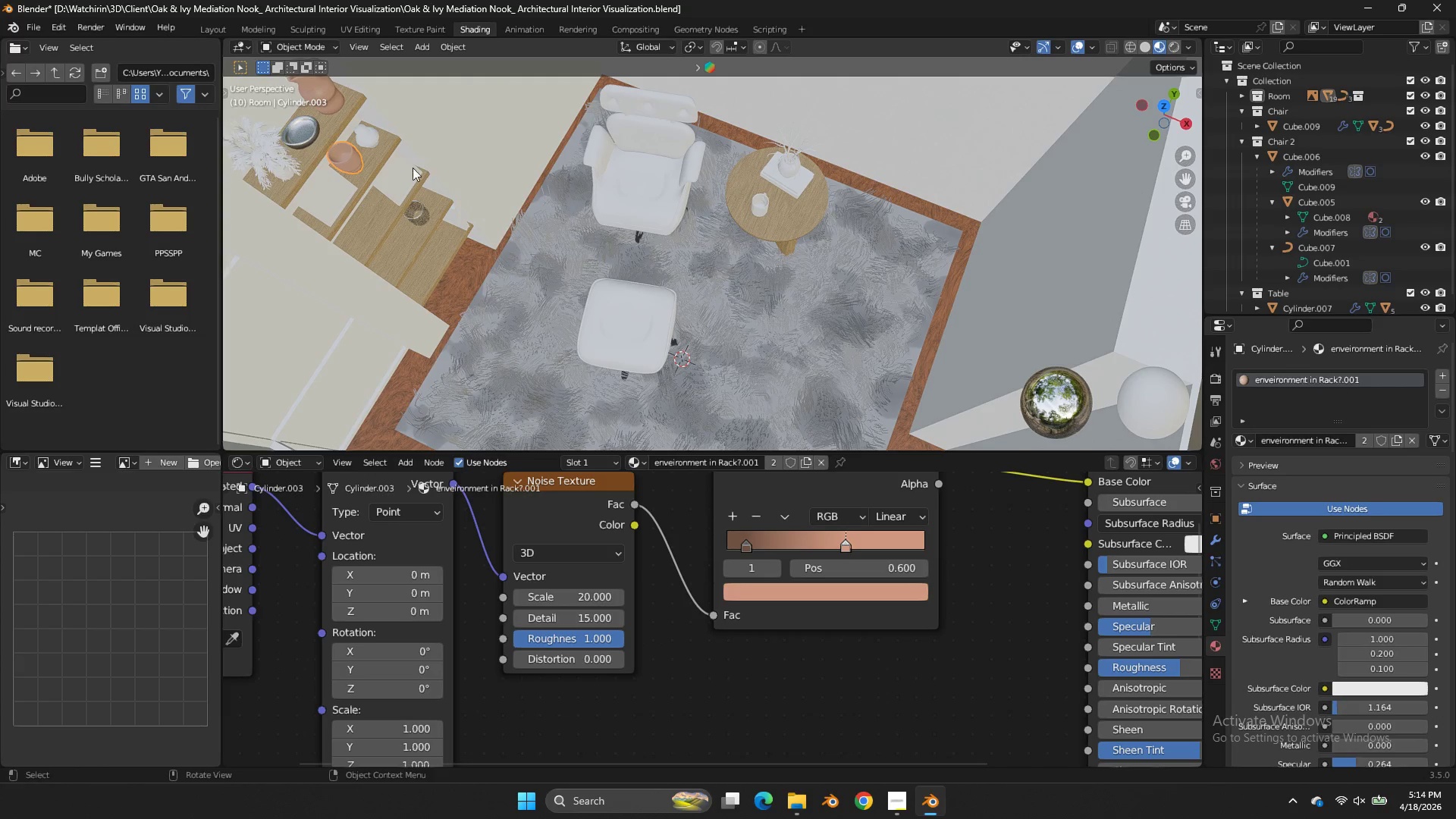 
left_click([368, 135])
 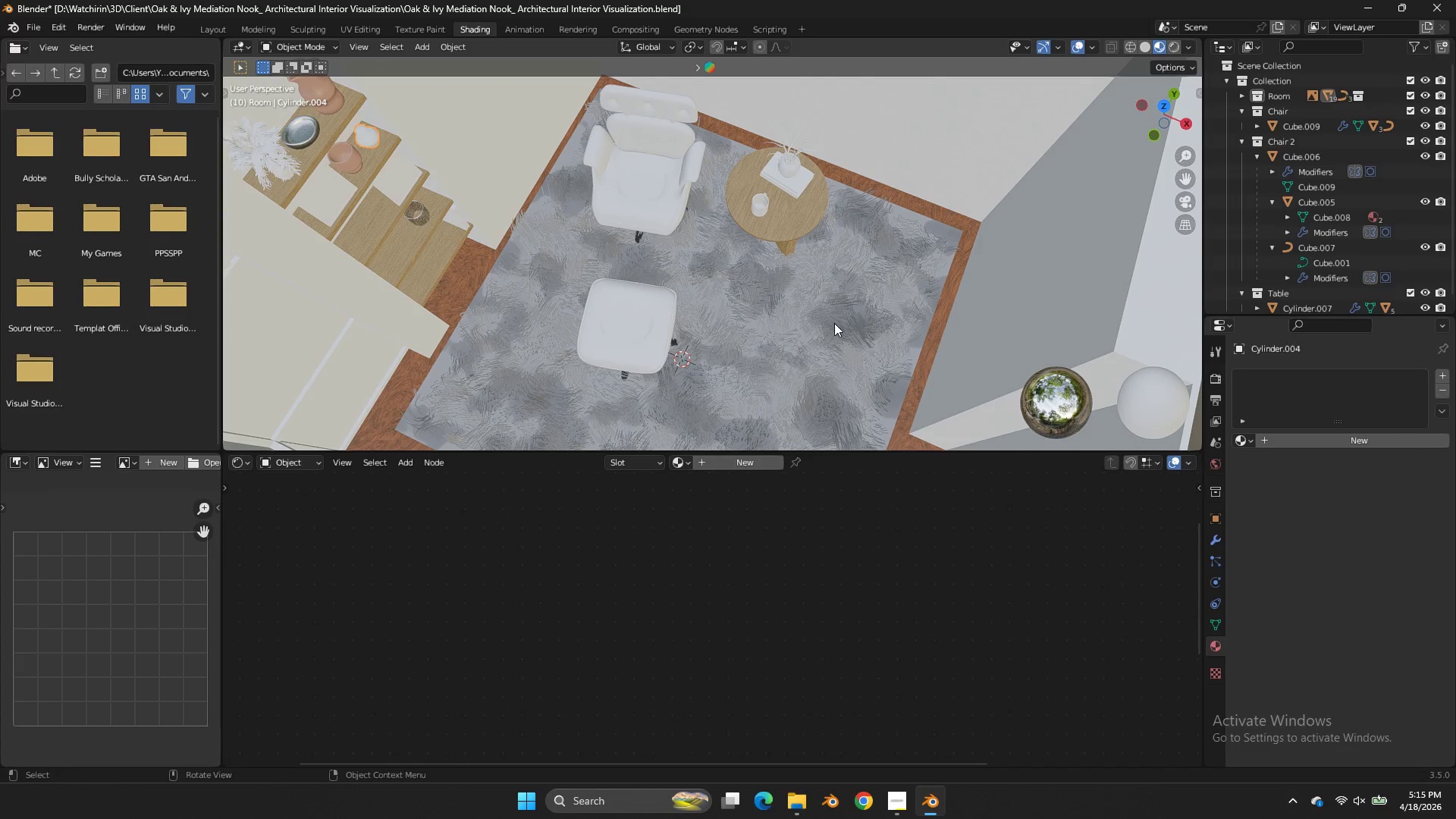 
left_click([1249, 444])
 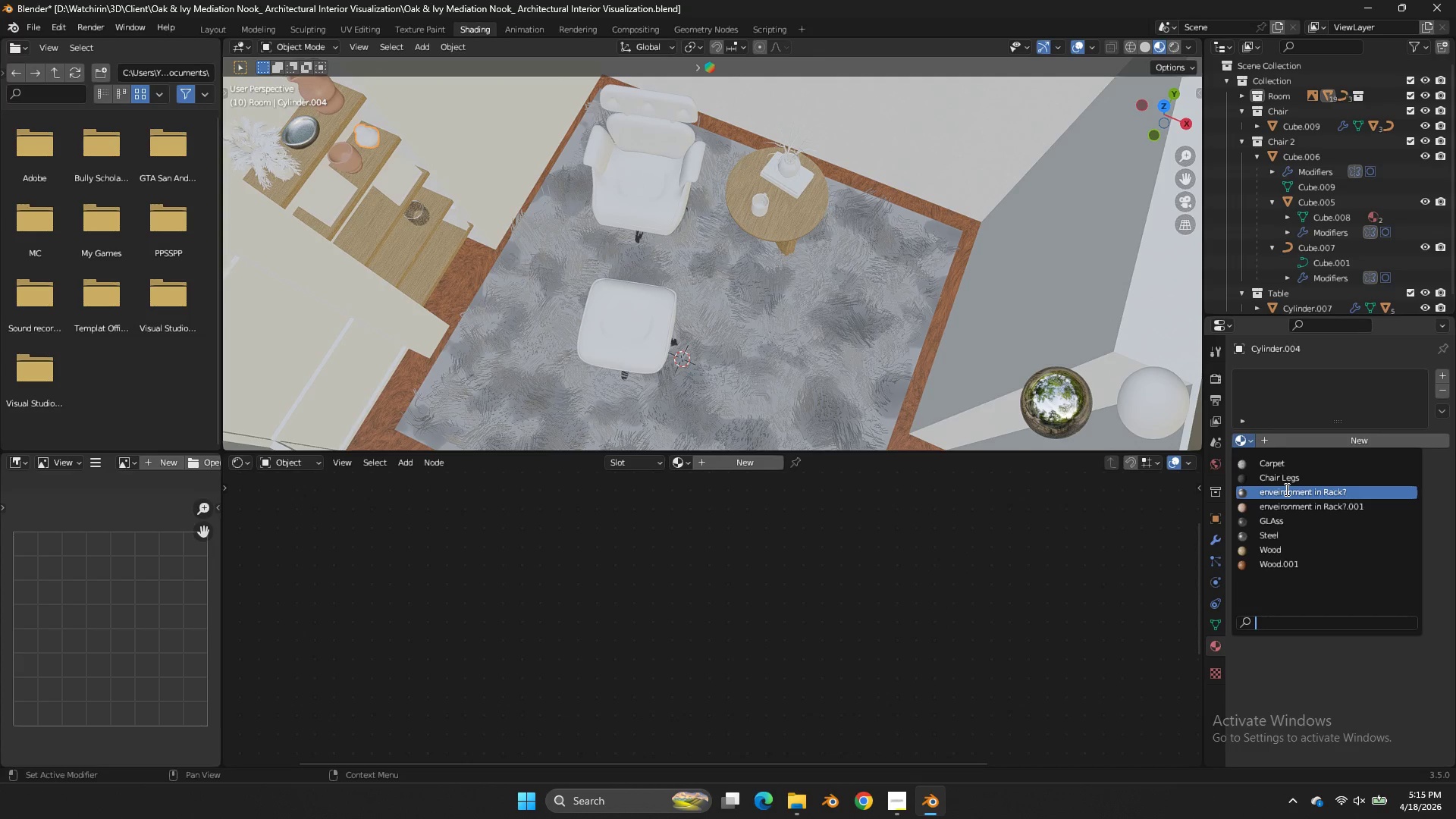 
left_click([1285, 489])
 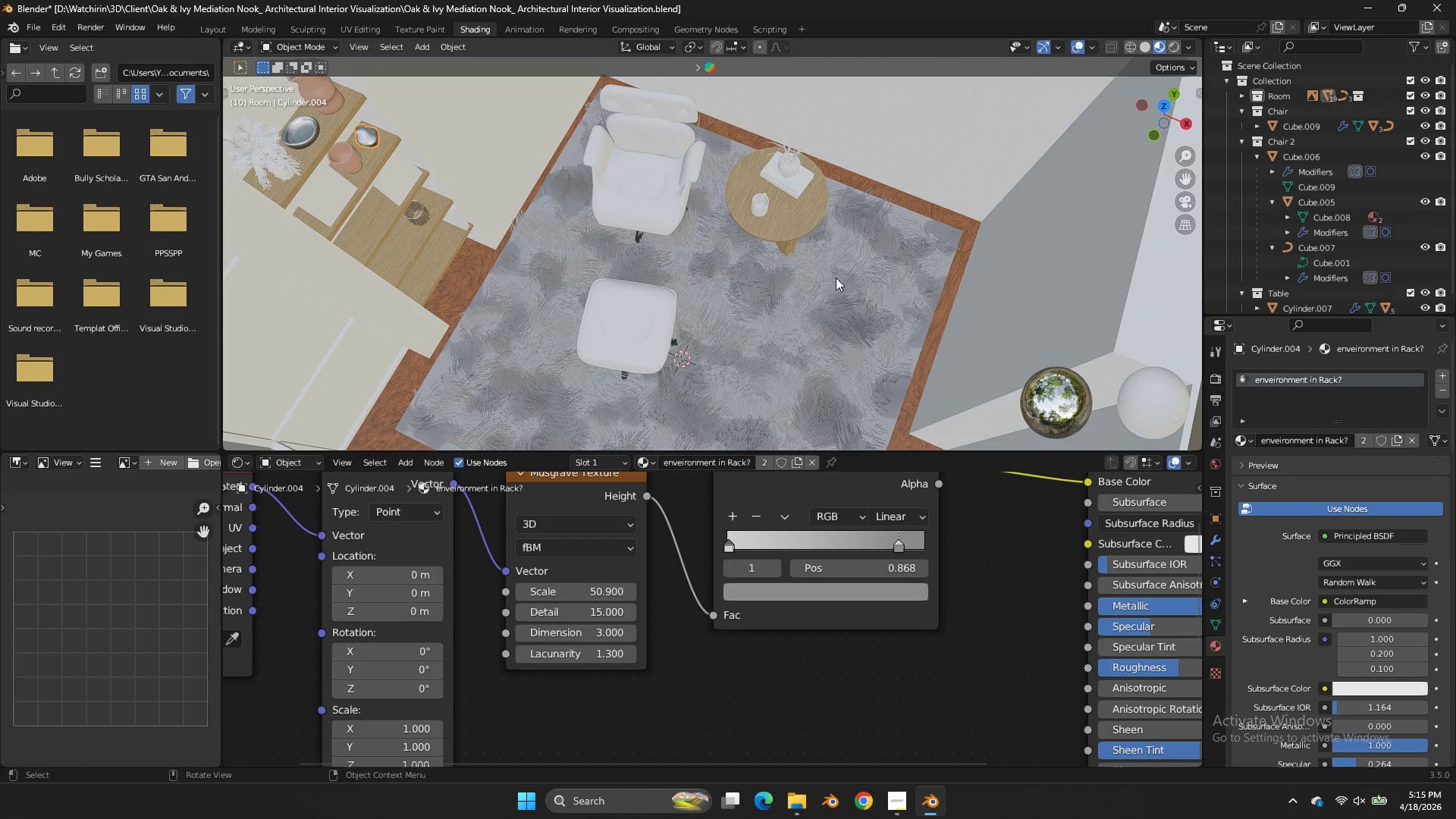 
key(NumpadDivide)
 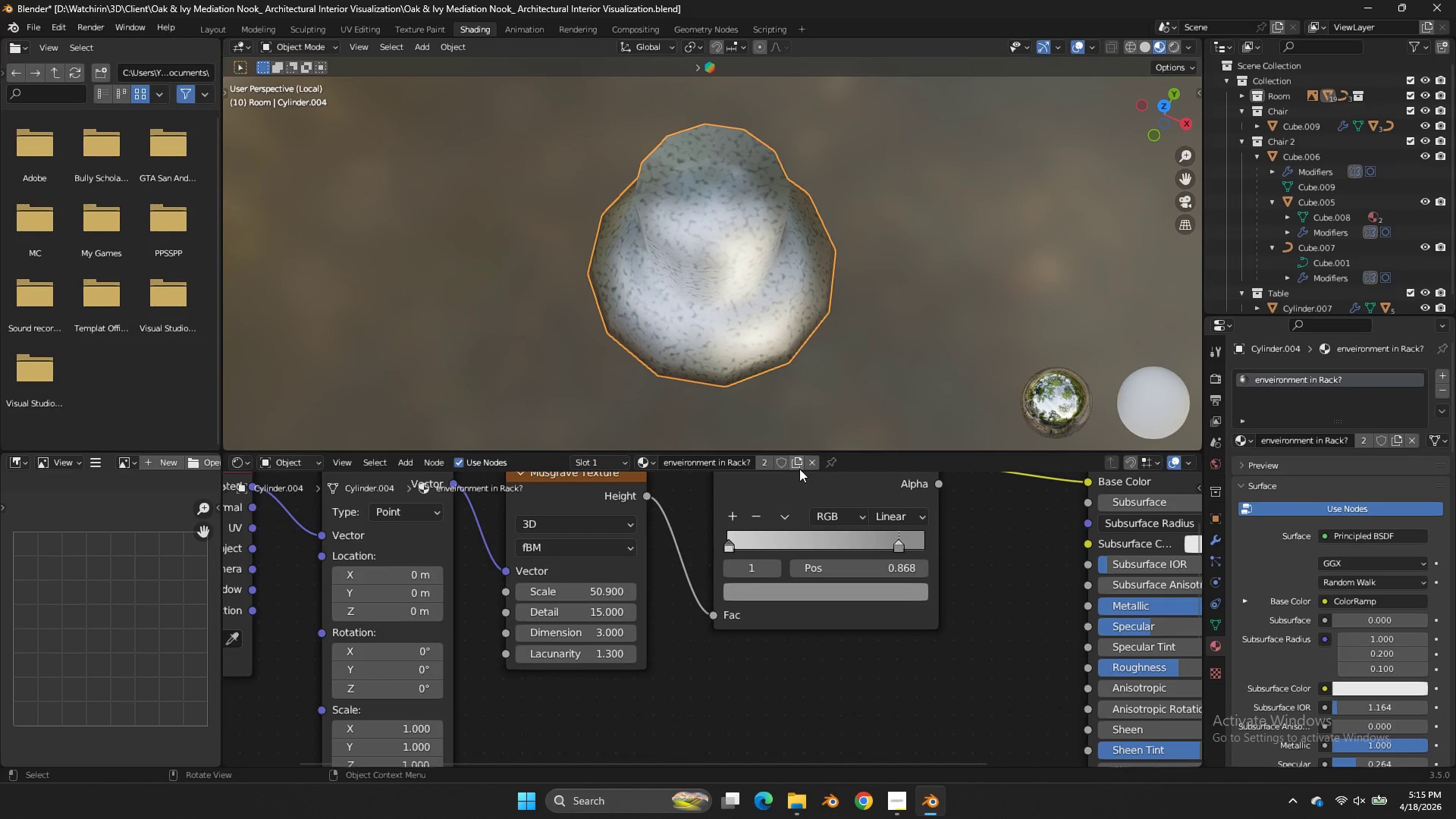 
left_click([798, 461])
 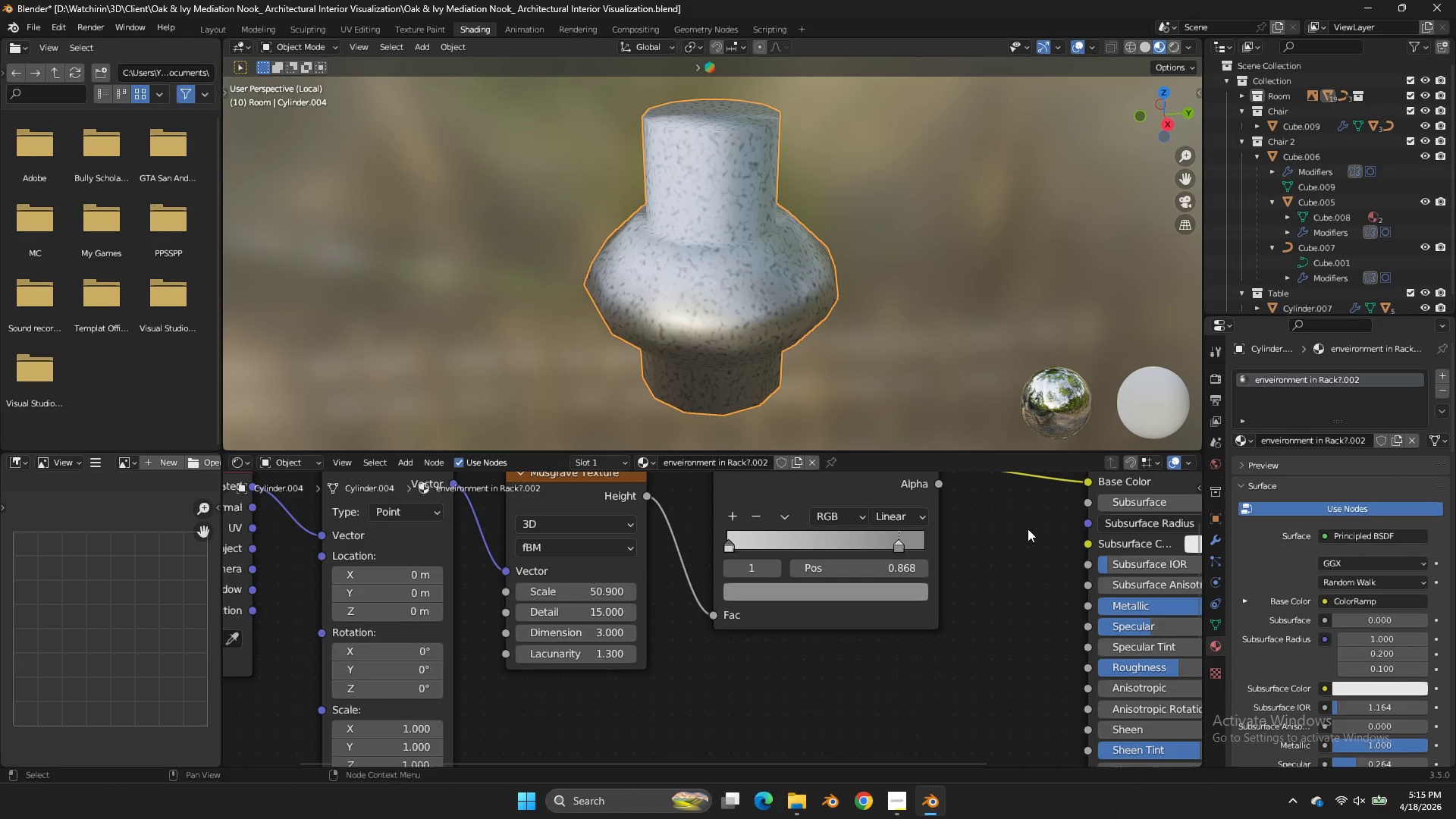 
scroll: coordinate [1072, 613], scroll_direction: down, amount: 4.0
 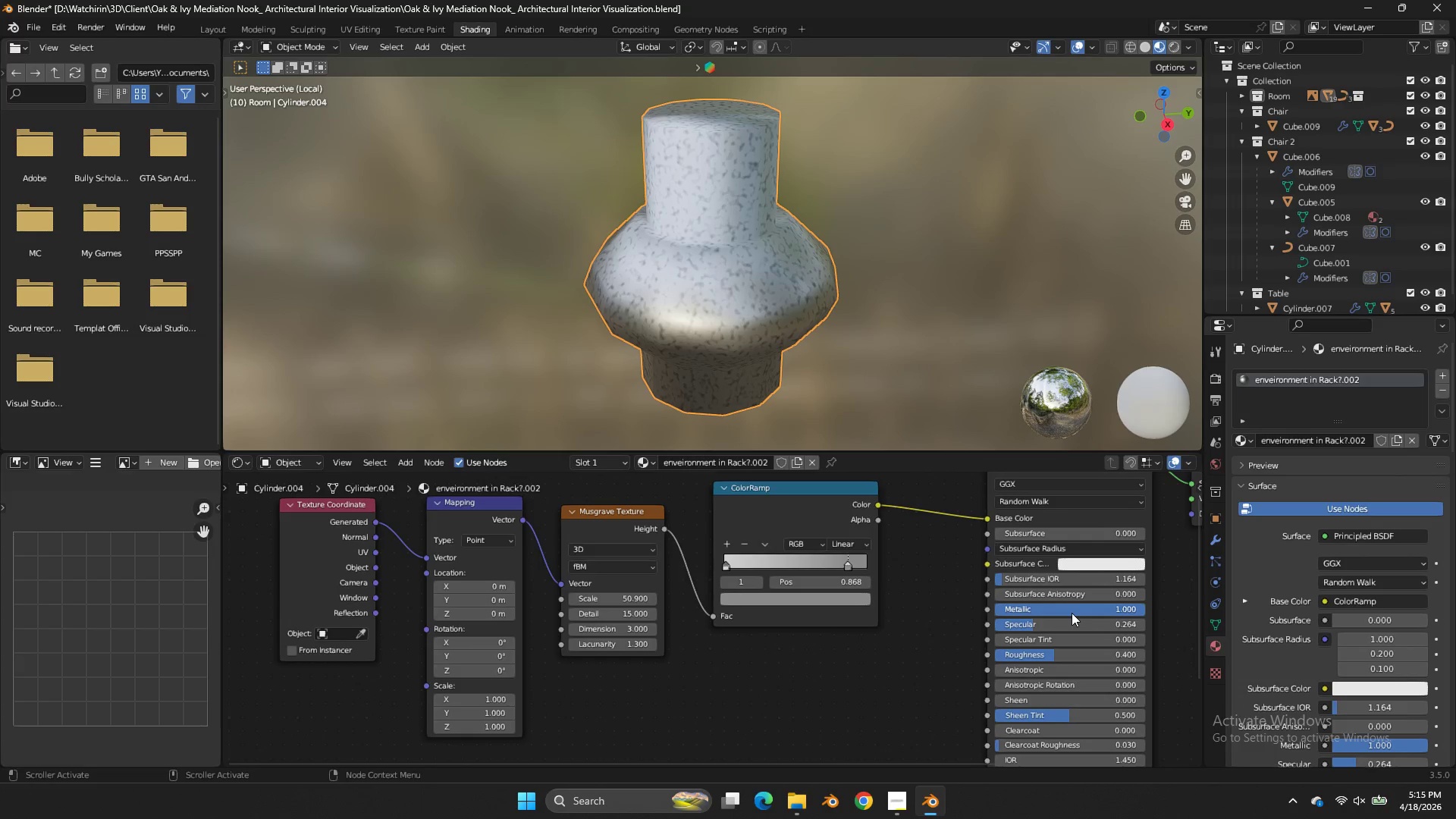 
left_click_drag(start_coordinate=[1072, 613], to_coordinate=[770, 424])
 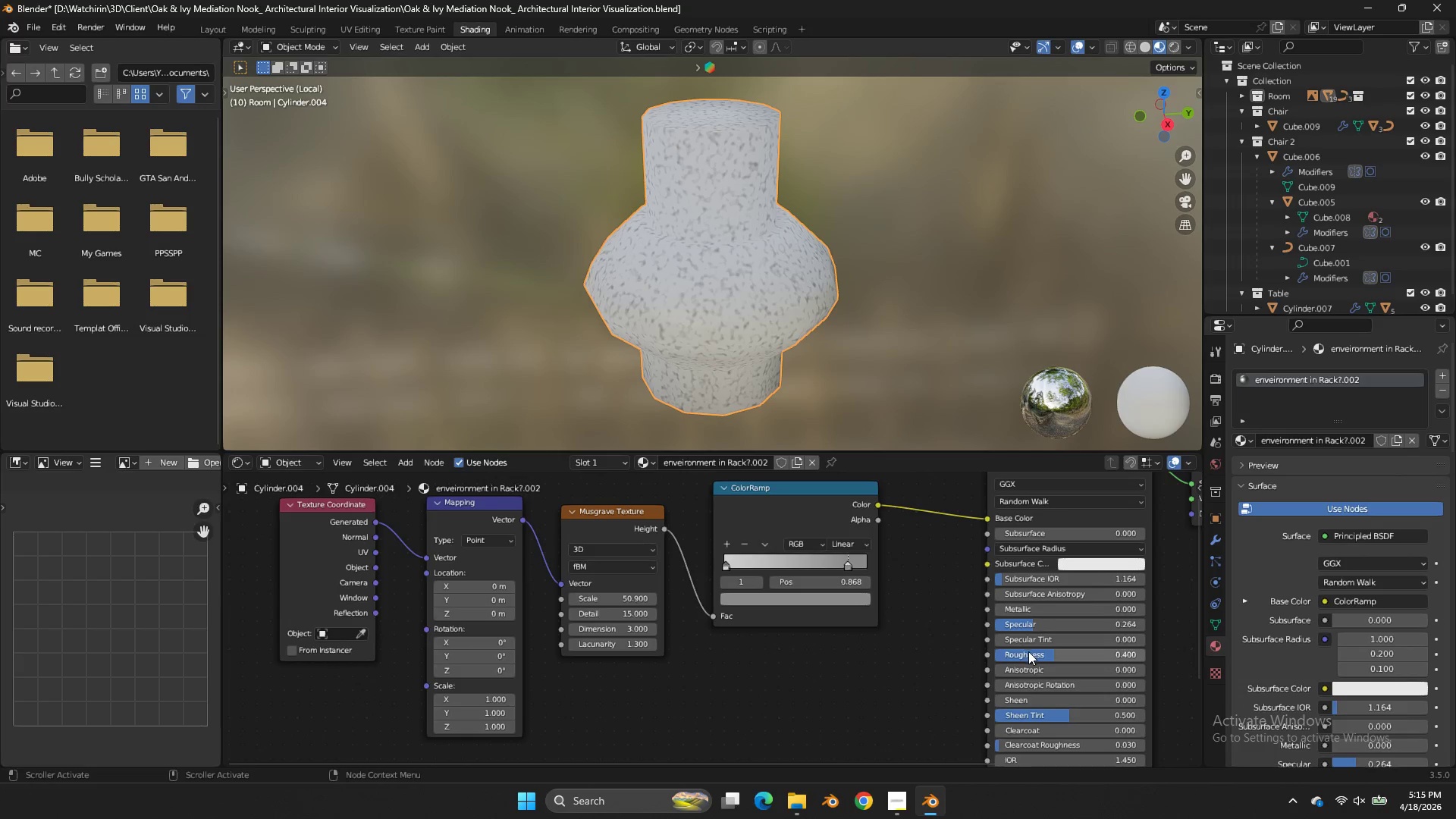 
left_click_drag(start_coordinate=[1030, 653], to_coordinate=[636, 467])
 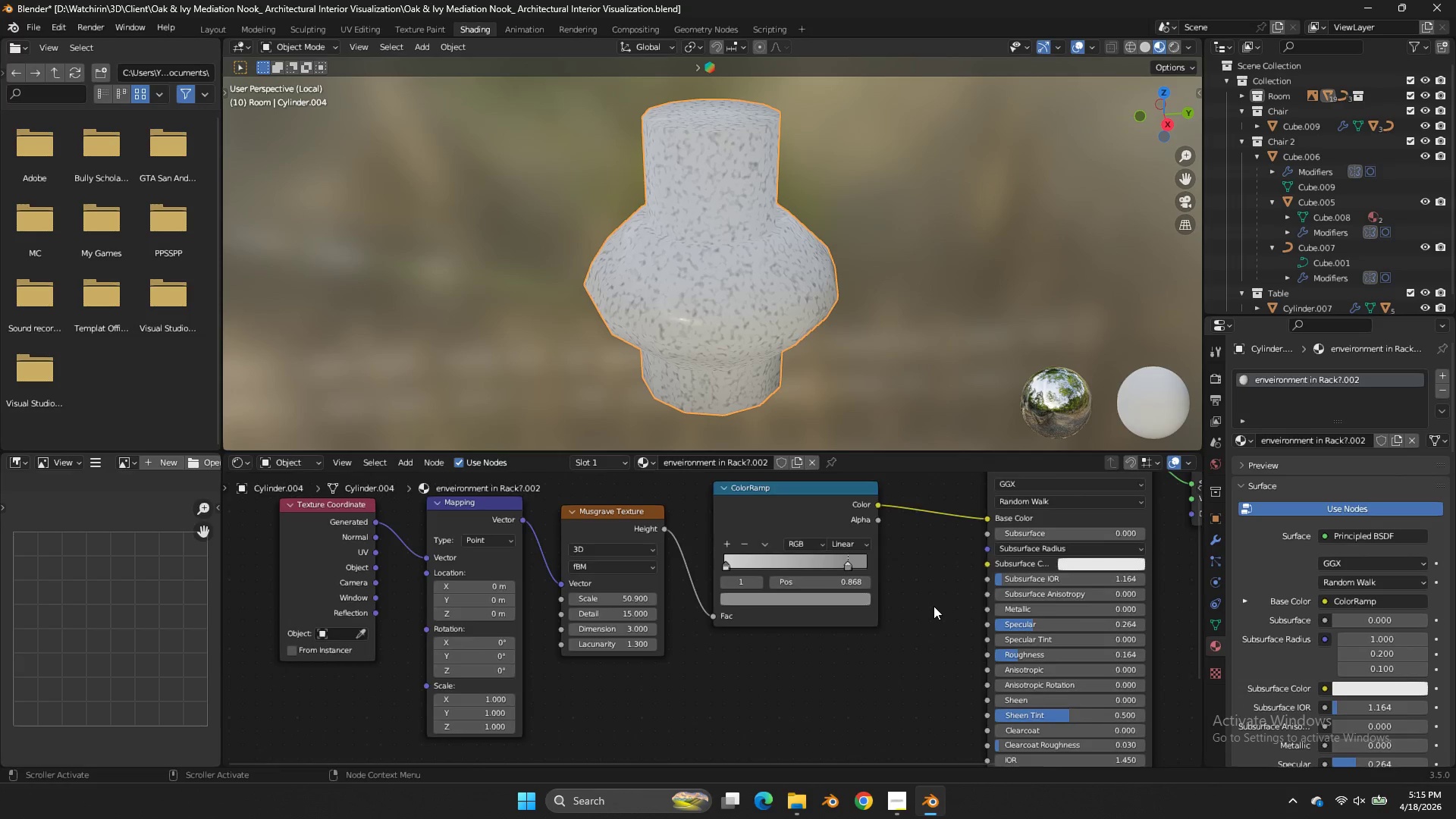 
scroll: coordinate [934, 606], scroll_direction: up, amount: 4.0
 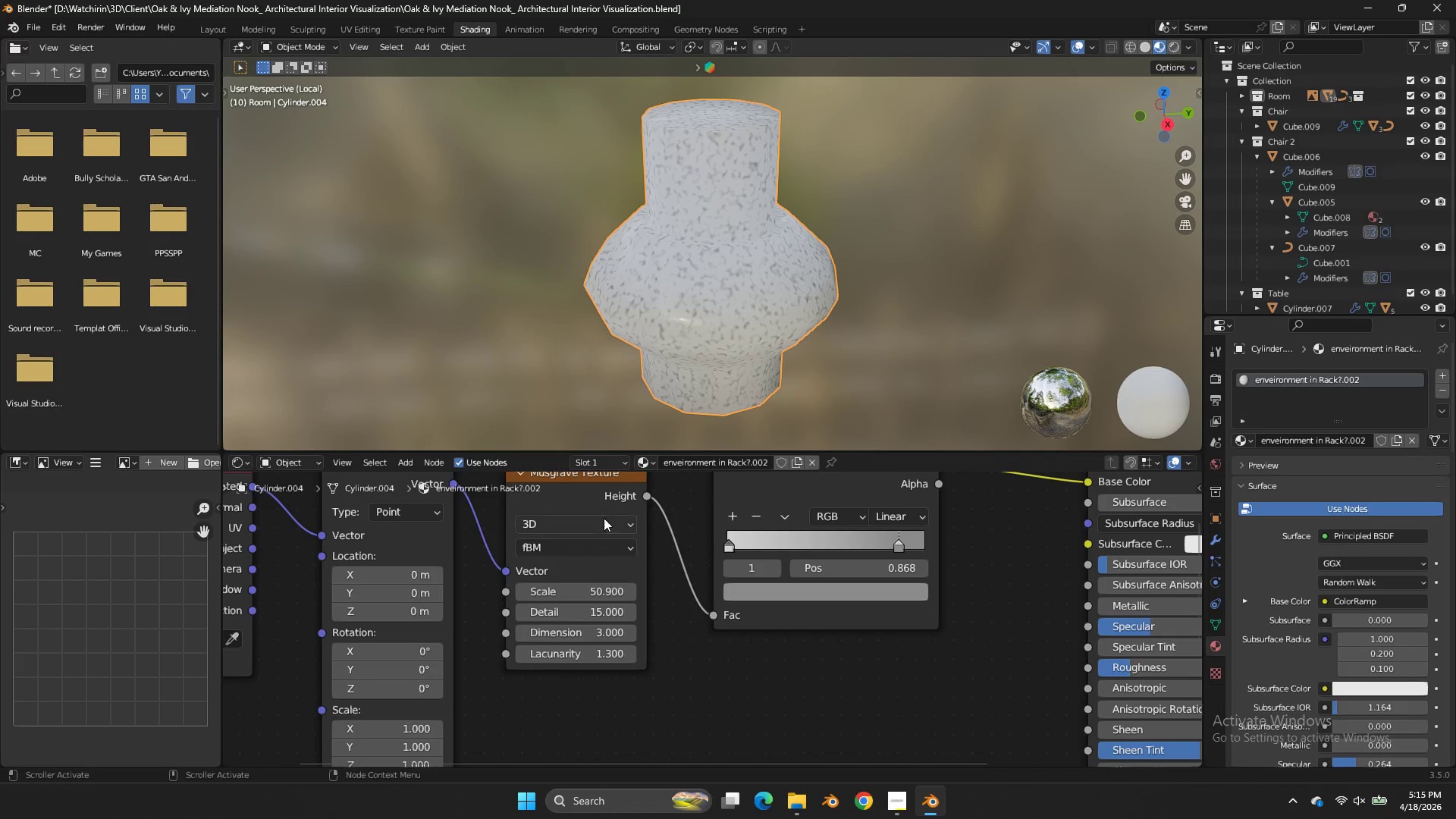 
left_click([601, 504])
 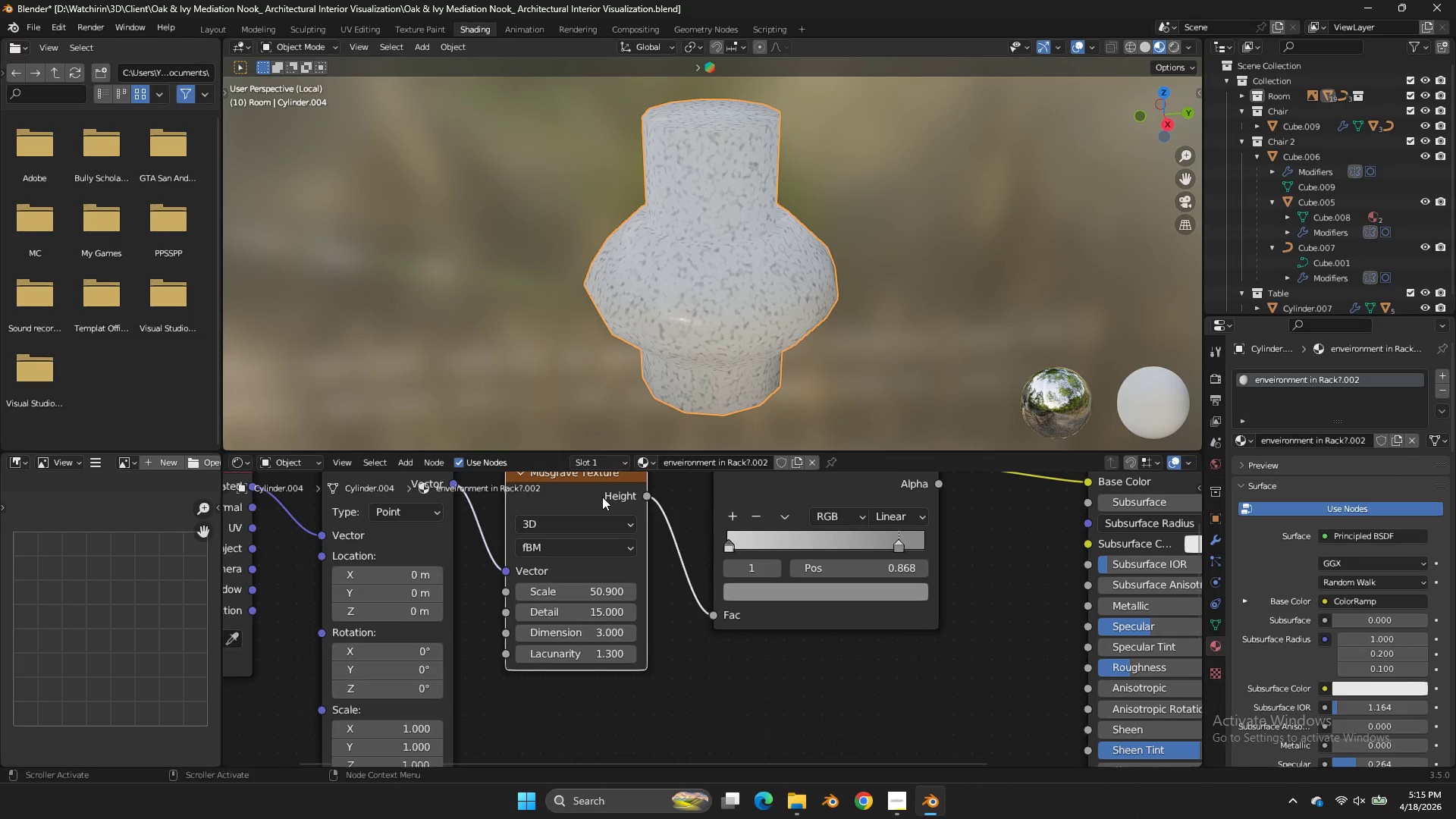 
key(X)
 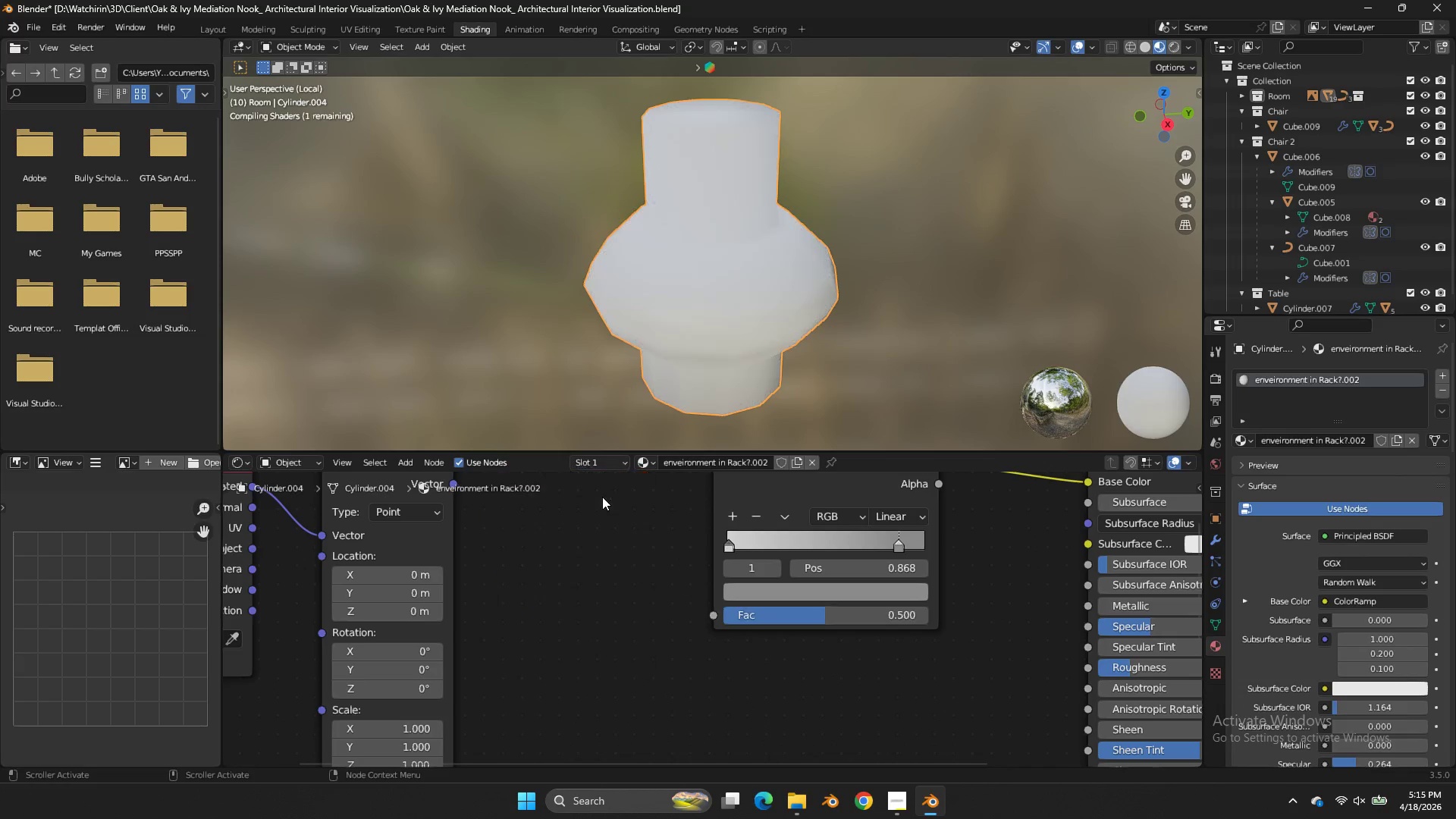 
left_click([602, 497])
 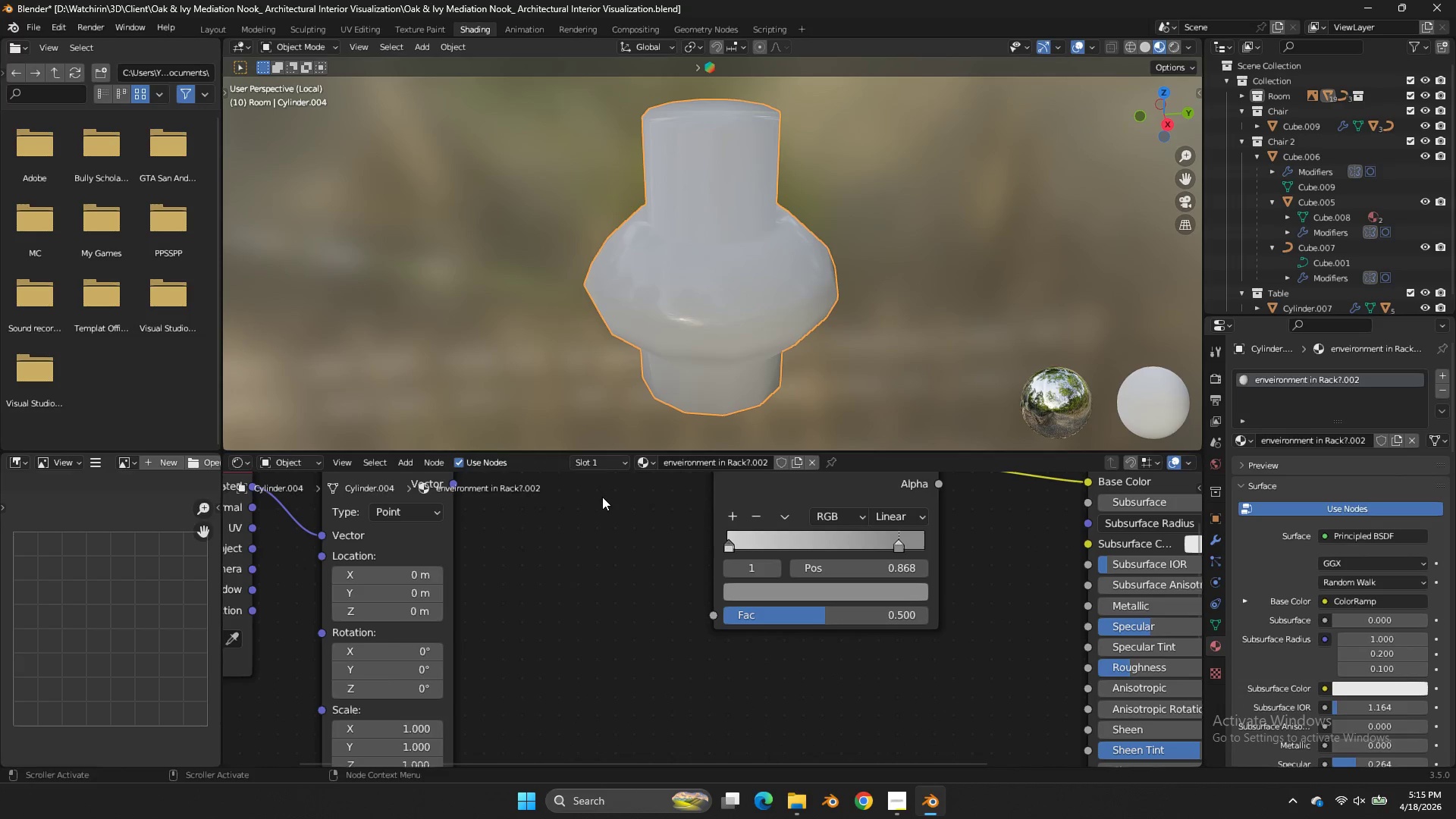 
key(Shift+ShiftLeft)
 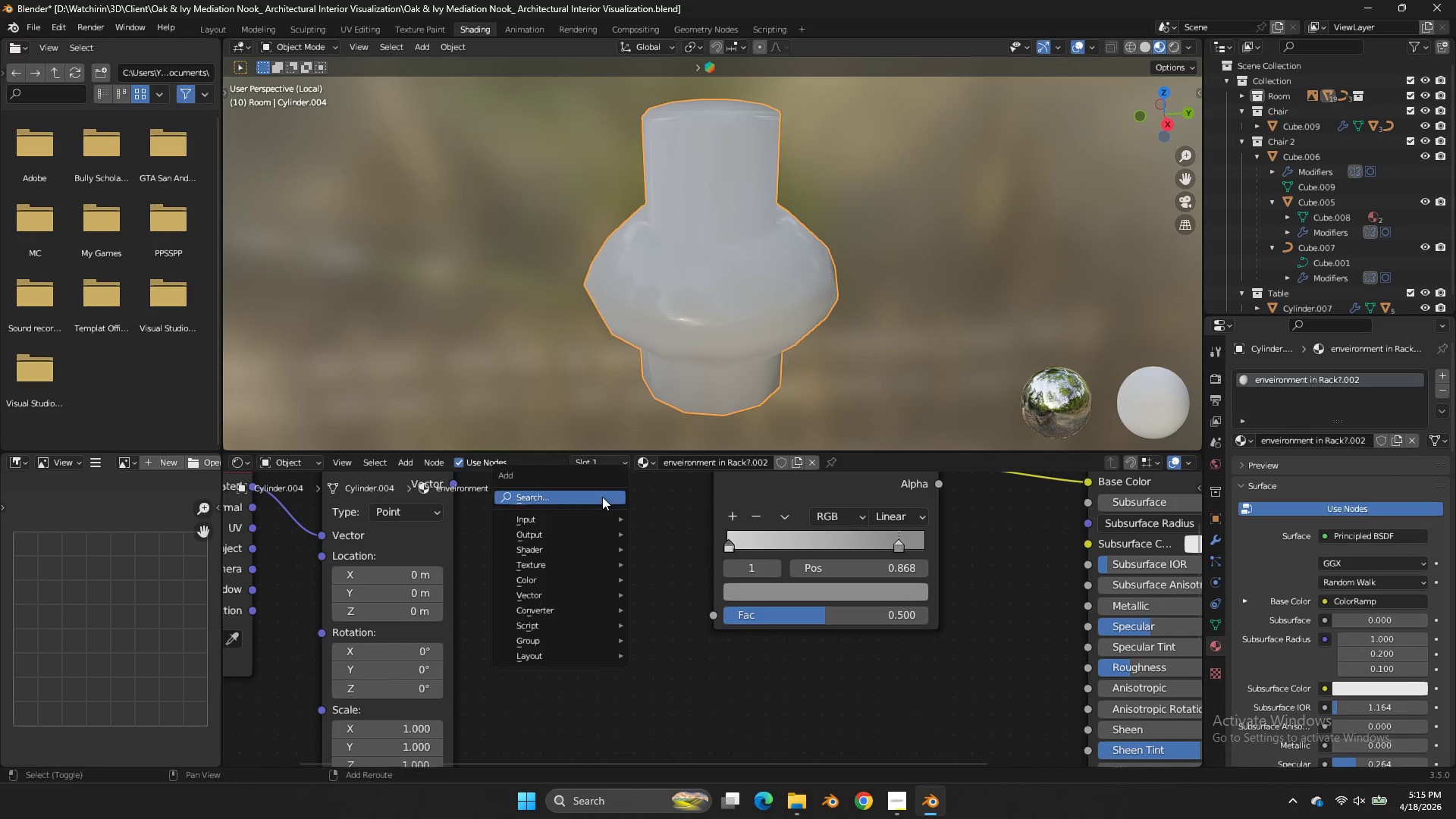 
key(Shift+A)
 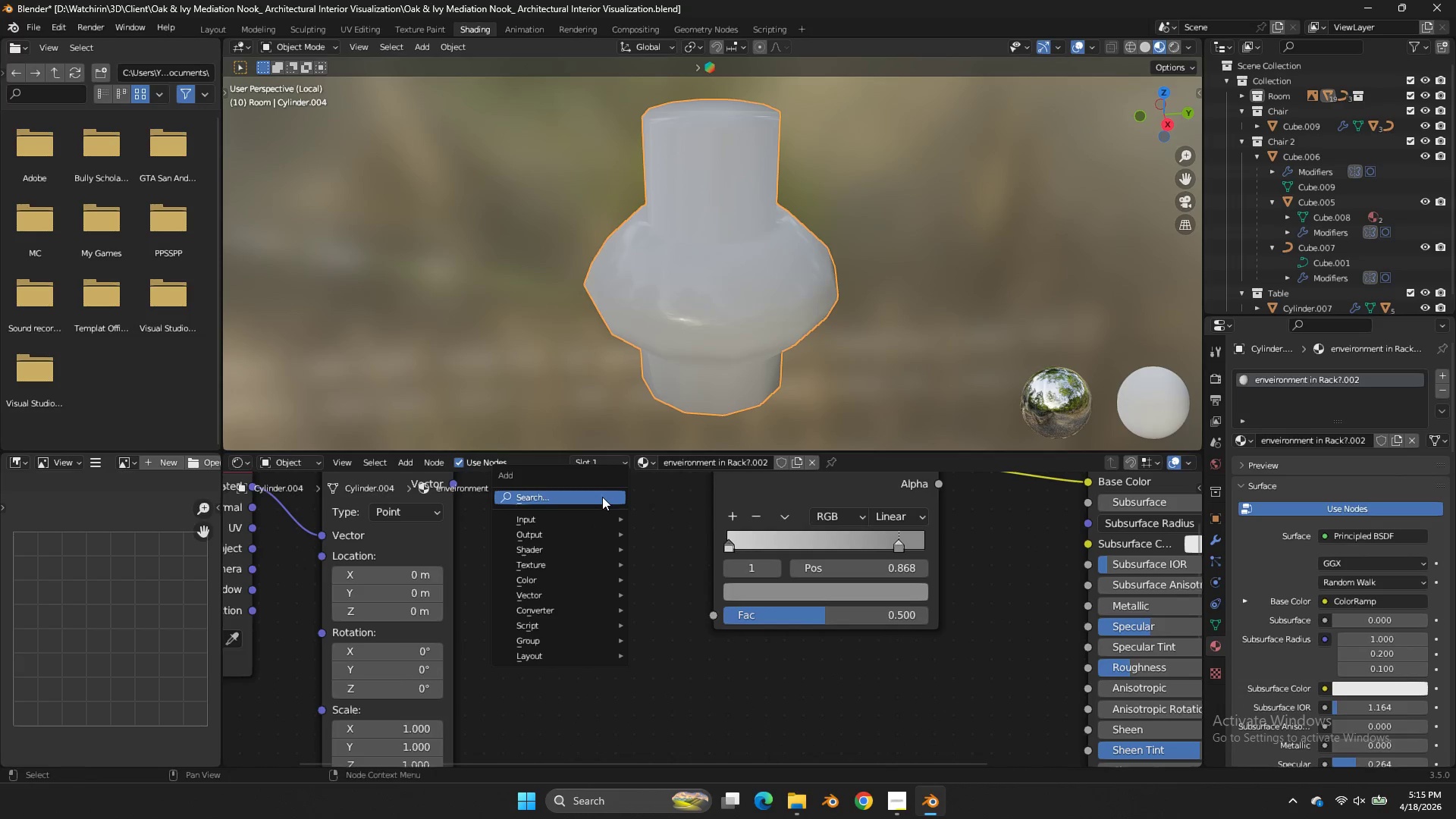 
left_click([602, 497])
 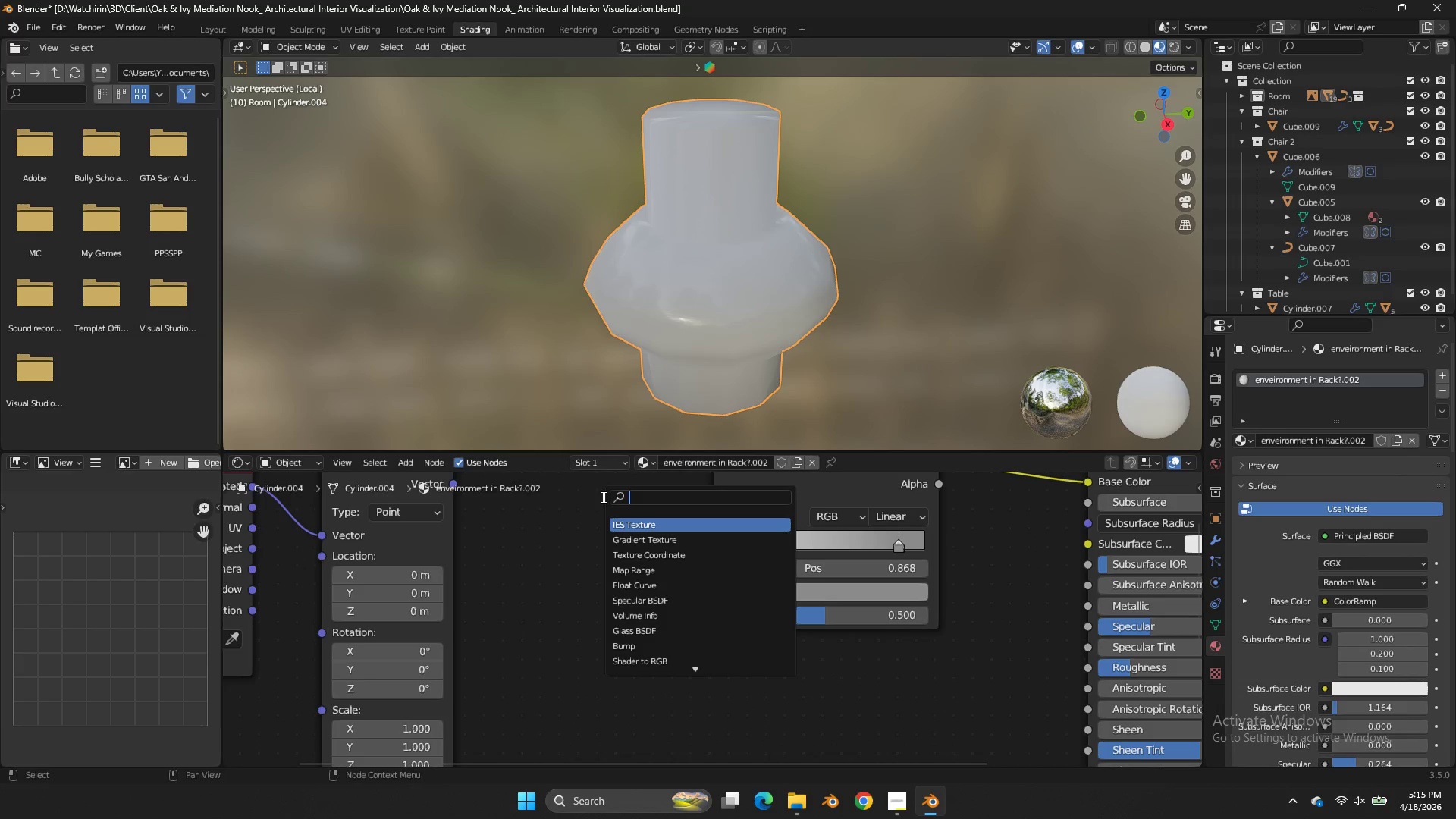 
type(noise)
 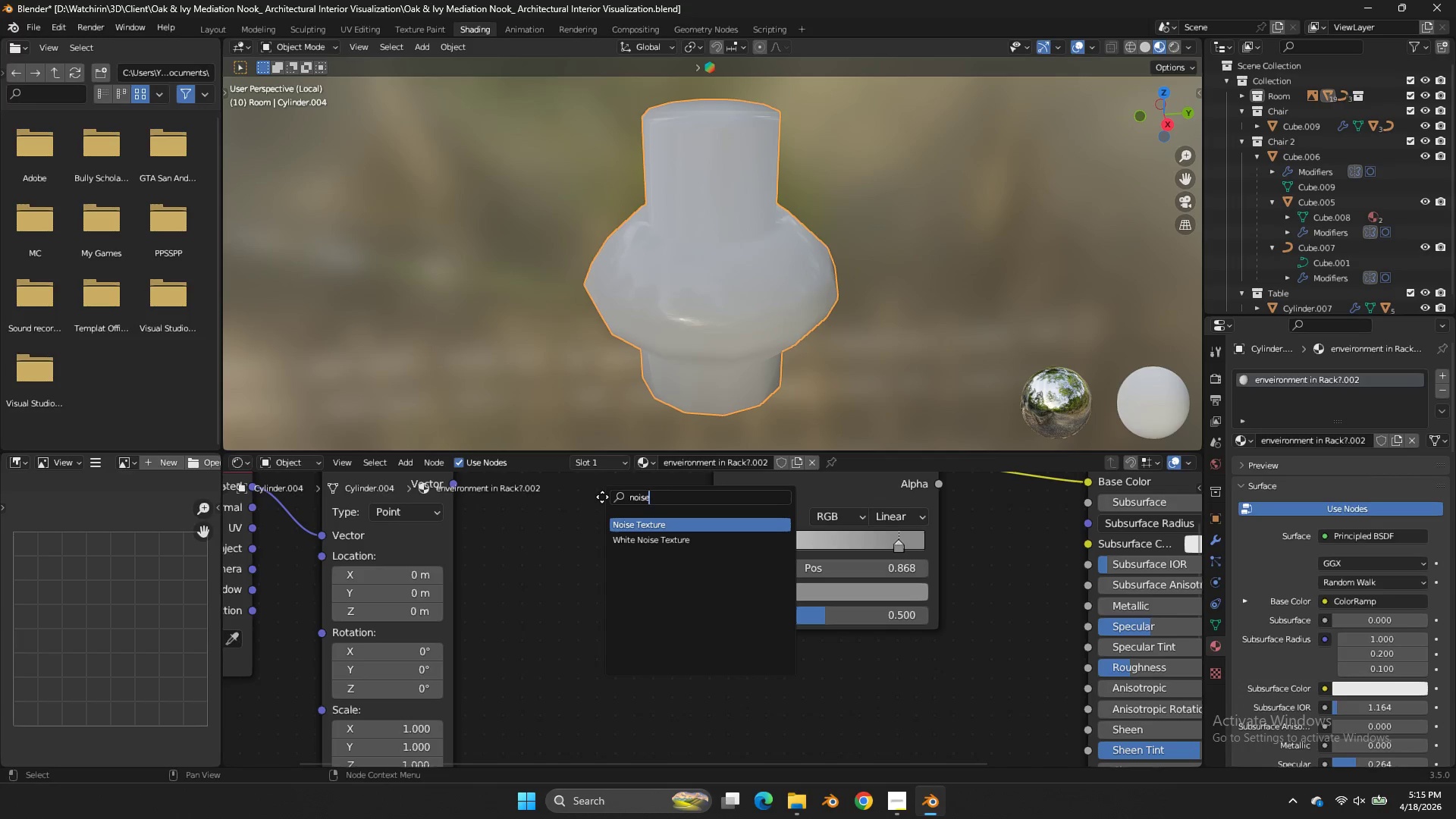 
key(Enter)
 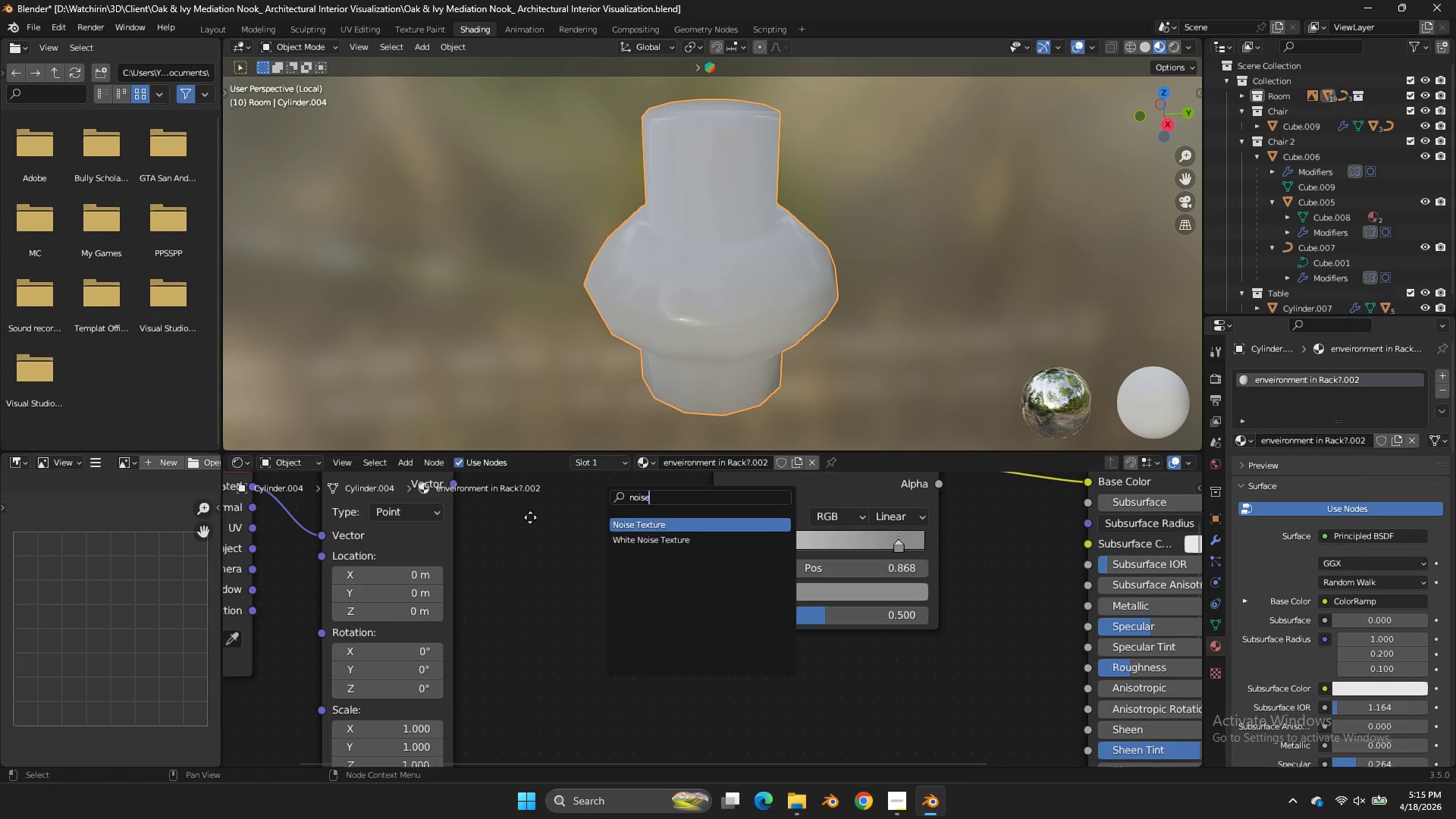 
left_click([557, 545])
 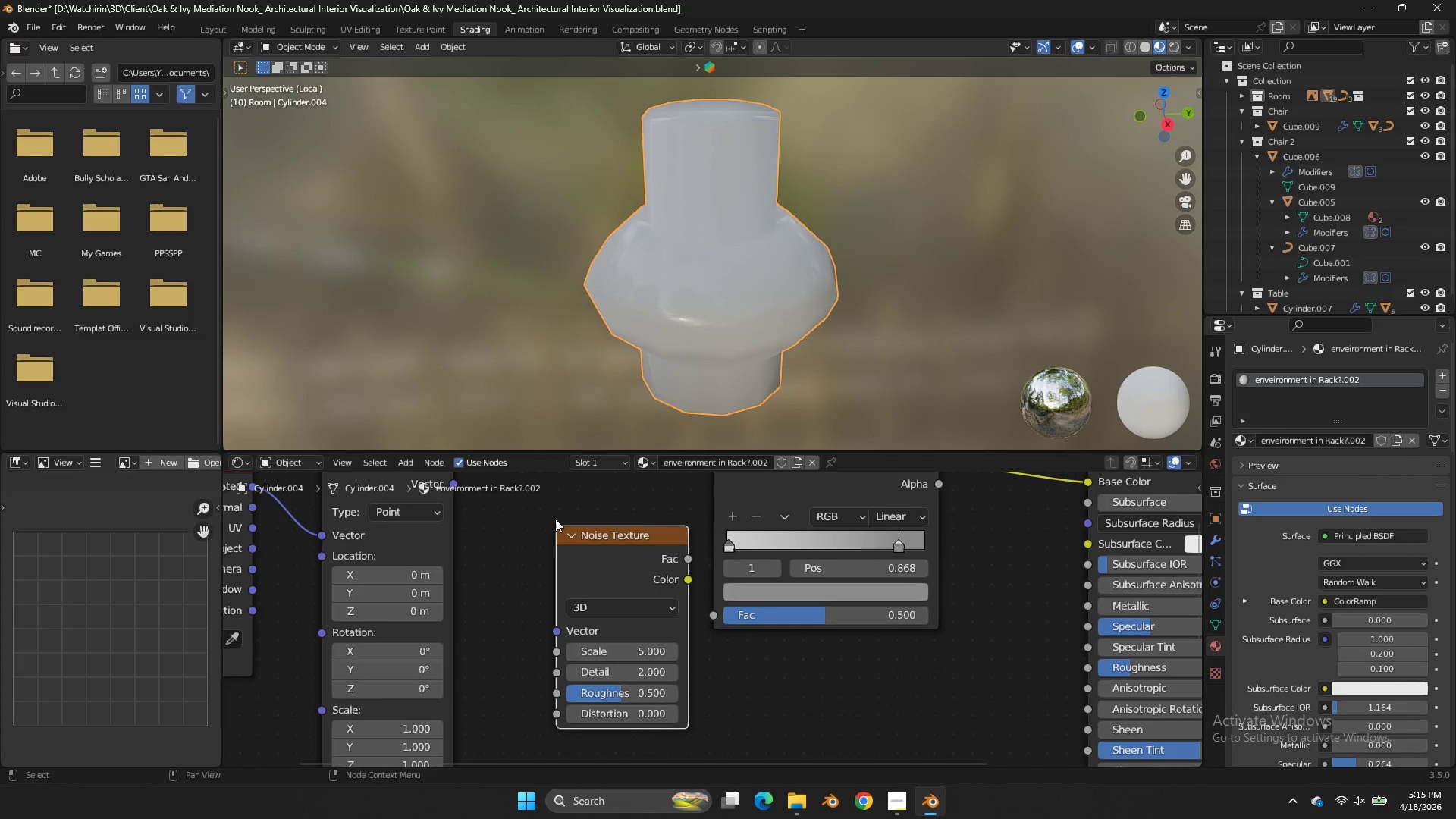 
left_click_drag(start_coordinate=[637, 563], to_coordinate=[594, 544])
 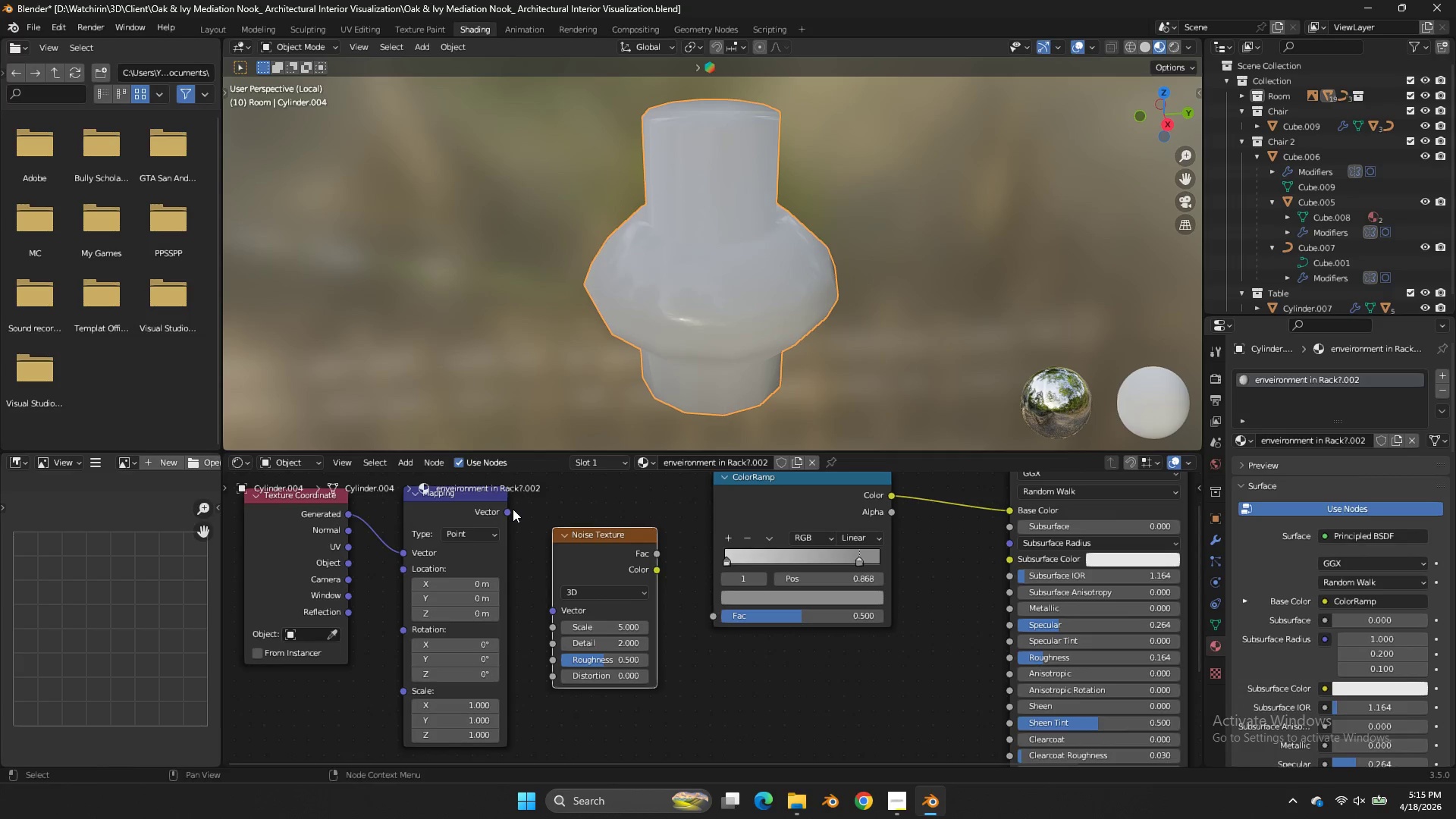 
scroll: coordinate [518, 538], scroll_direction: down, amount: 3.0
 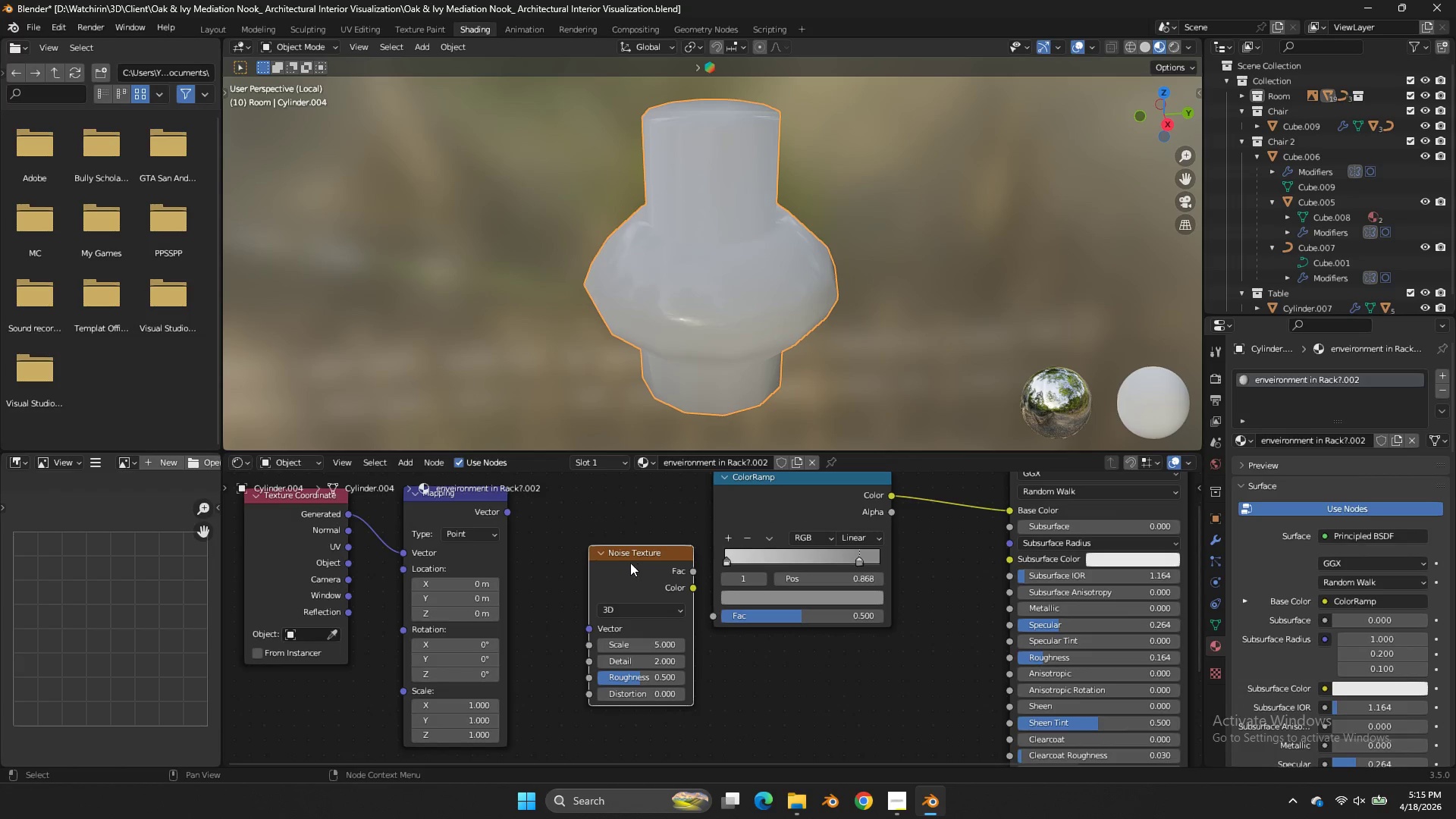 
left_click_drag(start_coordinate=[510, 510], to_coordinate=[557, 613])
 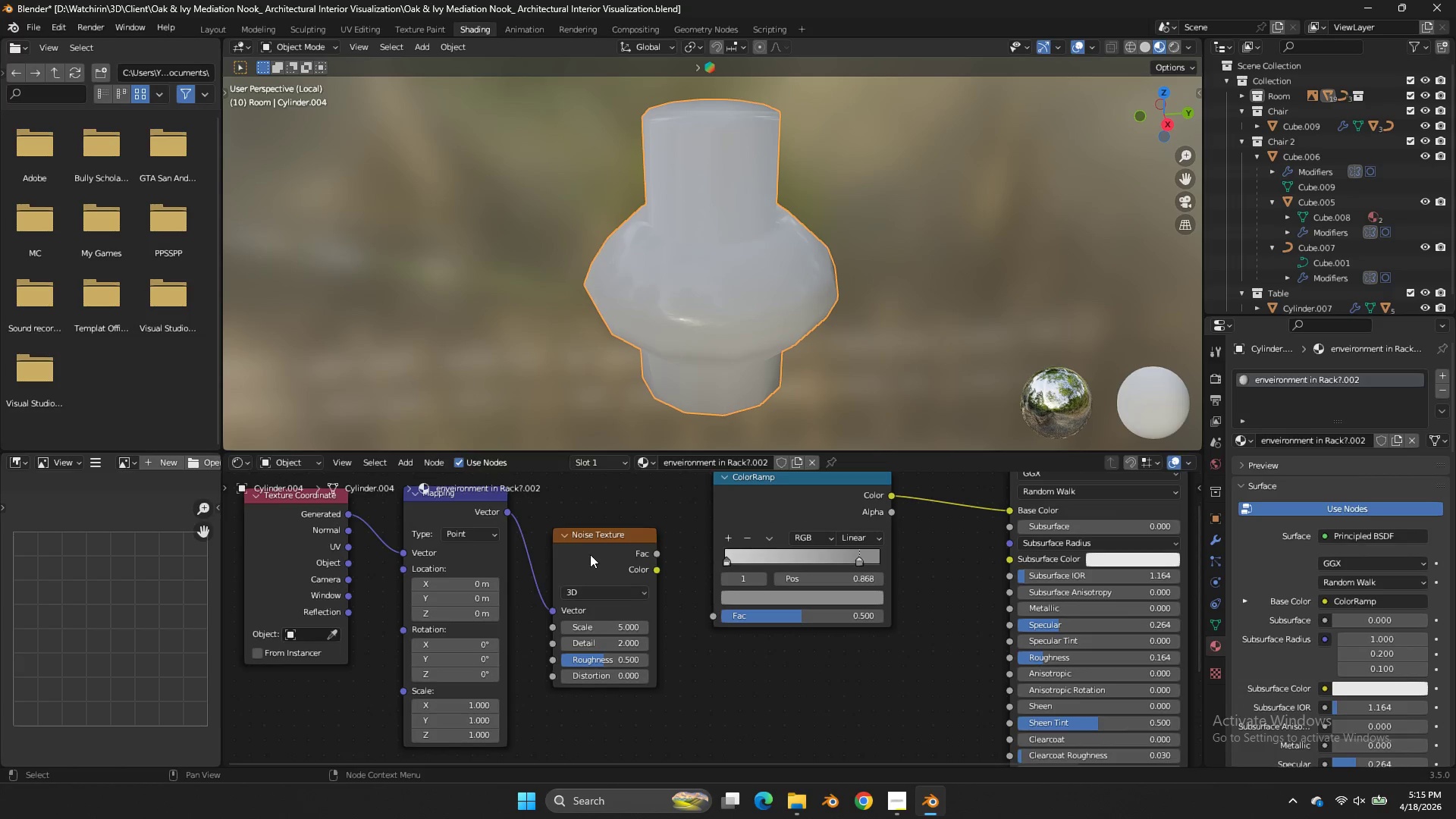 
left_click_drag(start_coordinate=[590, 554], to_coordinate=[598, 522])
 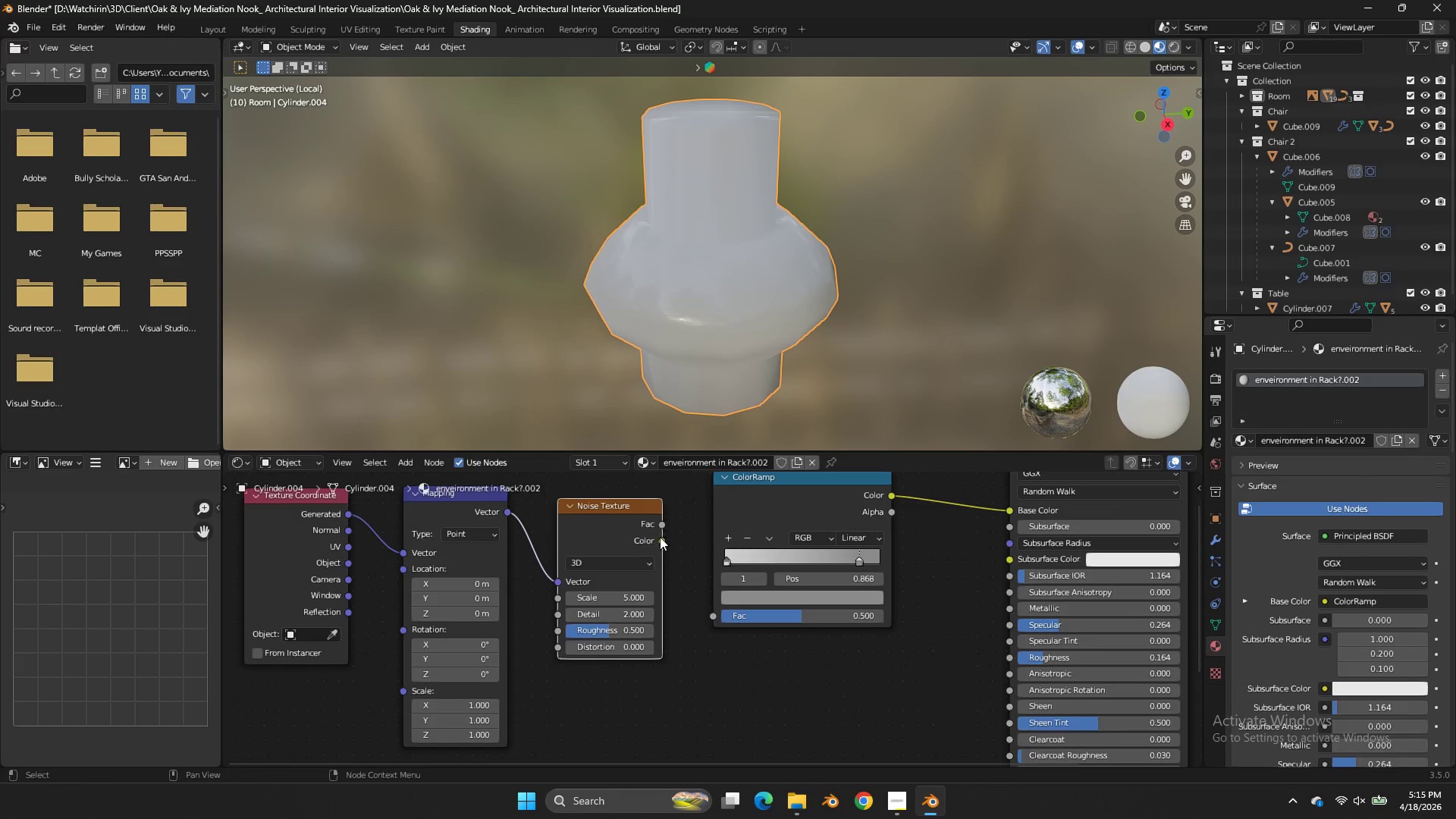 
left_click_drag(start_coordinate=[658, 541], to_coordinate=[718, 629])
 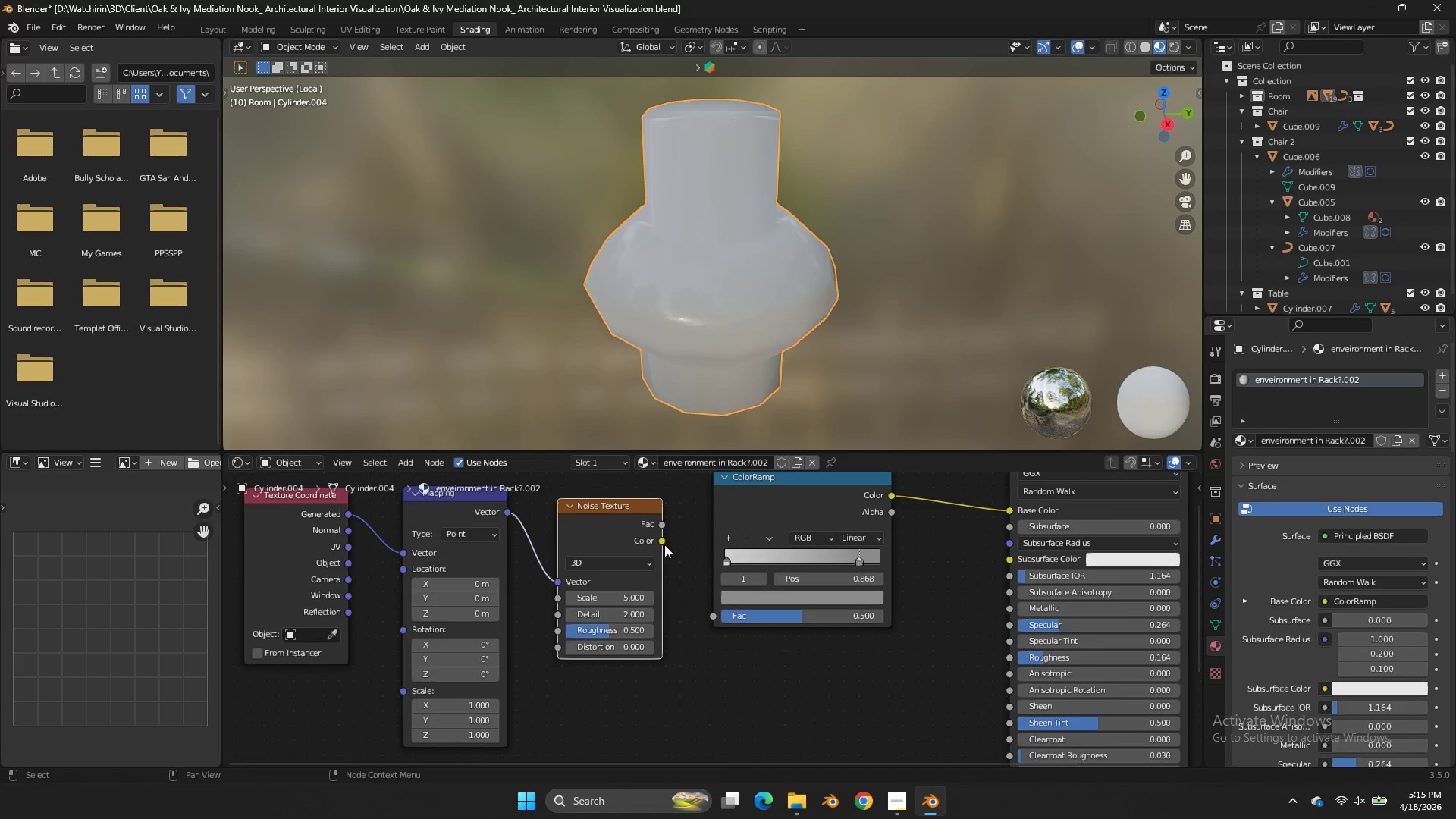 
left_click_drag(start_coordinate=[662, 542], to_coordinate=[710, 620])
 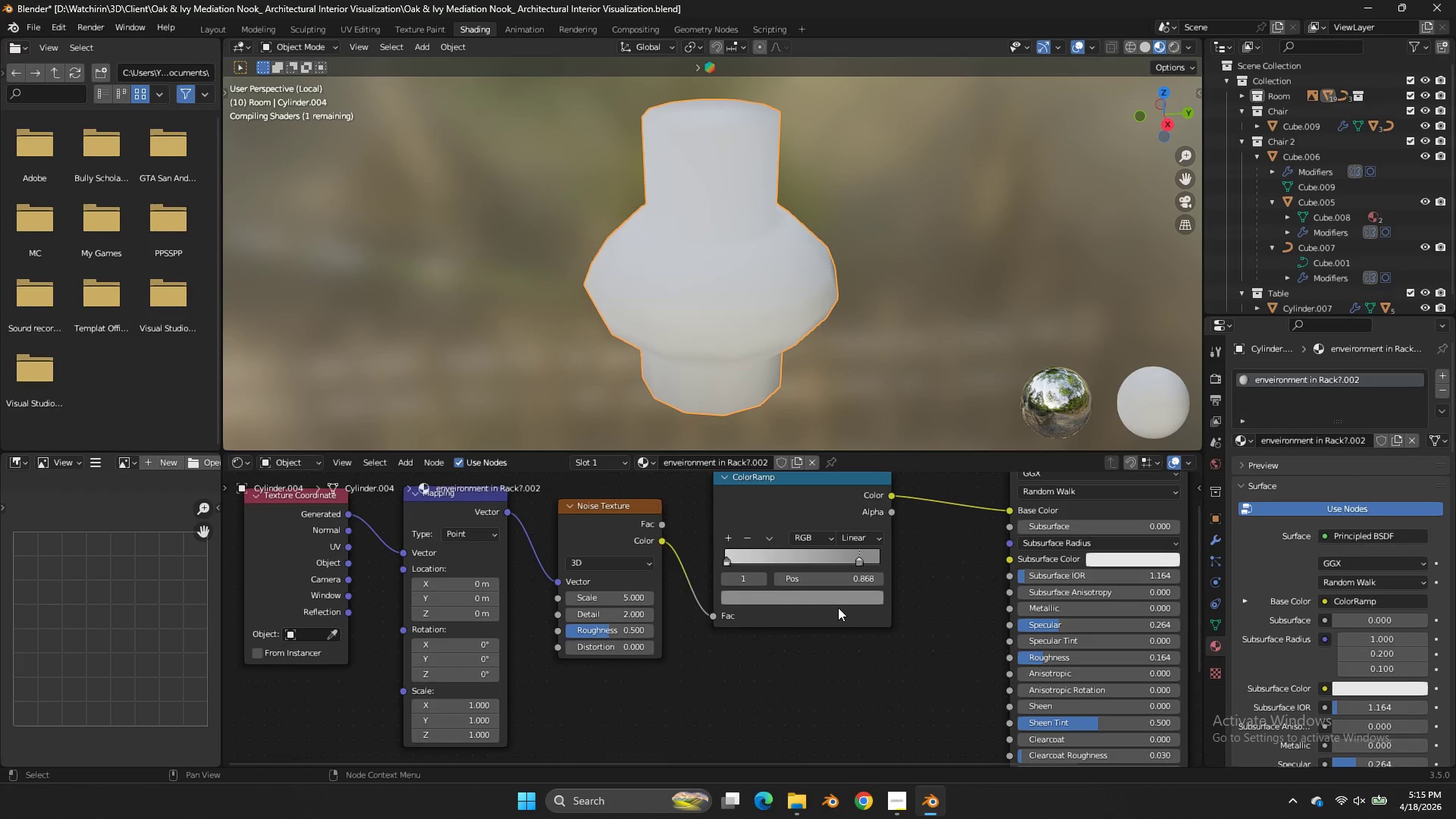 
wait(5.26)
 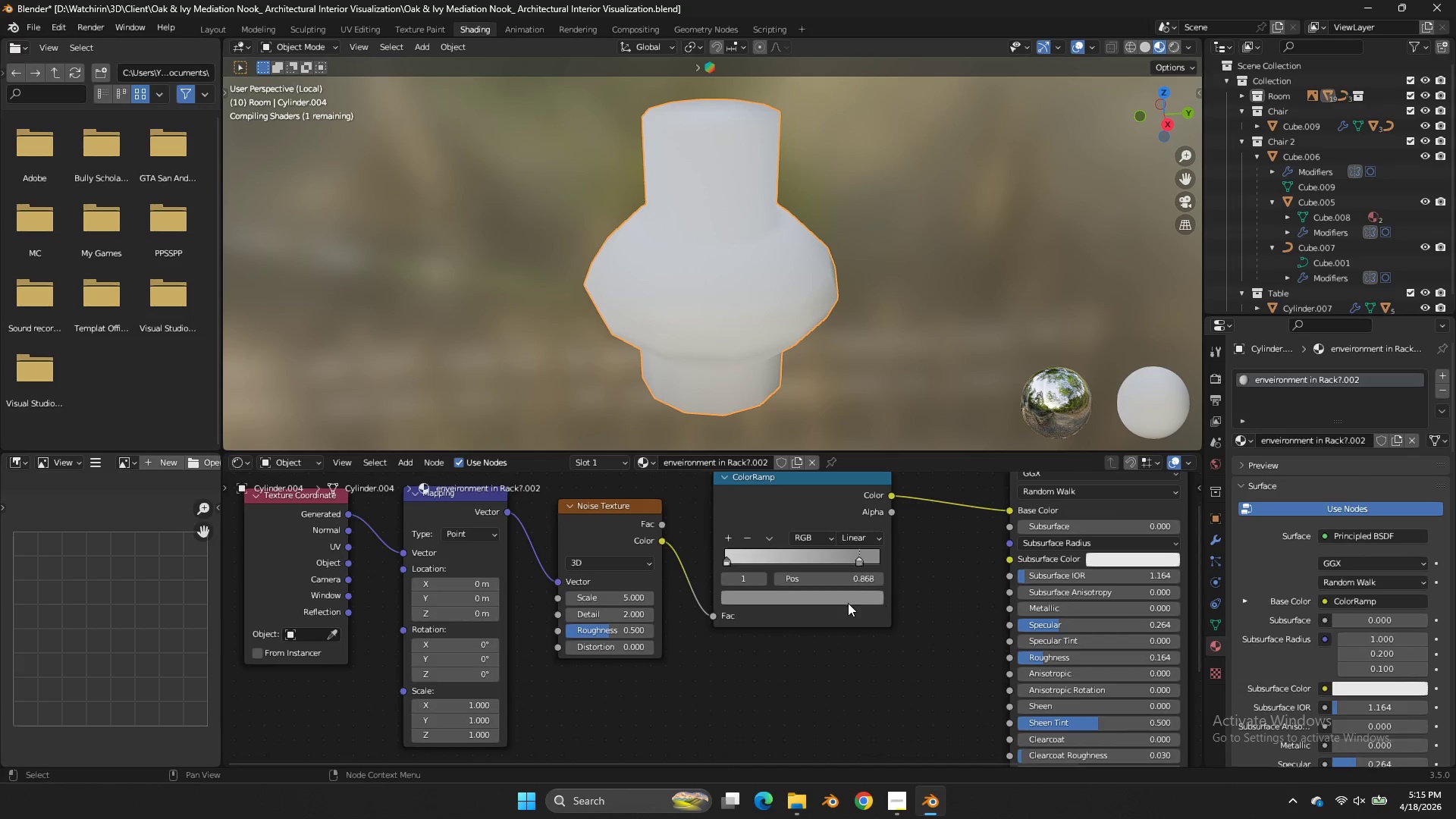 
left_click_drag(start_coordinate=[664, 523], to_coordinate=[717, 599])
 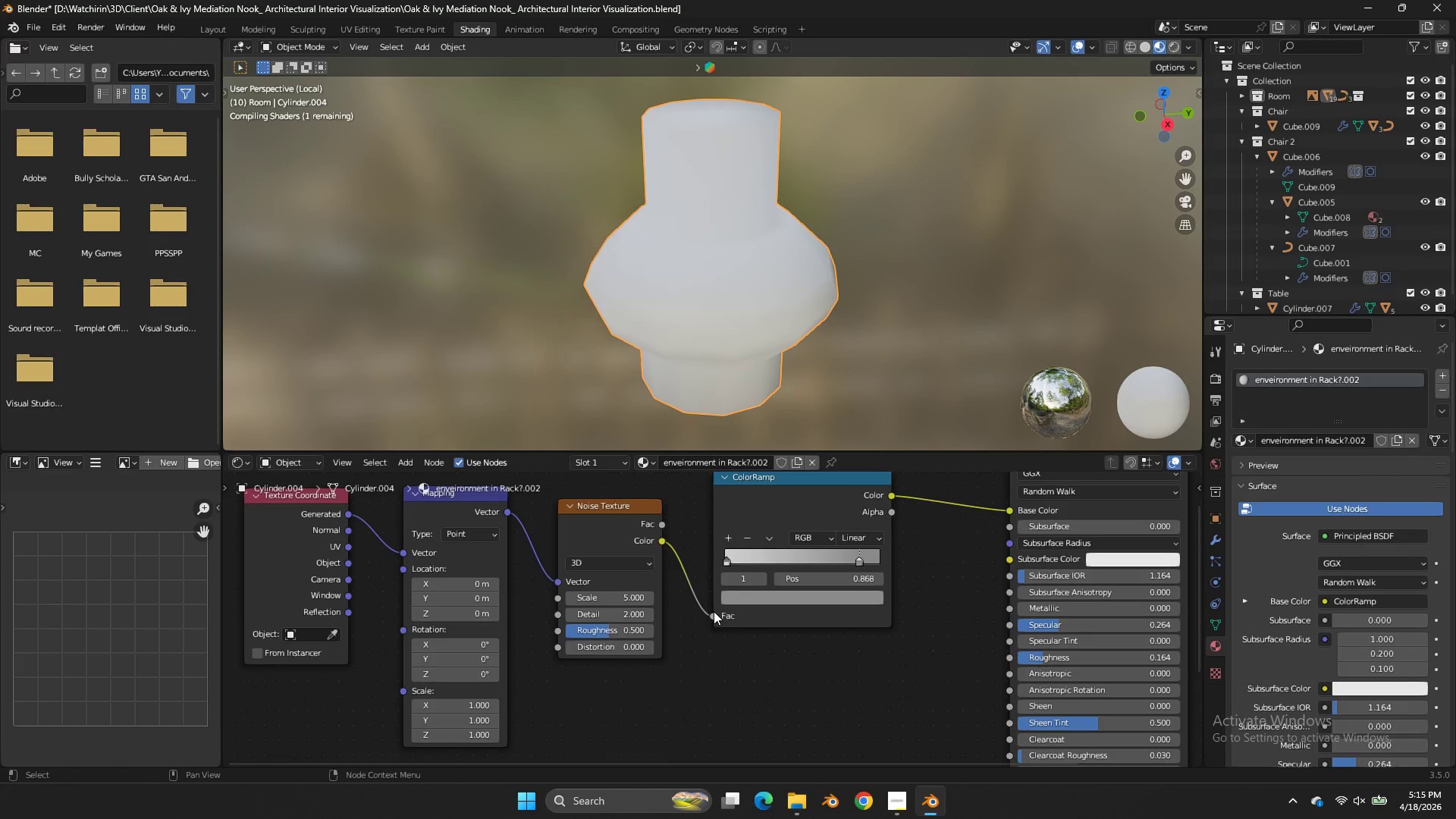 
mouse_move([699, 606])
 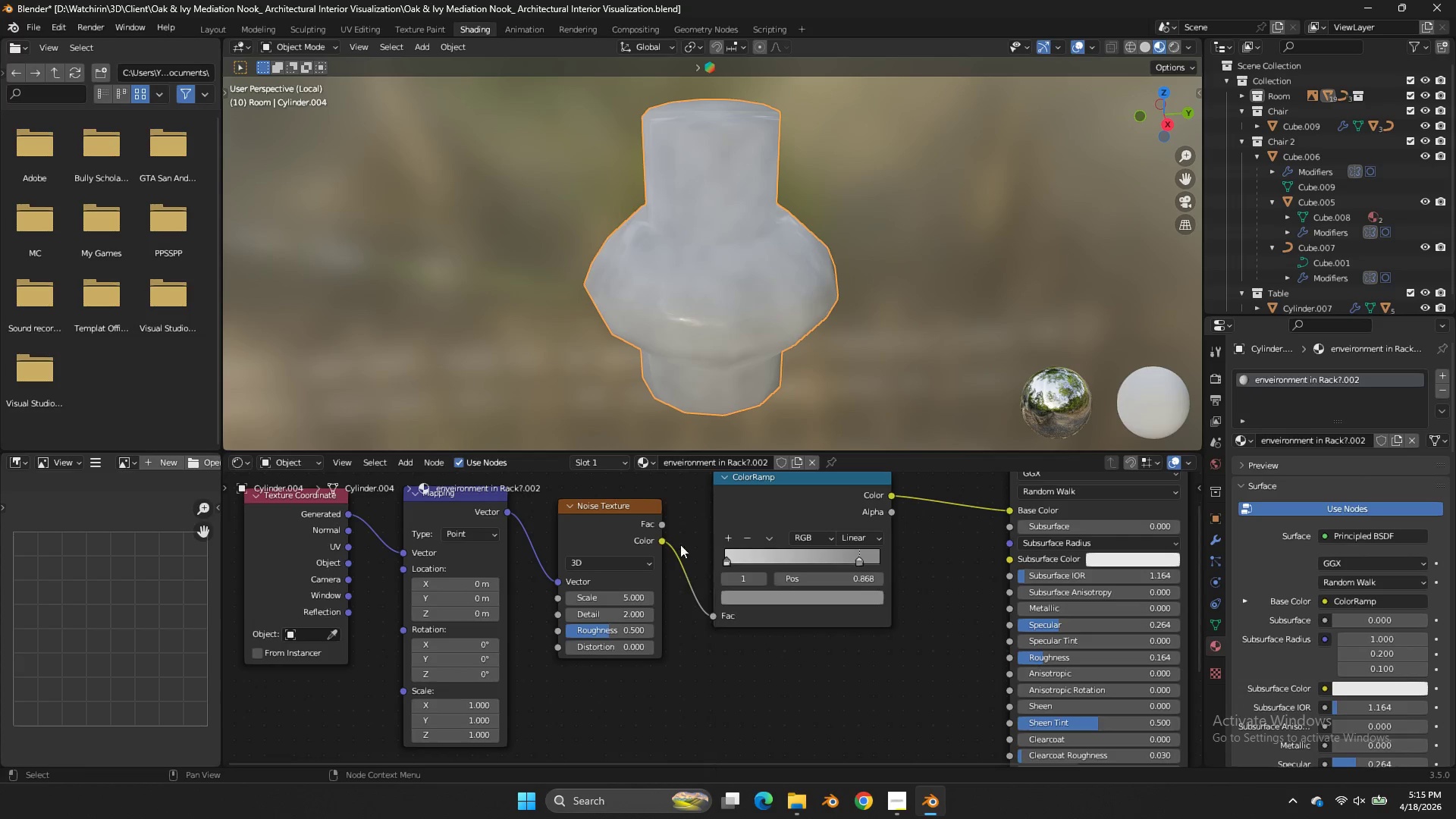 
left_click([680, 544])
 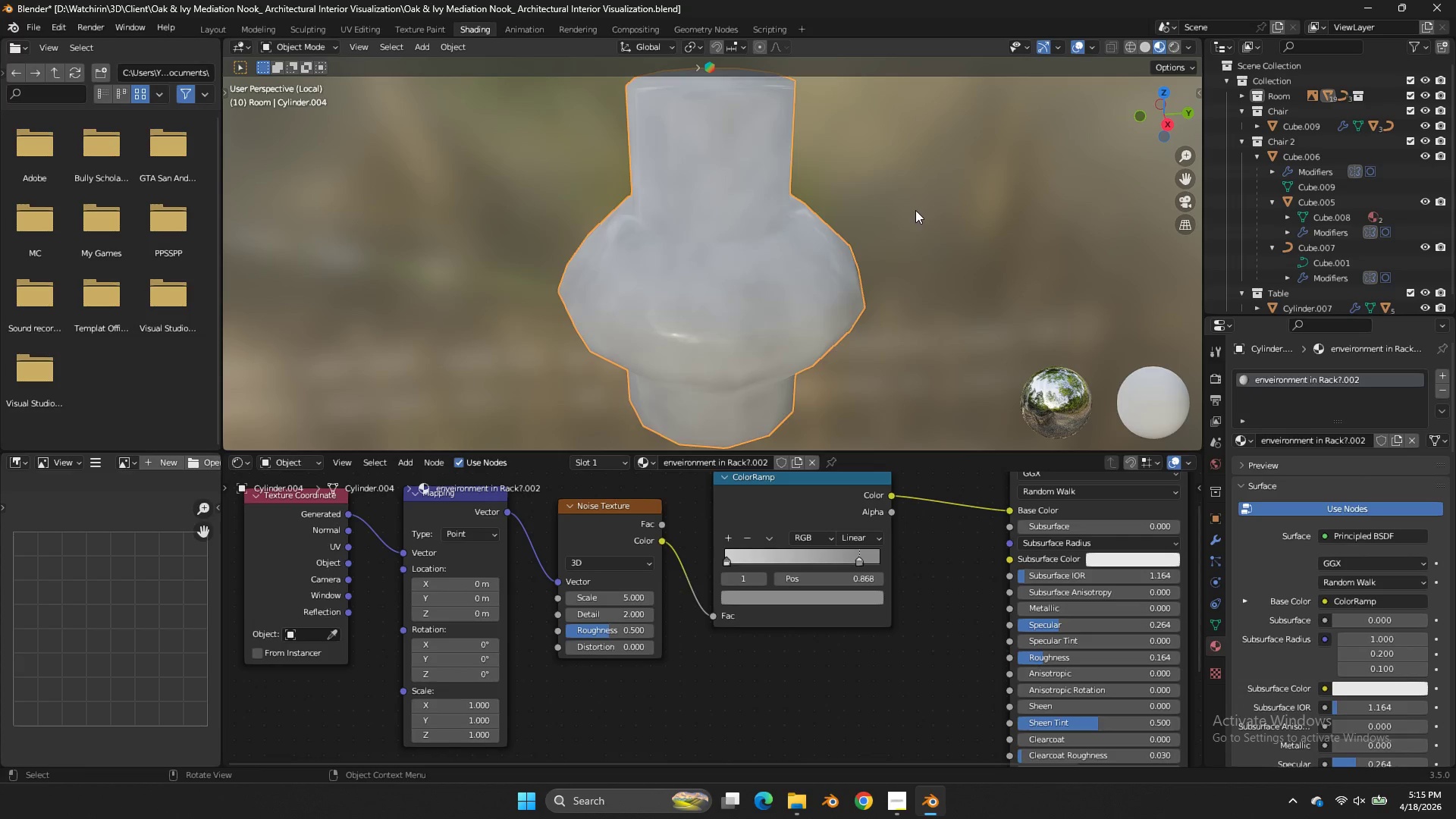 
scroll: coordinate [919, 209], scroll_direction: up, amount: 3.0
 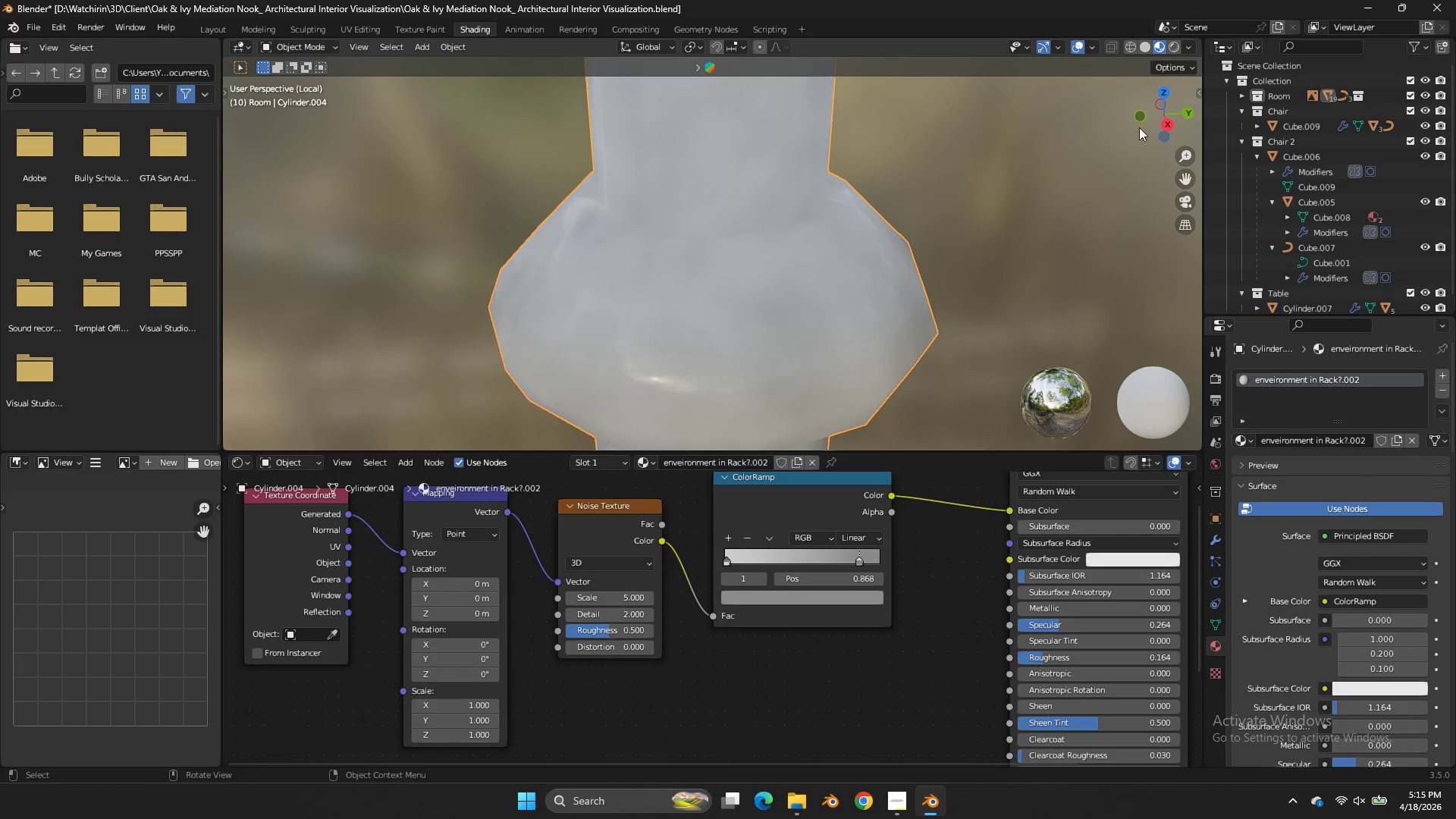 
left_click_drag(start_coordinate=[1142, 126], to_coordinate=[1161, 104])
 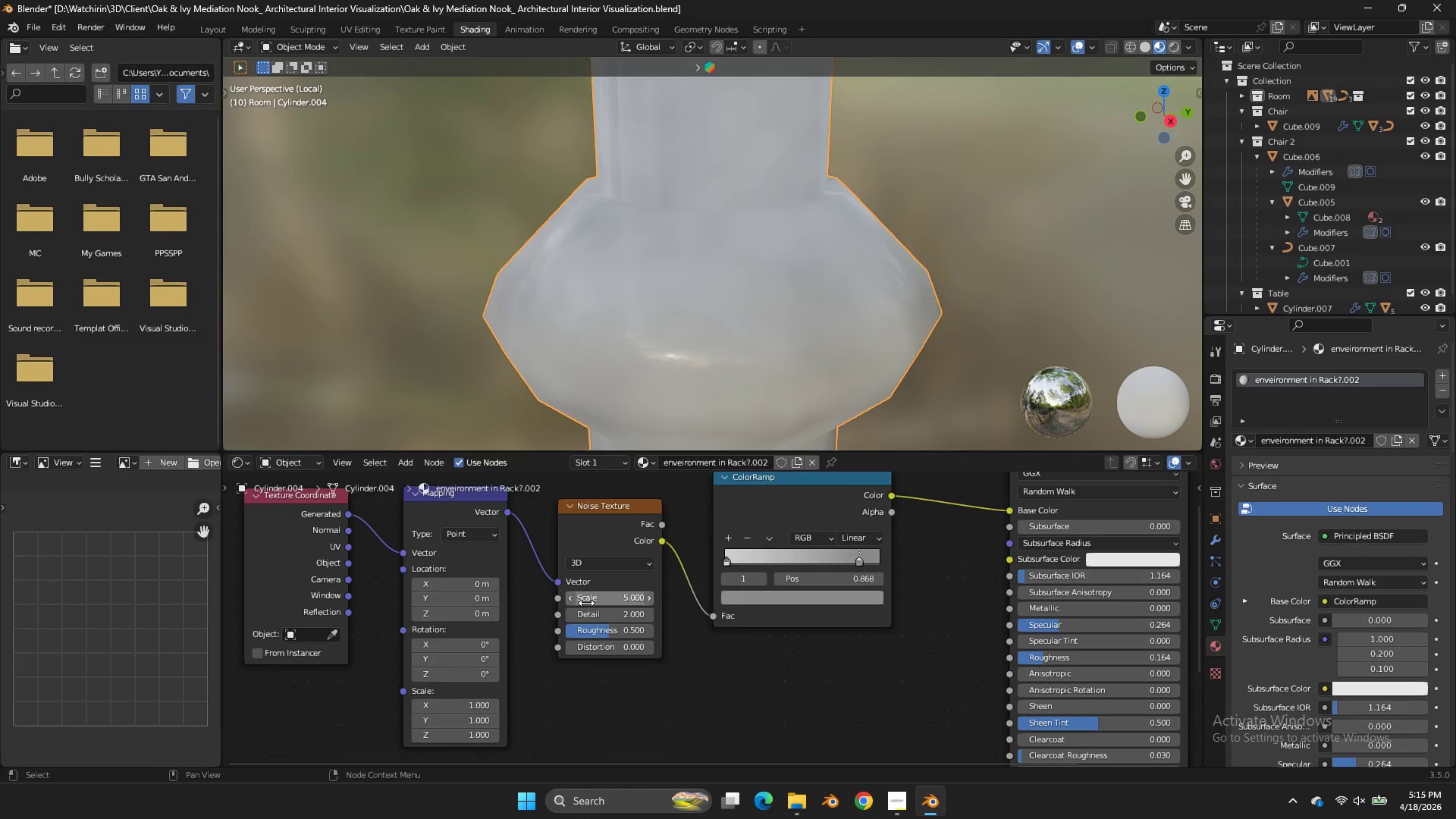 
left_click_drag(start_coordinate=[592, 599], to_coordinate=[655, 412])
 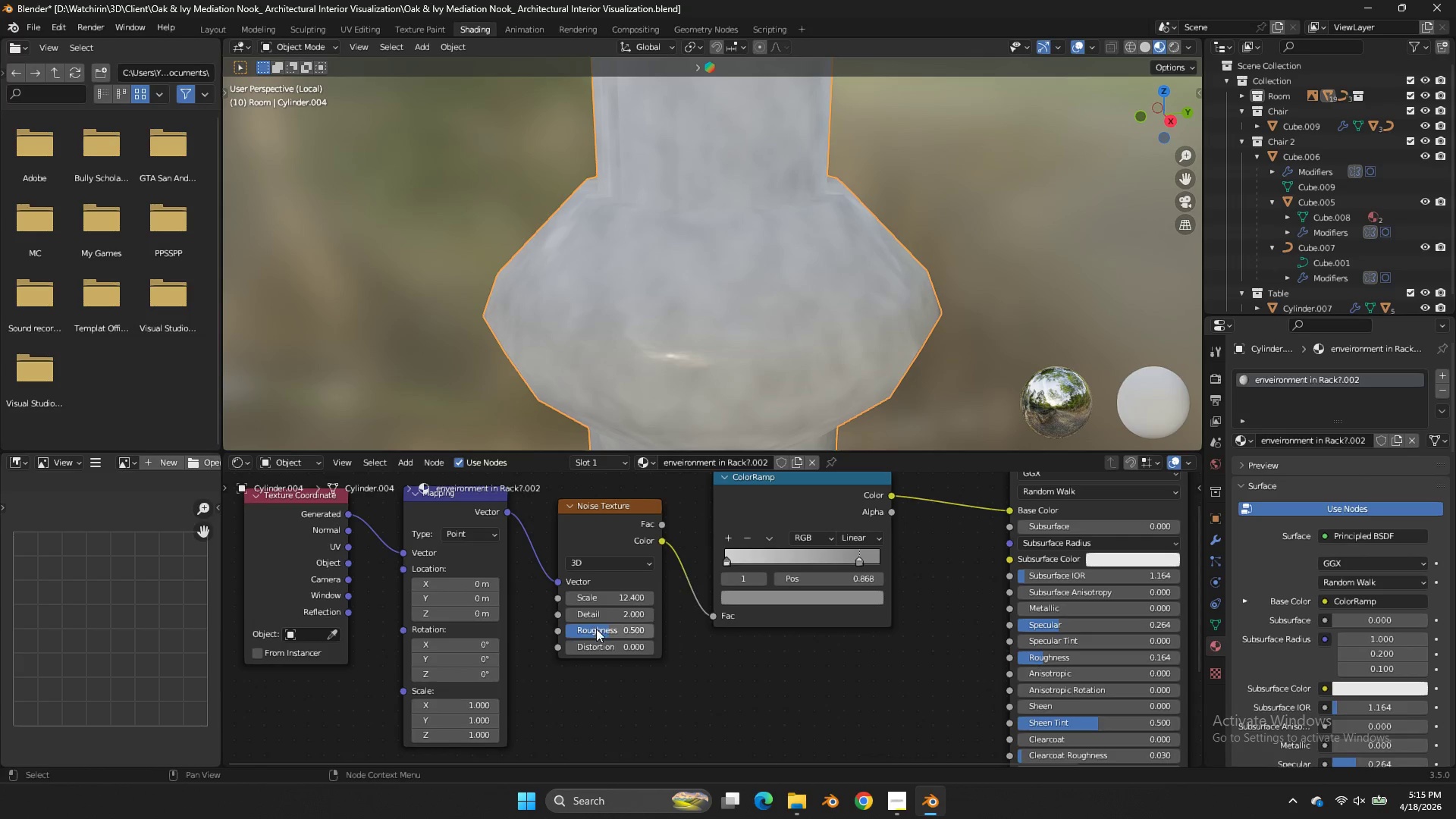 
left_click_drag(start_coordinate=[597, 629], to_coordinate=[758, 442])
 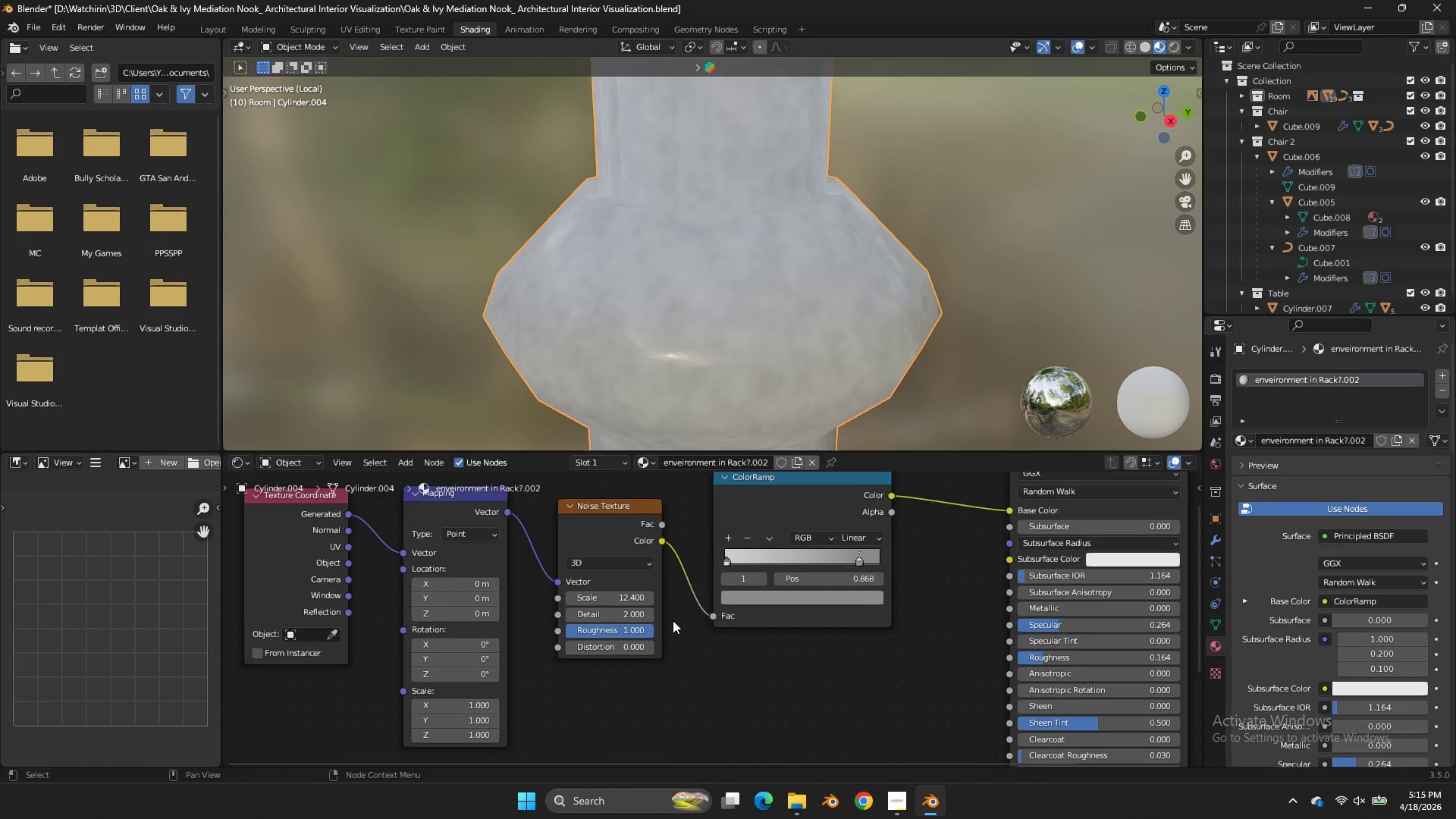 
scroll: coordinate [714, 593], scroll_direction: up, amount: 2.0
 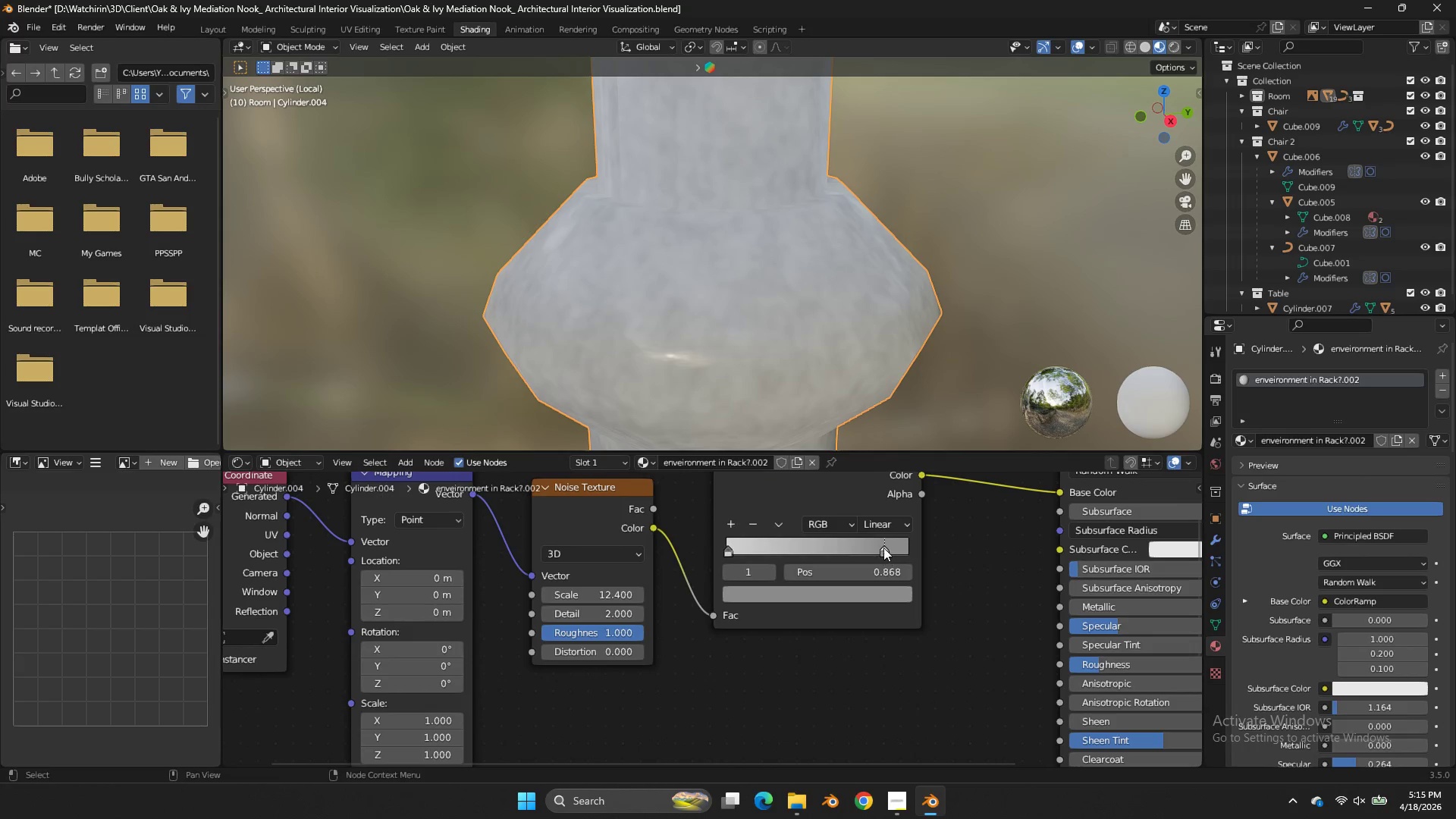 
left_click_drag(start_coordinate=[883, 548], to_coordinate=[818, 544])
 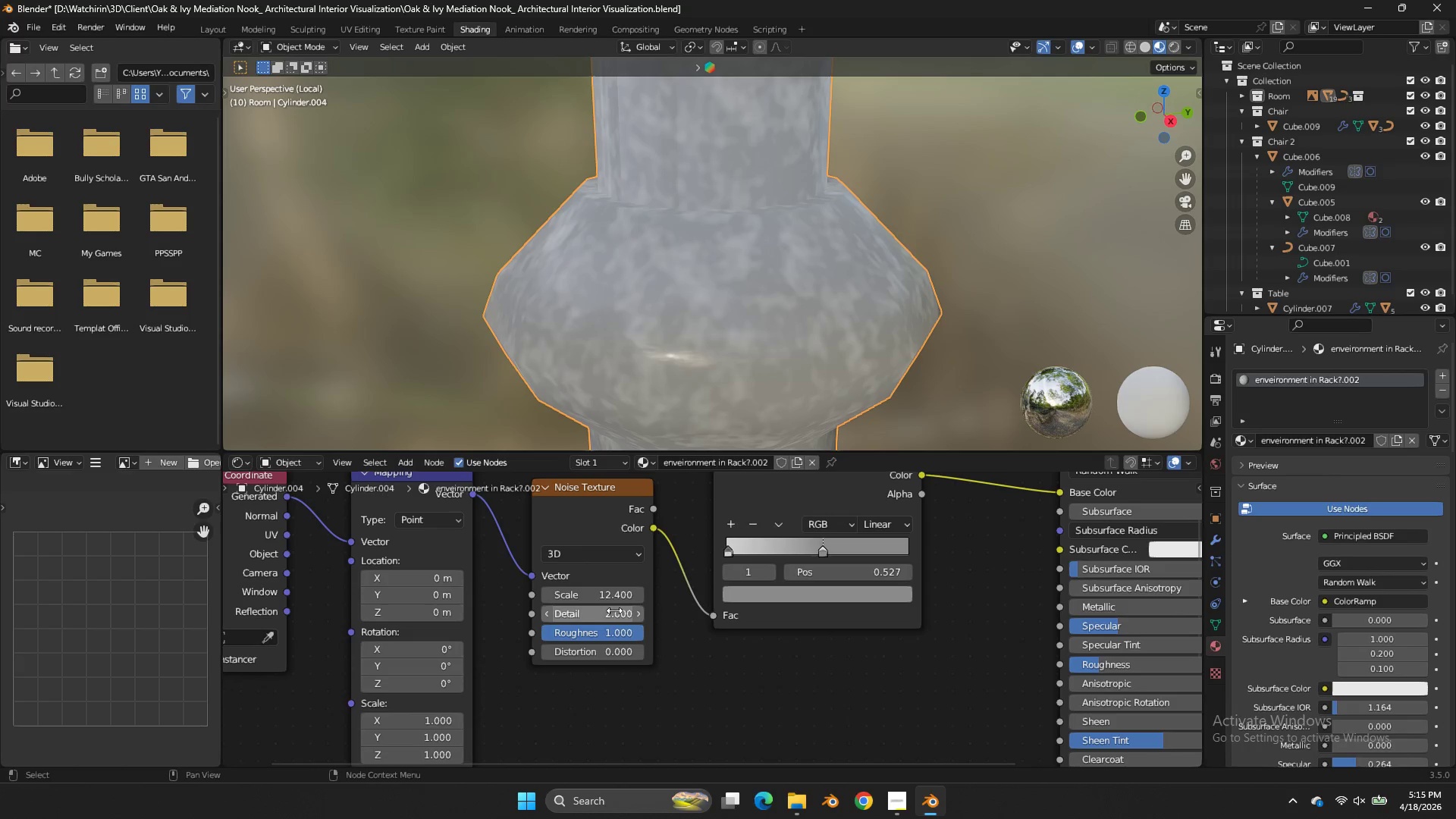 
left_click_drag(start_coordinate=[613, 615], to_coordinate=[796, 427])
 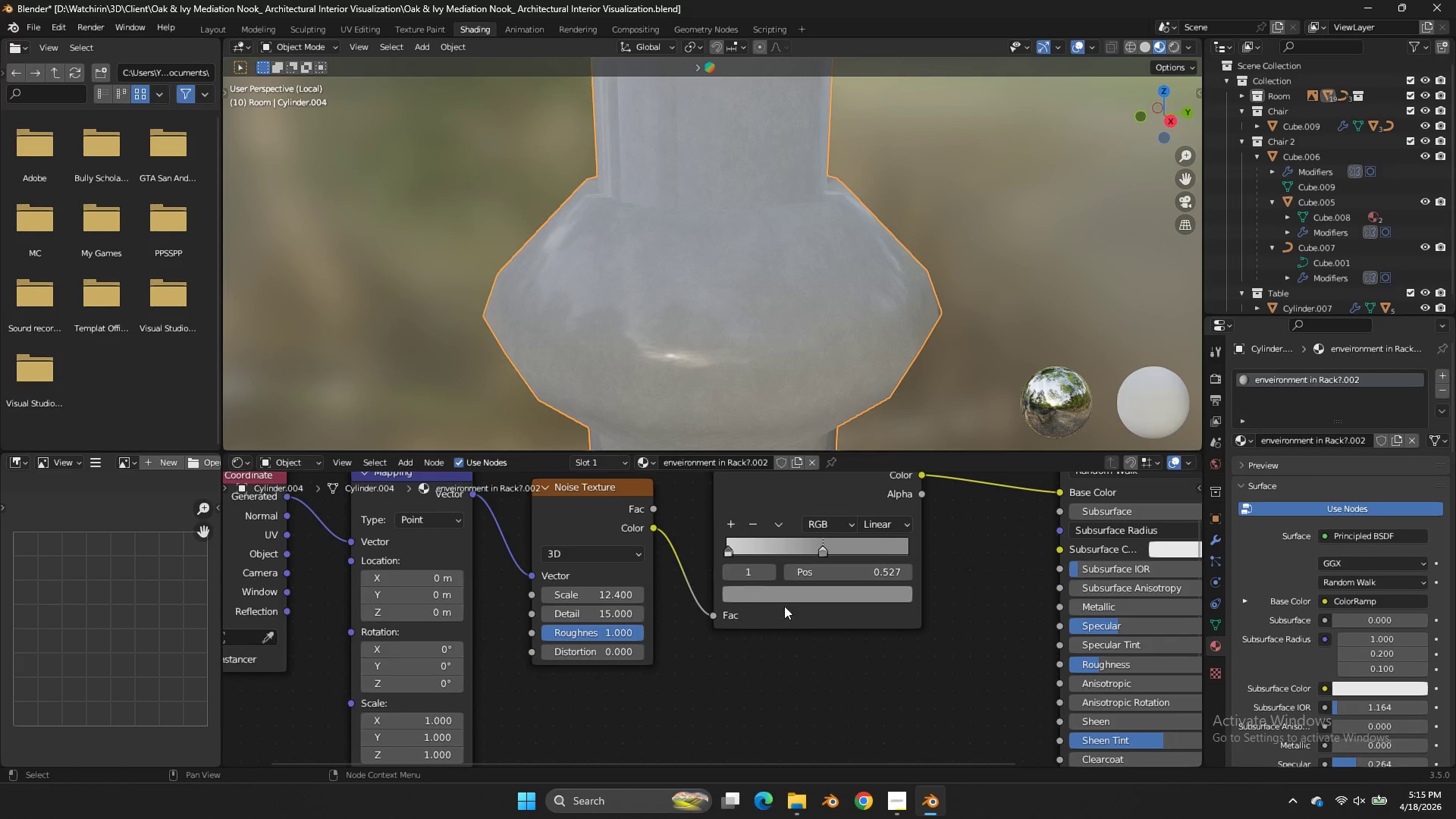 
scroll: coordinate [804, 615], scroll_direction: down, amount: 1.0
 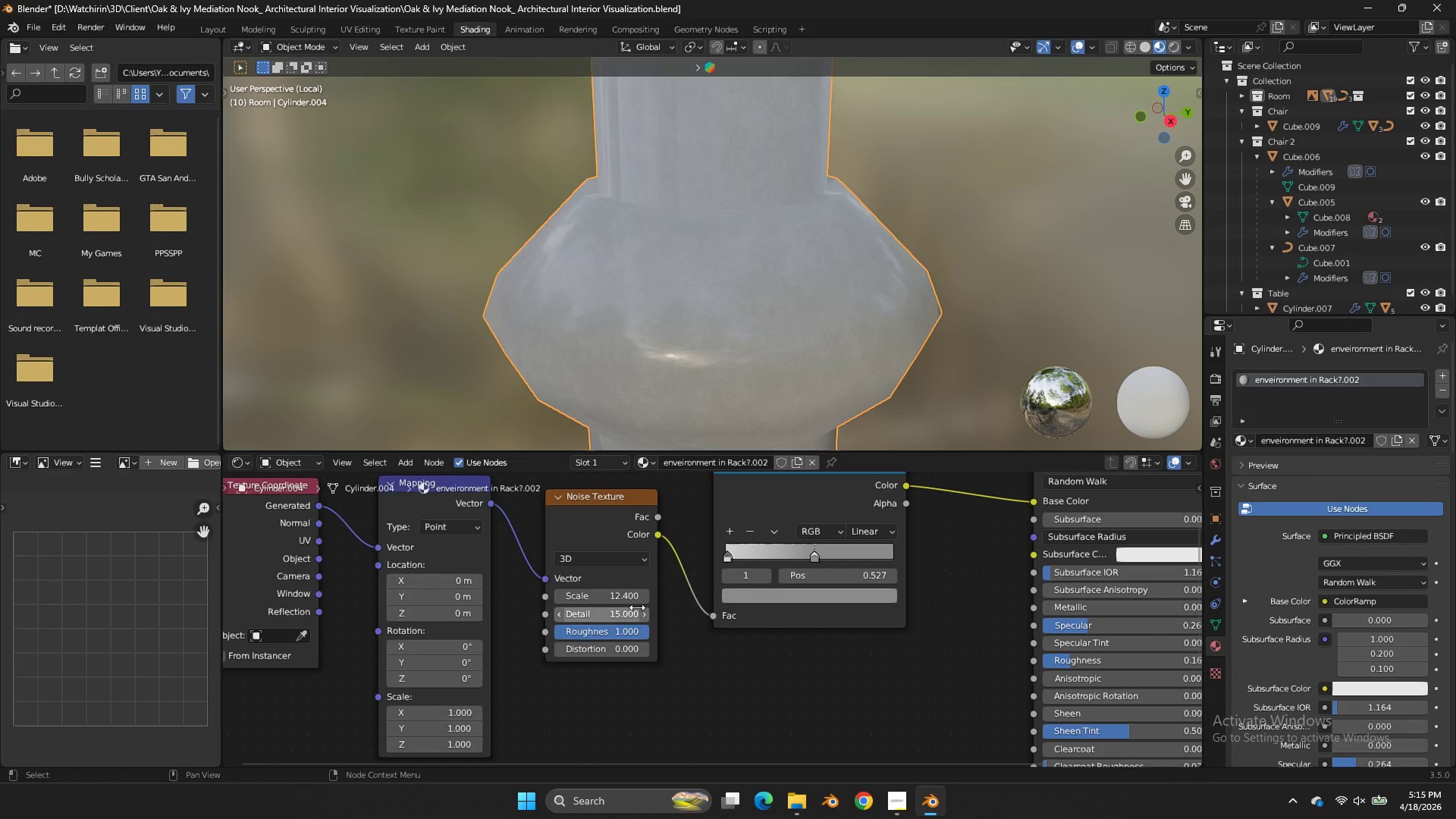 
left_click_drag(start_coordinate=[635, 607], to_coordinate=[556, 421])
 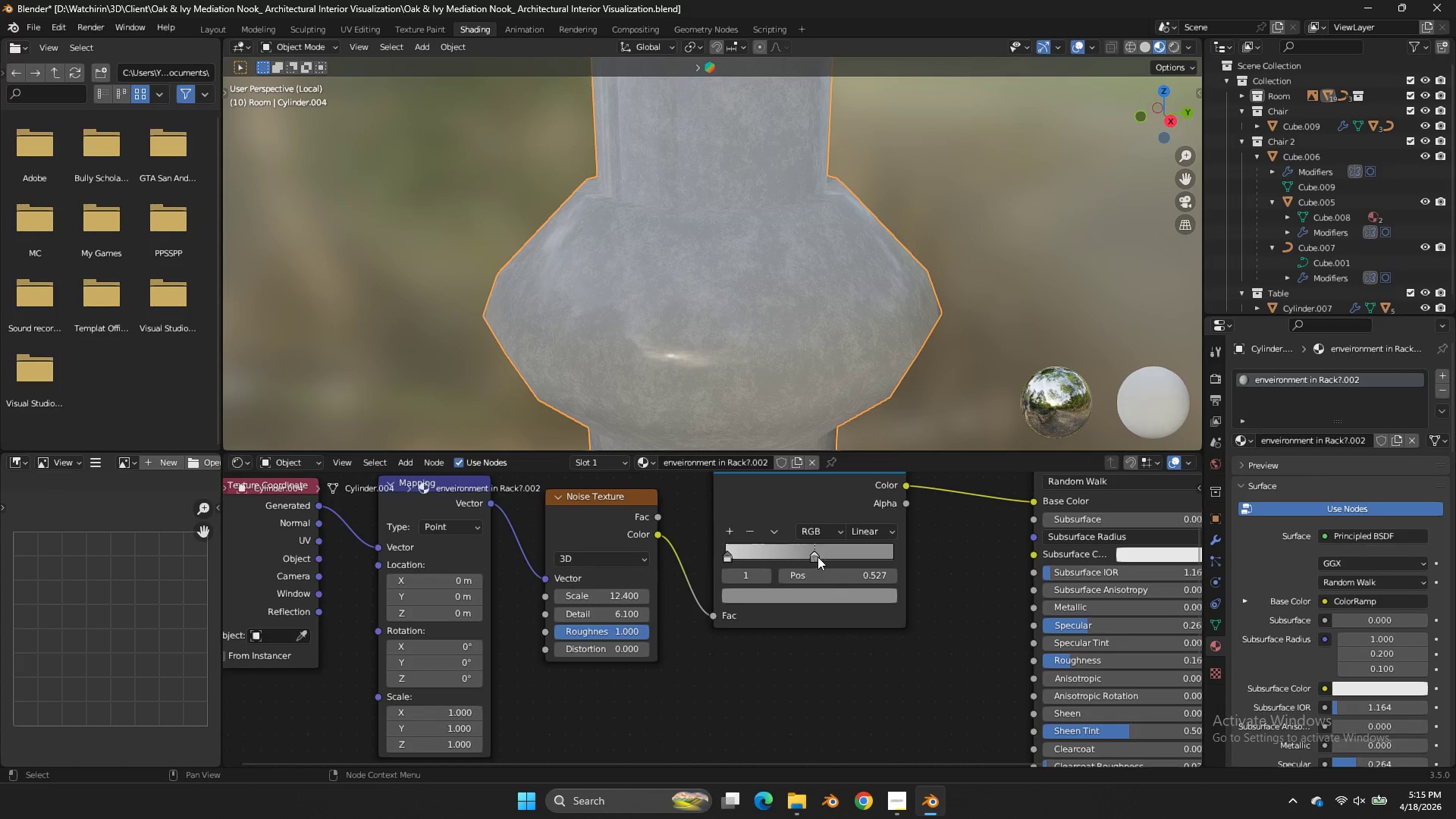 
left_click_drag(start_coordinate=[818, 548], to_coordinate=[809, 547])
 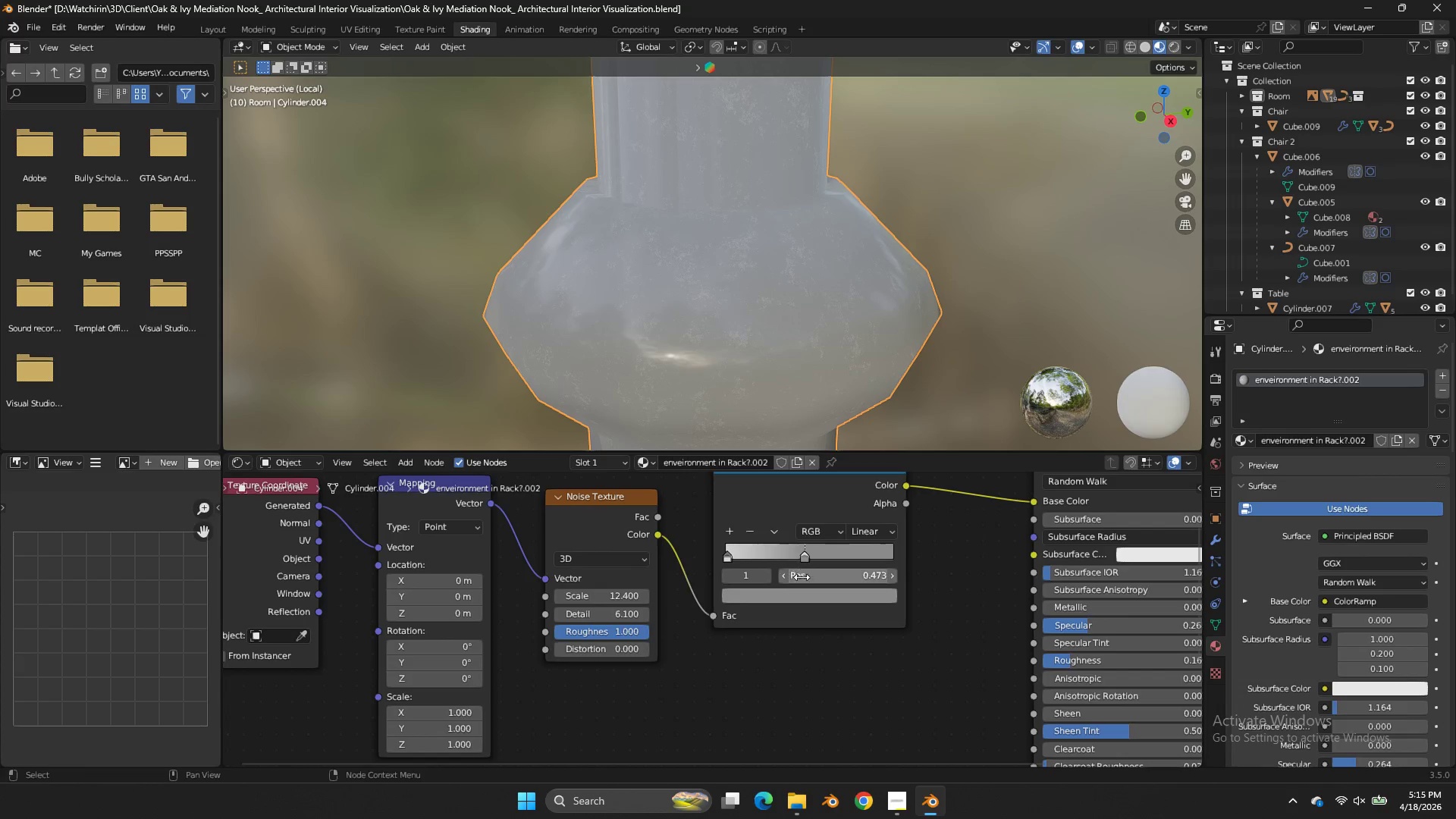 
left_click([803, 589])
 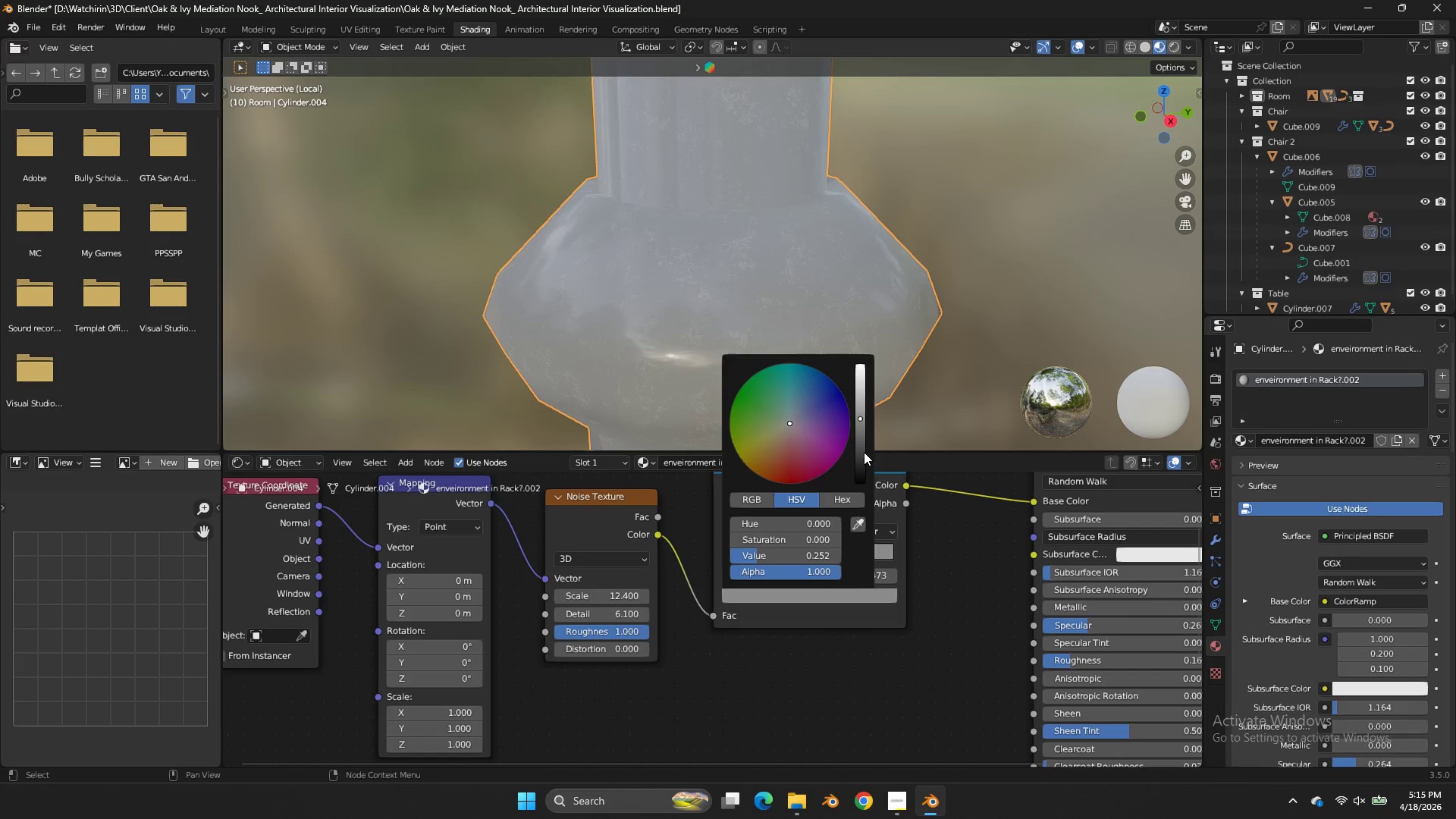 
left_click_drag(start_coordinate=[864, 452], to_coordinate=[896, 369])
 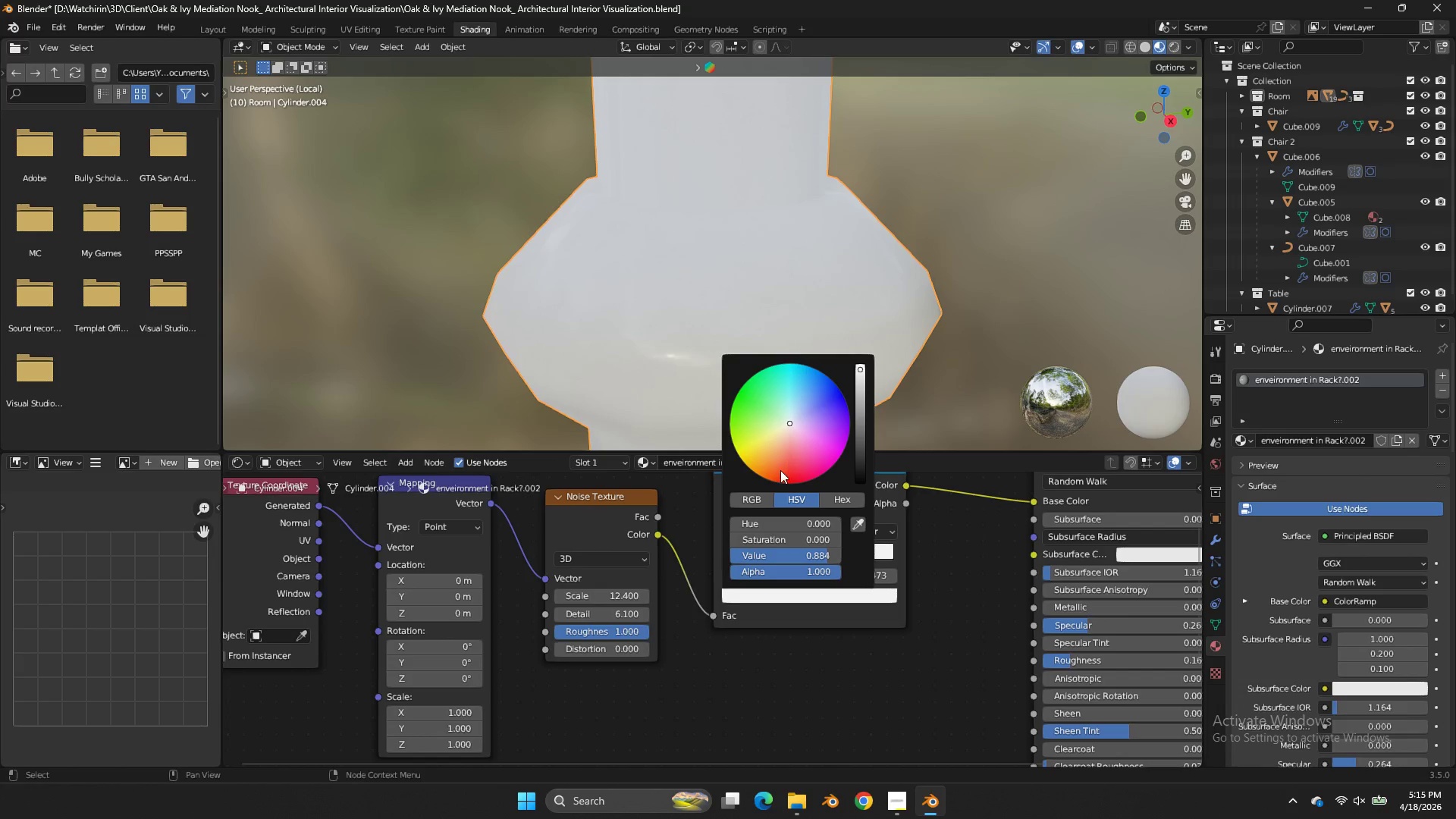 
left_click([779, 472])
 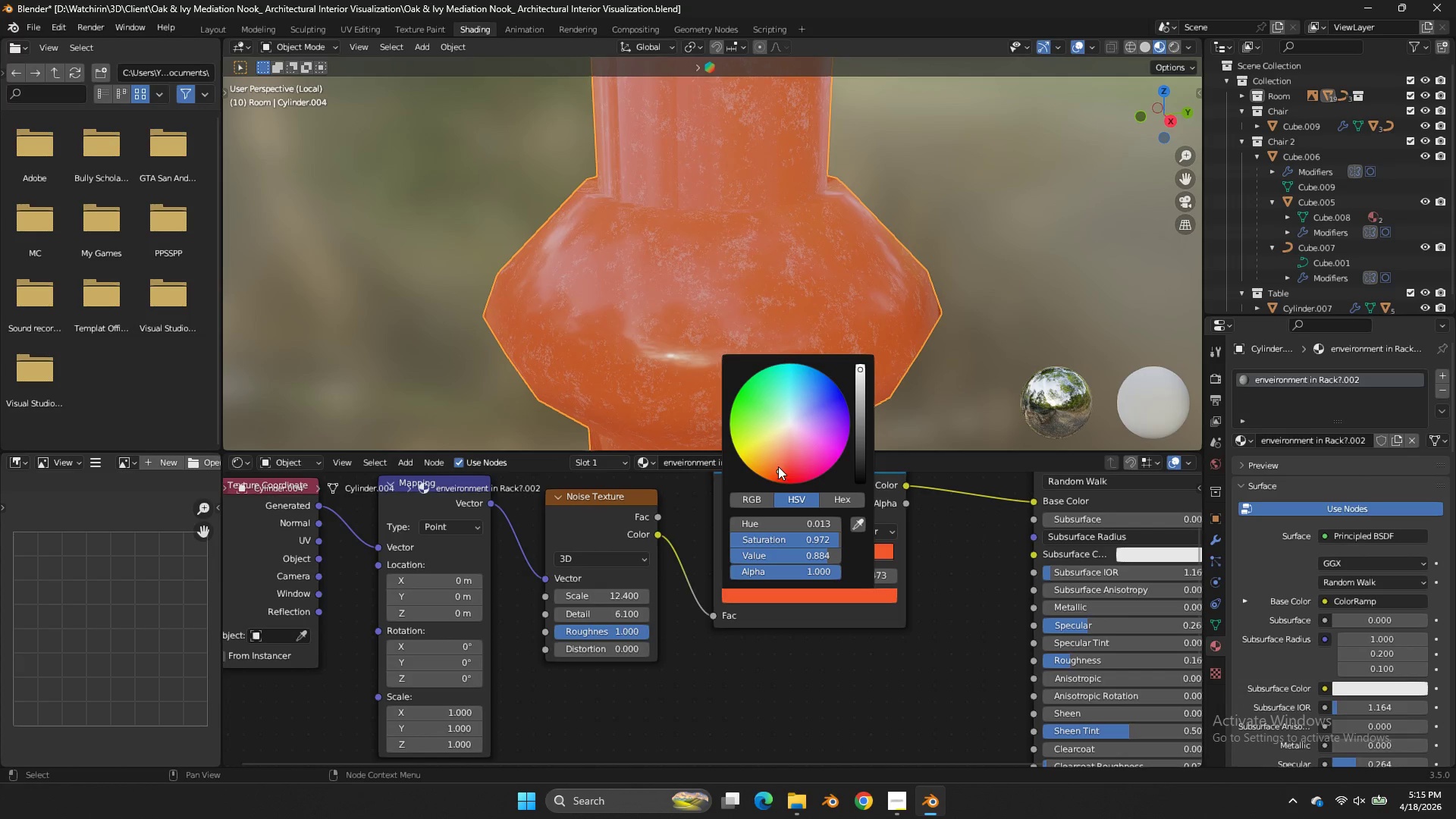 
left_click_drag(start_coordinate=[778, 466], to_coordinate=[780, 450])
 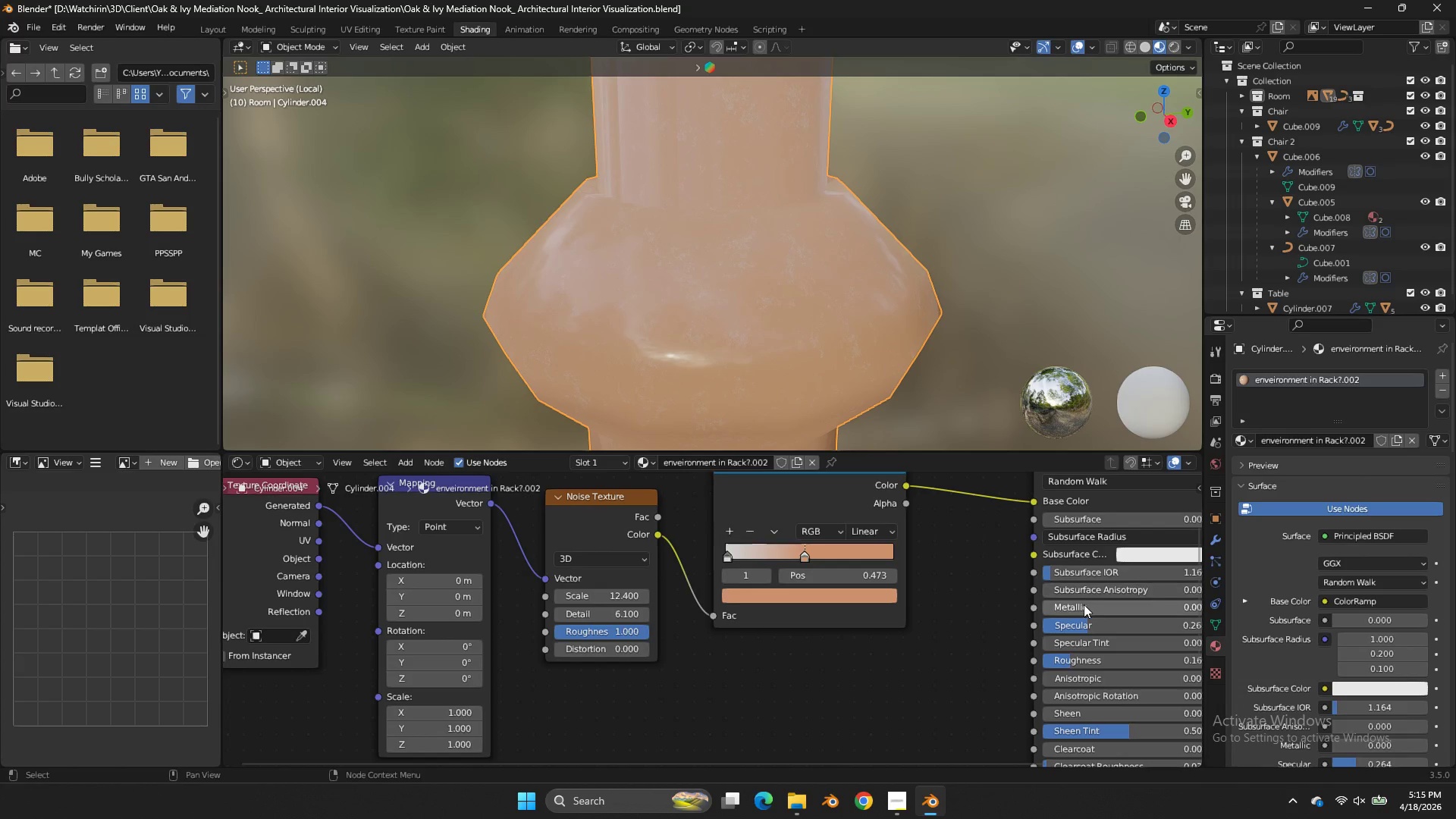 
left_click_drag(start_coordinate=[1086, 659], to_coordinate=[756, 470])
 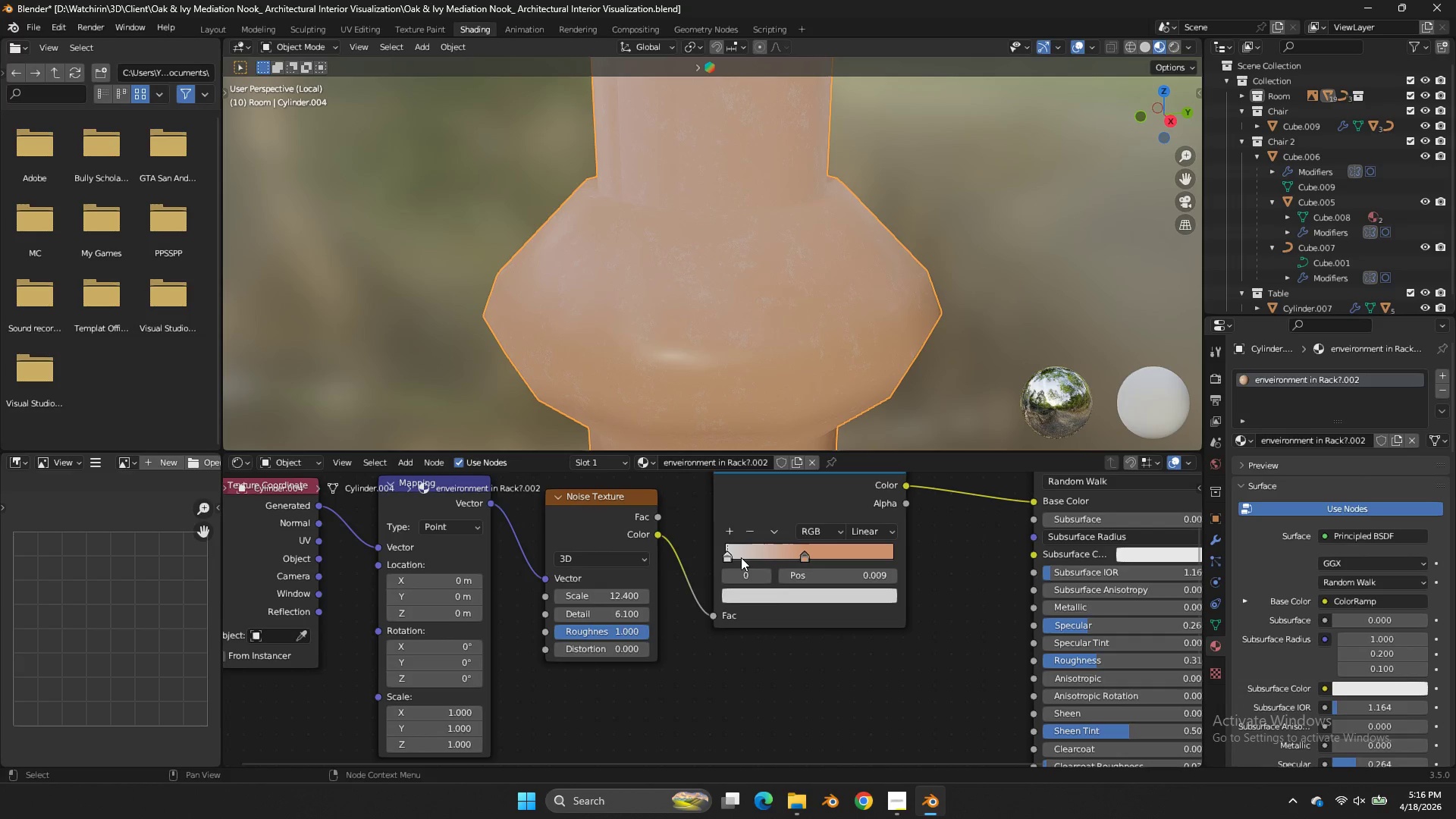 
double_click([771, 605])
 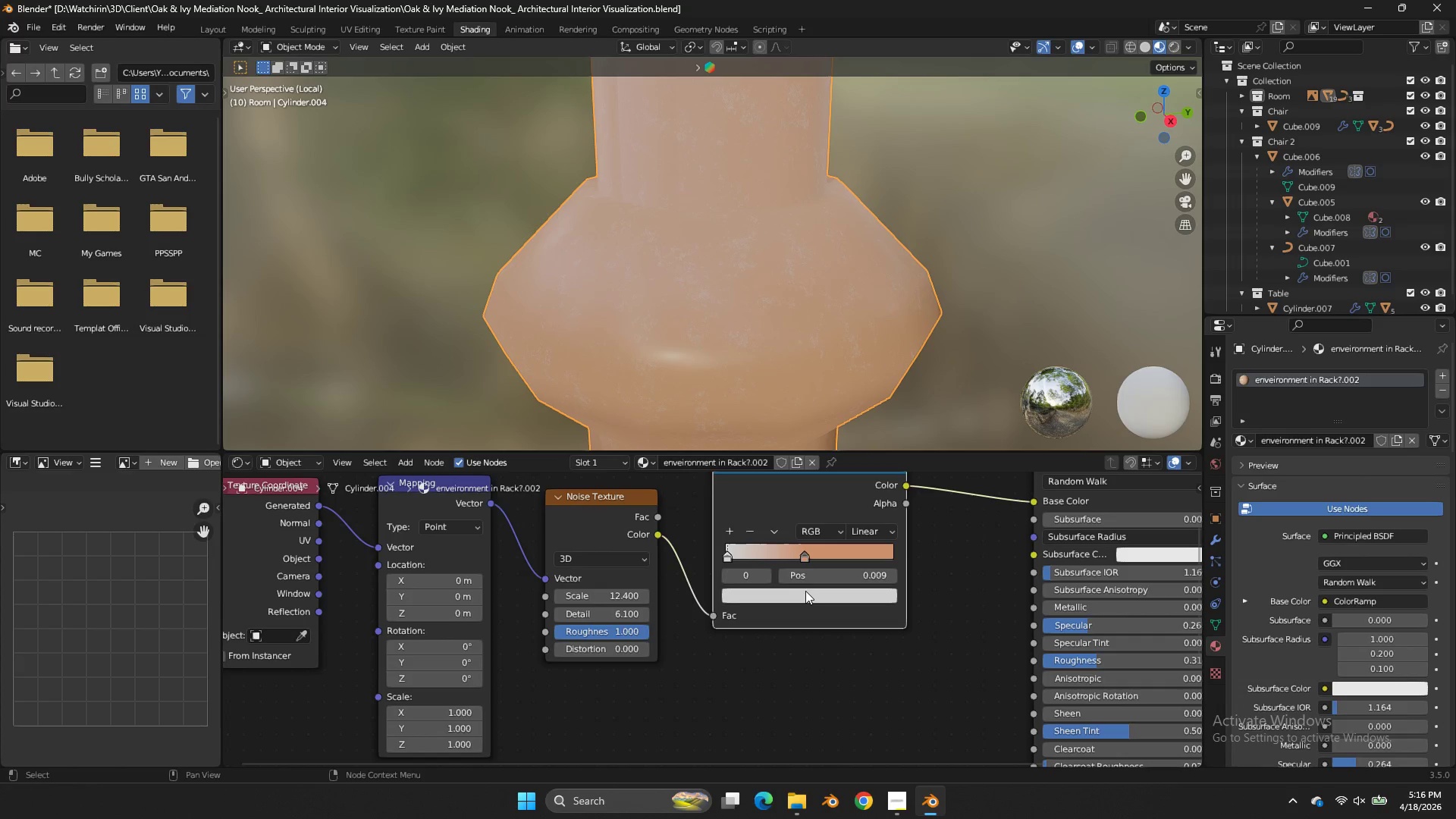 
left_click([805, 592])
 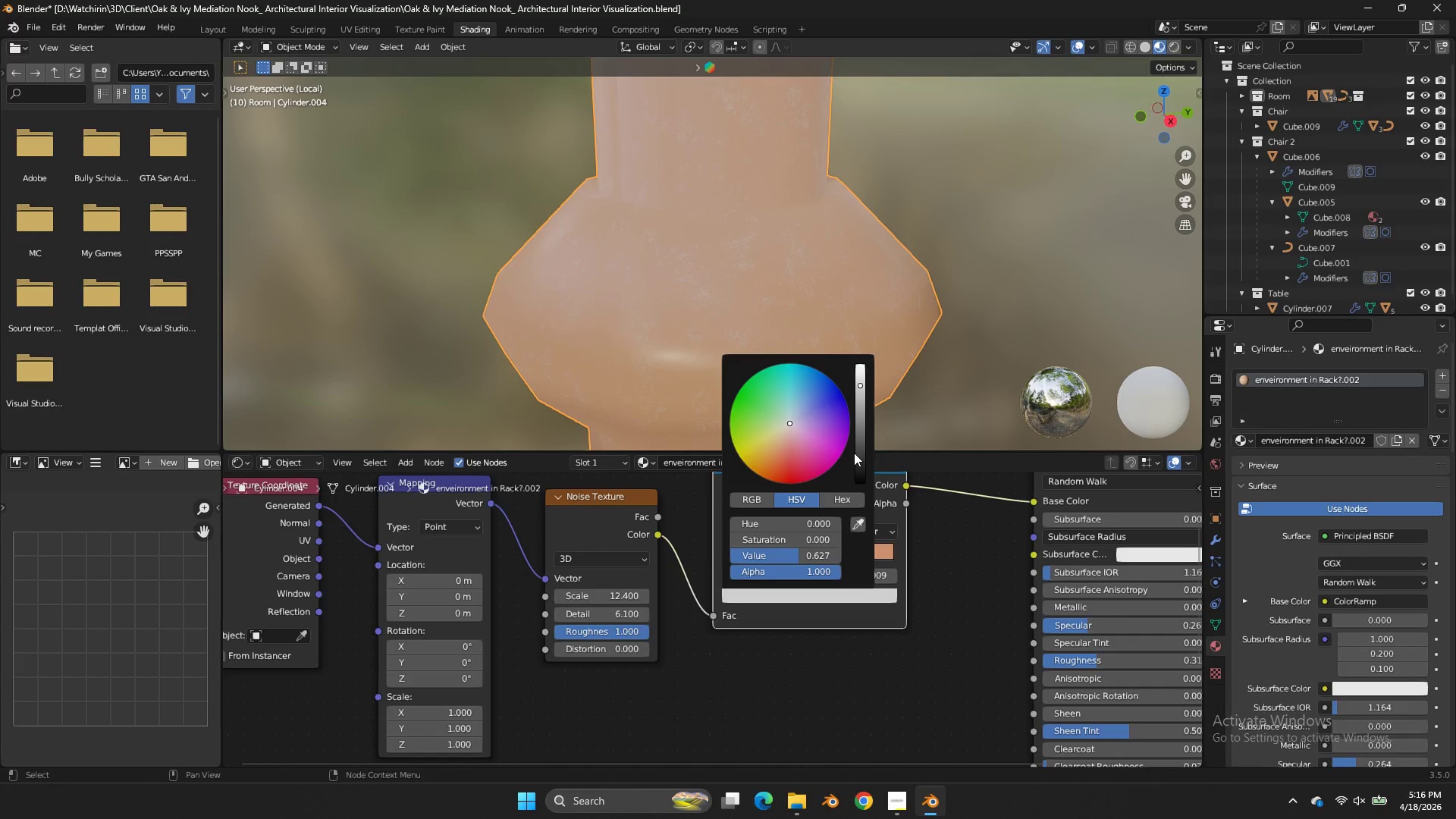 
left_click_drag(start_coordinate=[859, 453], to_coordinate=[864, 328])
 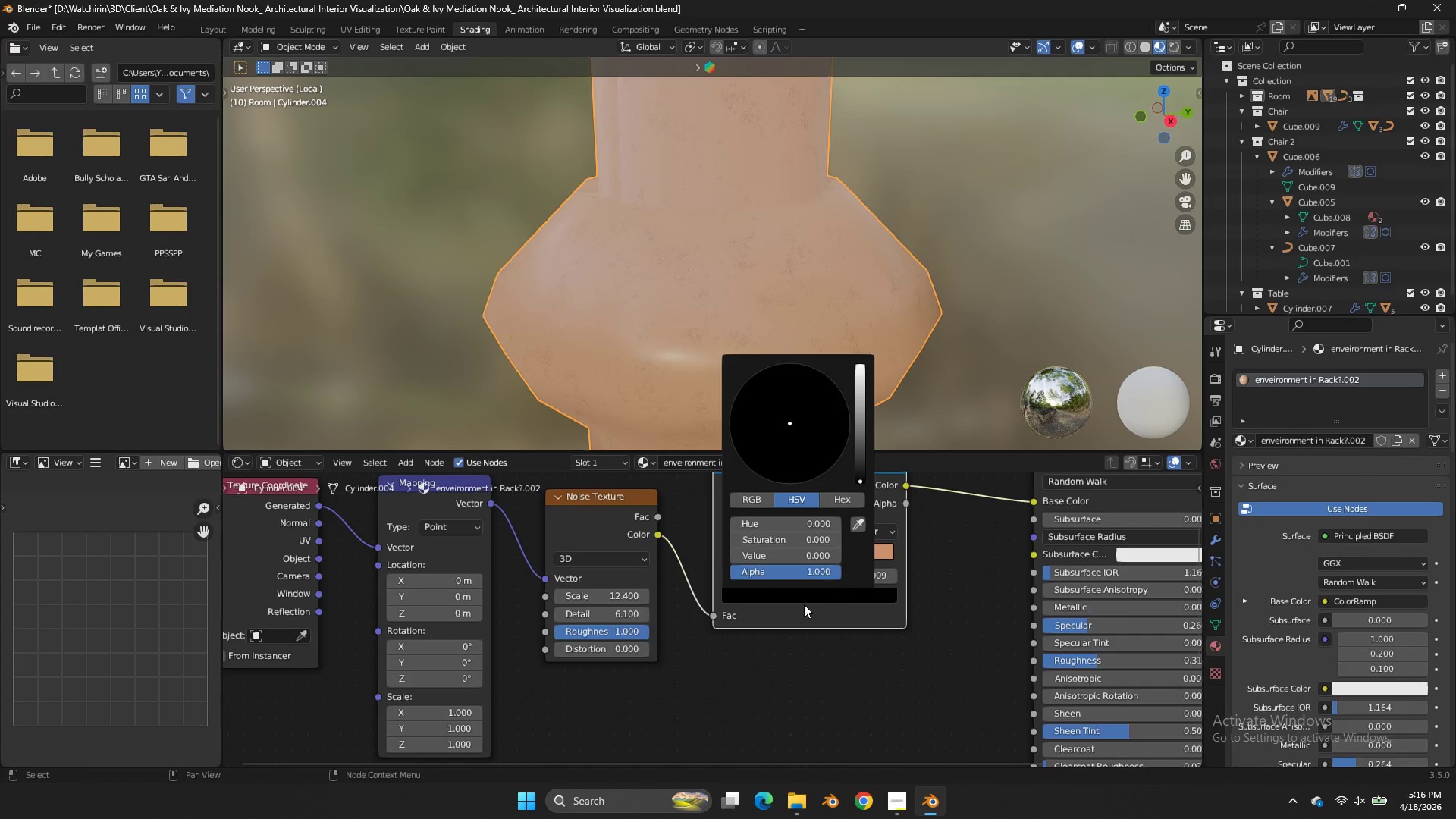 
left_click([804, 606])
 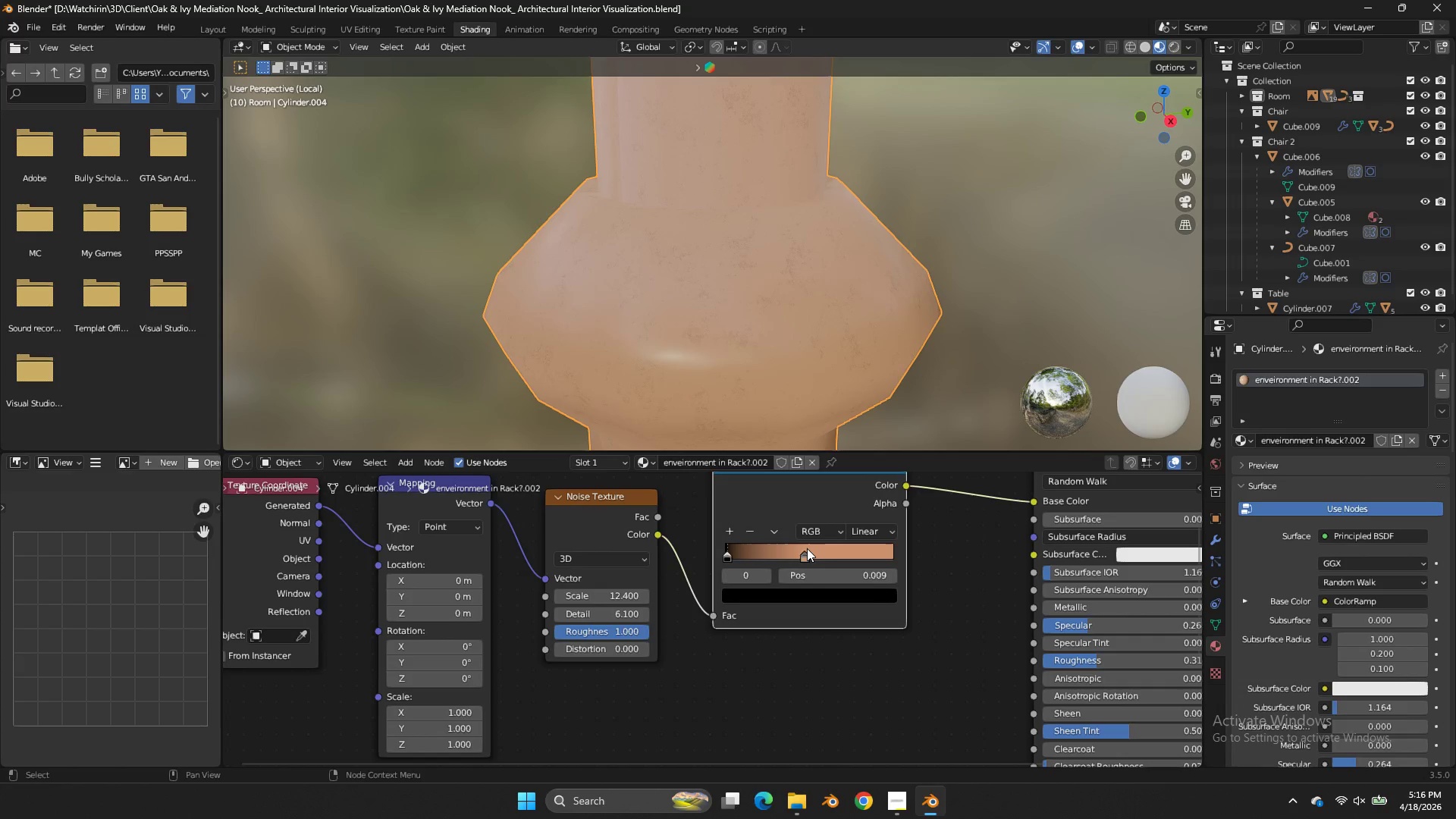 
left_click_drag(start_coordinate=[807, 548], to_coordinate=[812, 537])
 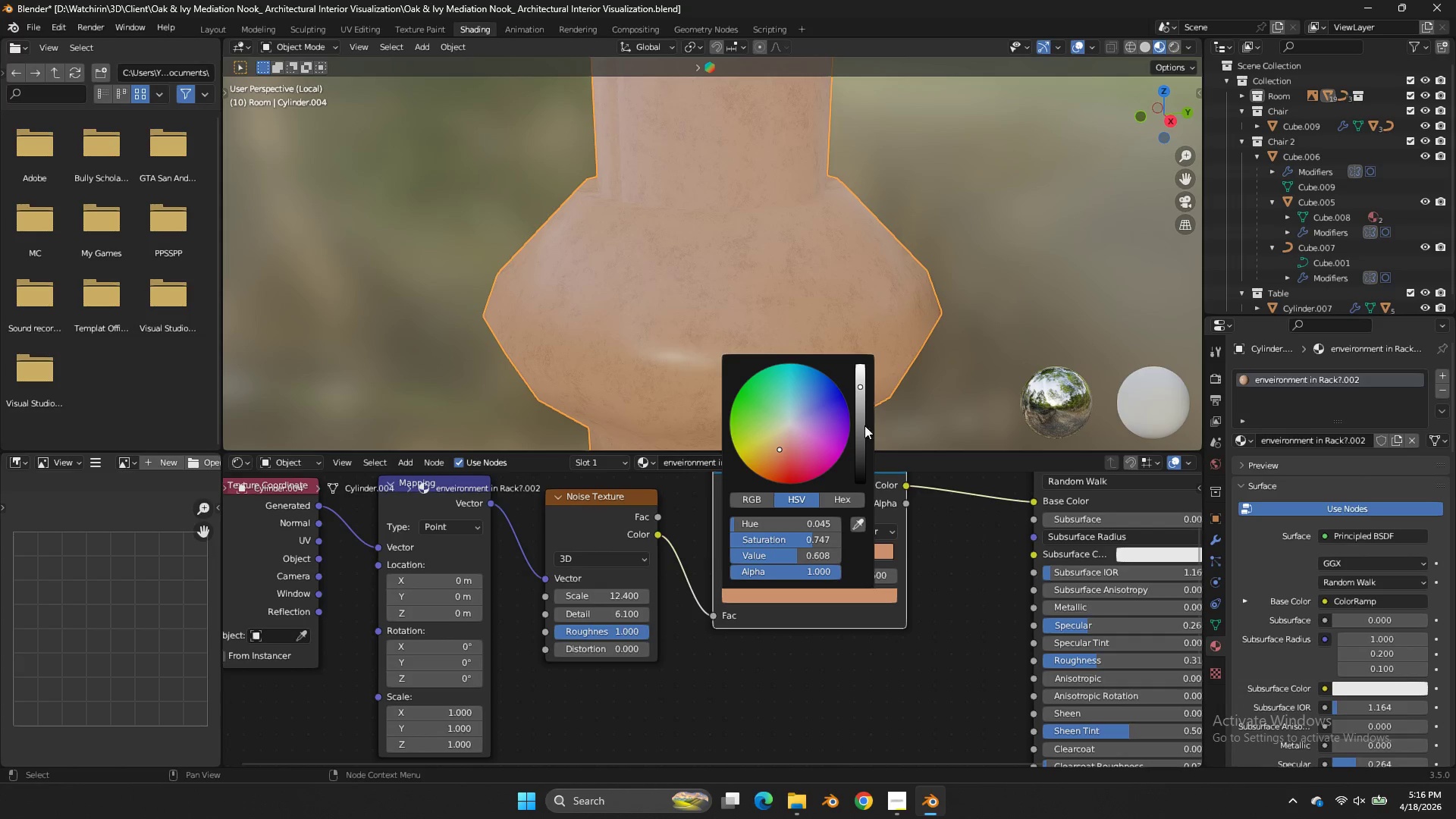 
left_click_drag(start_coordinate=[858, 409], to_coordinate=[859, 401])
 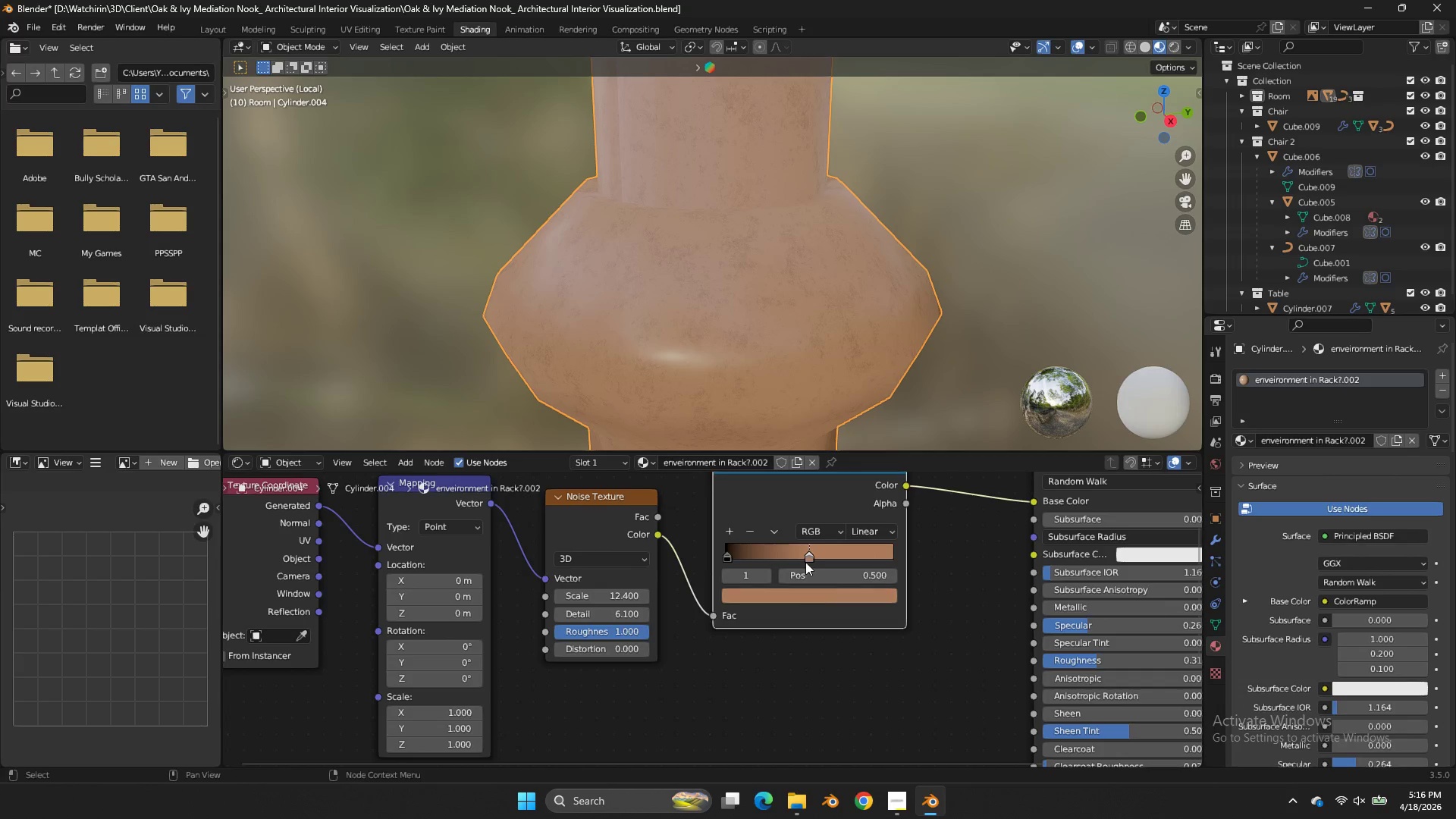 
left_click_drag(start_coordinate=[805, 555], to_coordinate=[808, 548])
 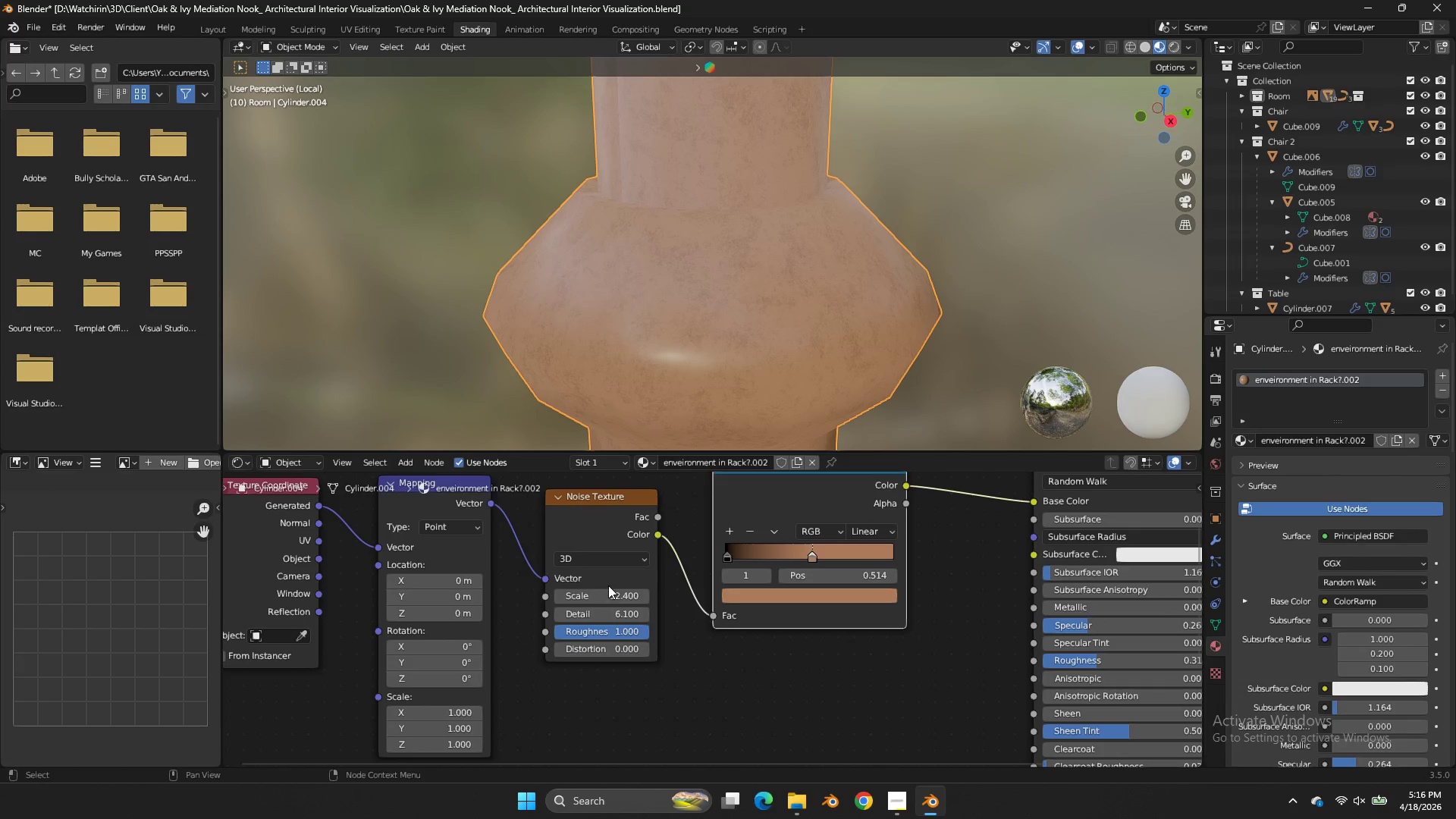 
left_click_drag(start_coordinate=[612, 590], to_coordinate=[575, 401])
 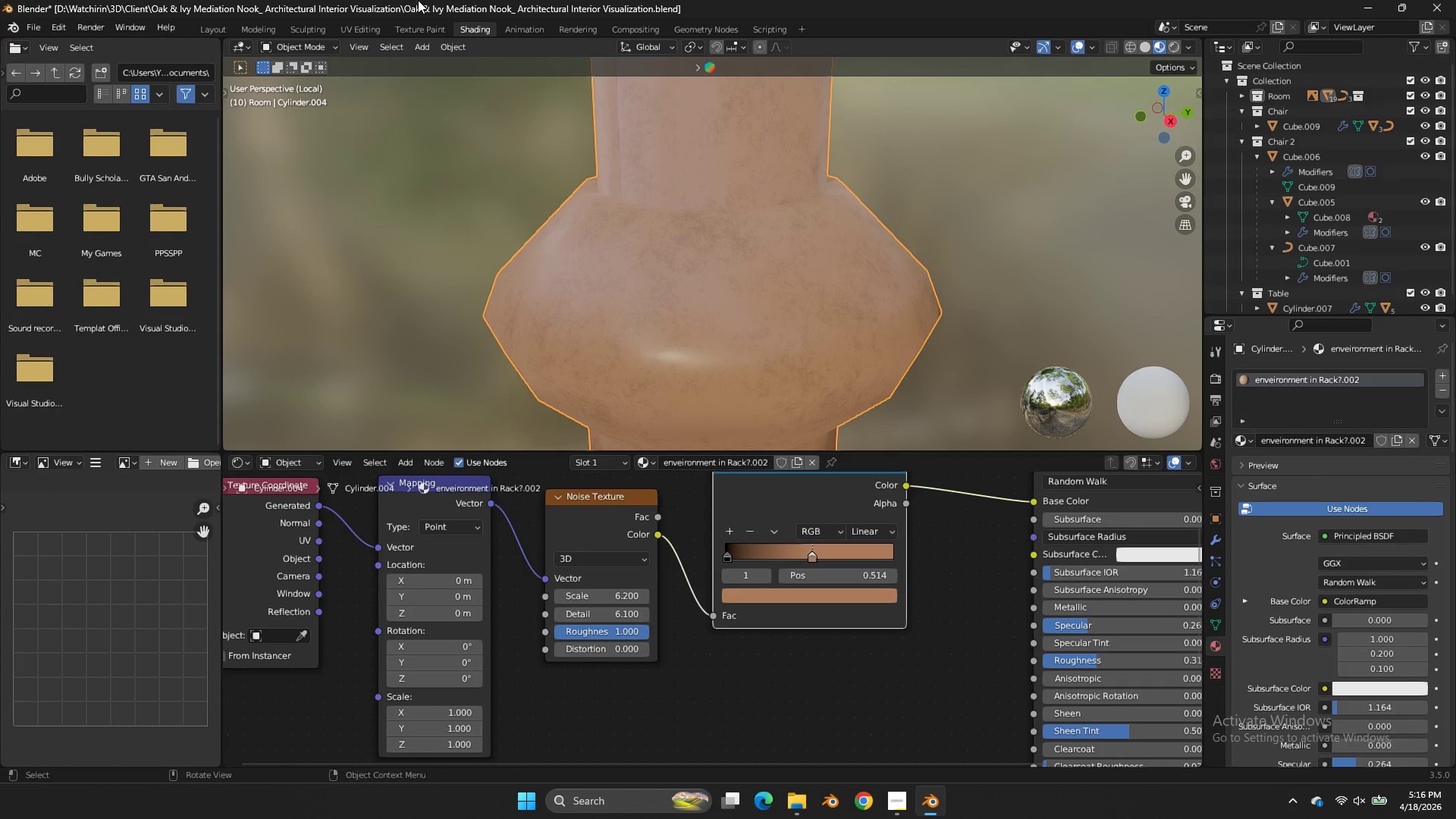 
left_click_drag(start_coordinate=[607, 647], to_coordinate=[656, 457])
 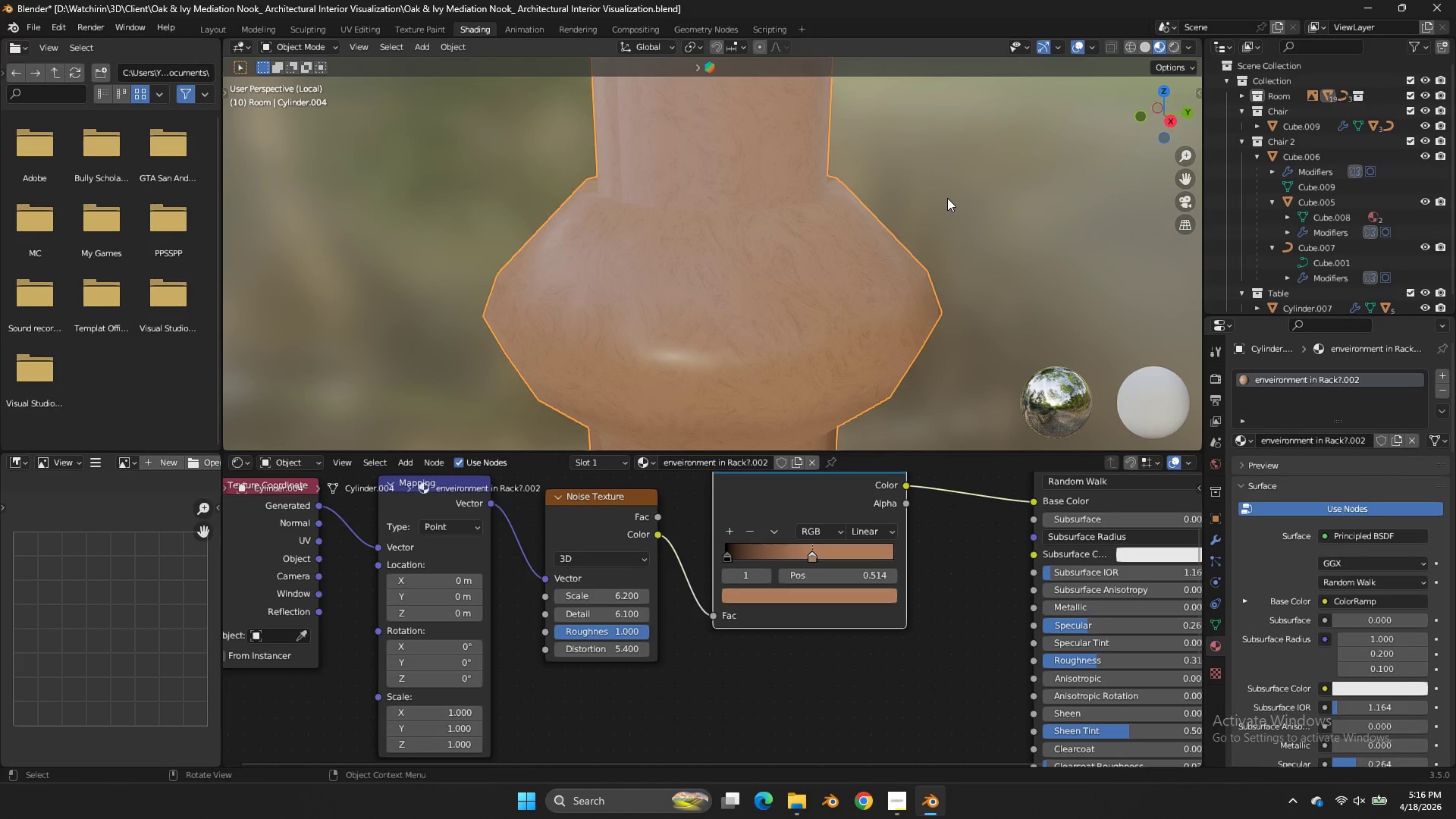 
scroll: coordinate [947, 198], scroll_direction: down, amount: 3.0
 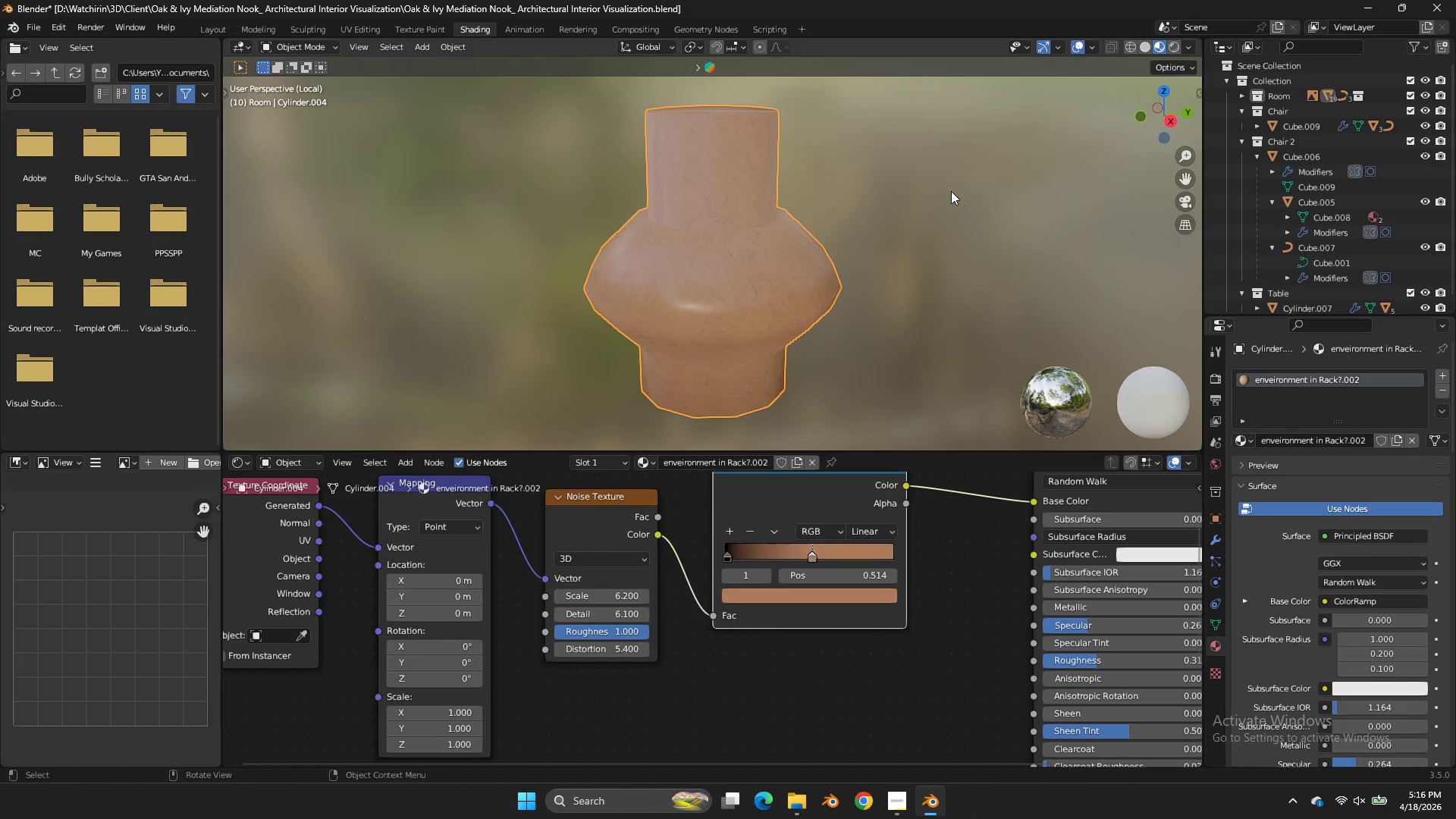 
key(Control+ControlLeft)
 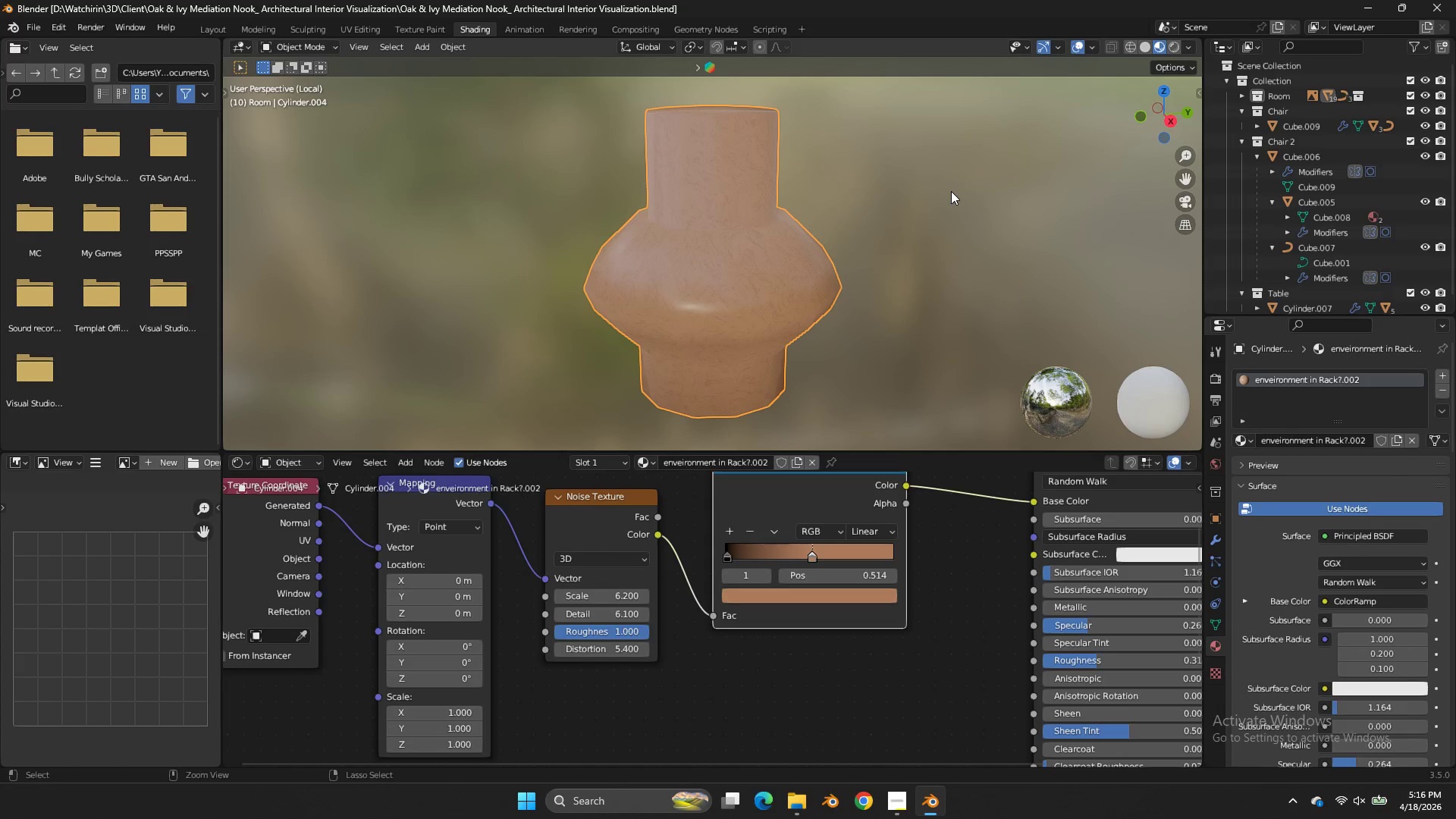 
key(Control+S)
 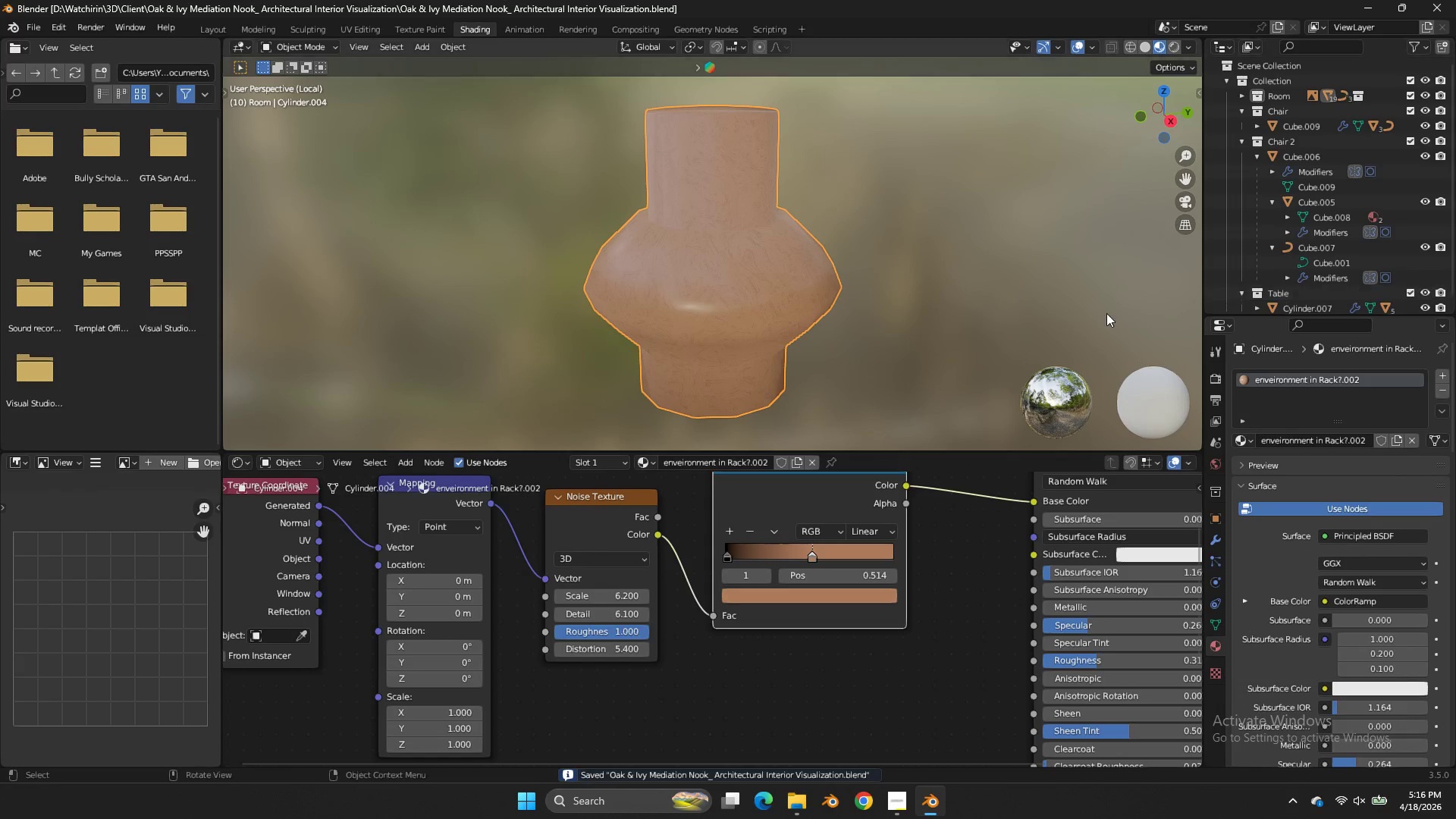 
left_click([1027, 296])
 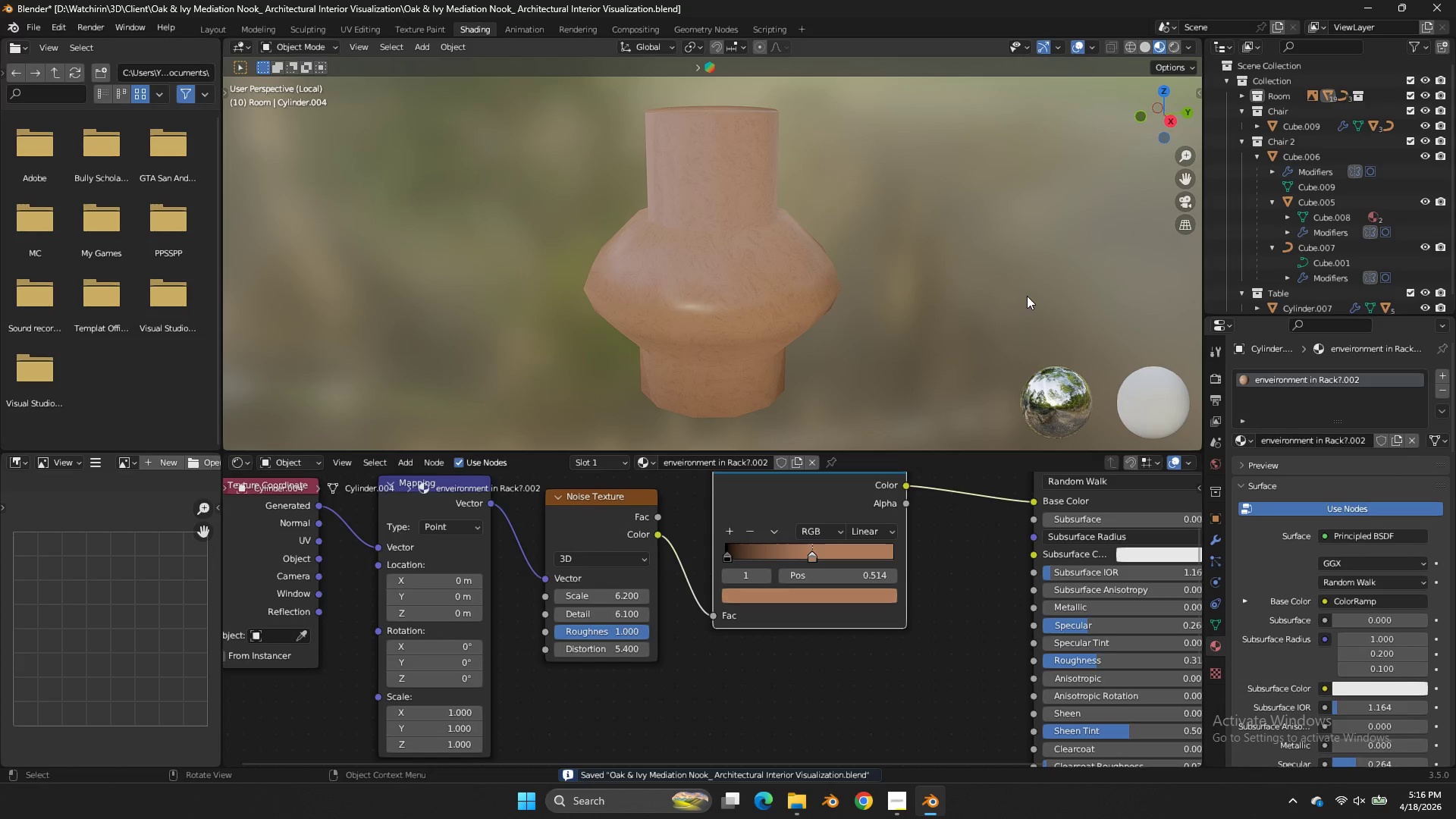 
scroll: coordinate [1027, 296], scroll_direction: up, amount: 3.0
 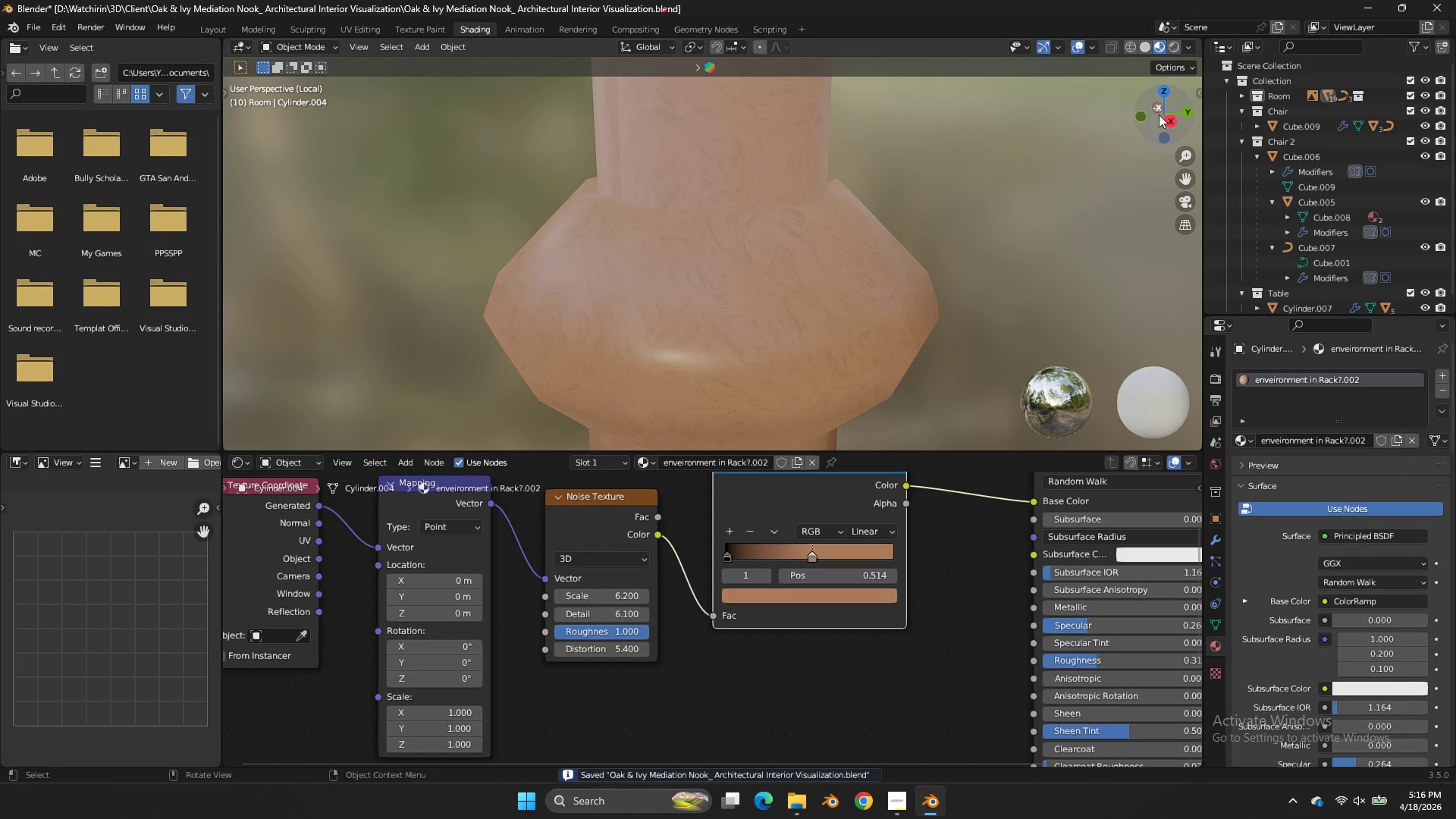 
left_click_drag(start_coordinate=[1159, 115], to_coordinate=[1140, 210])
 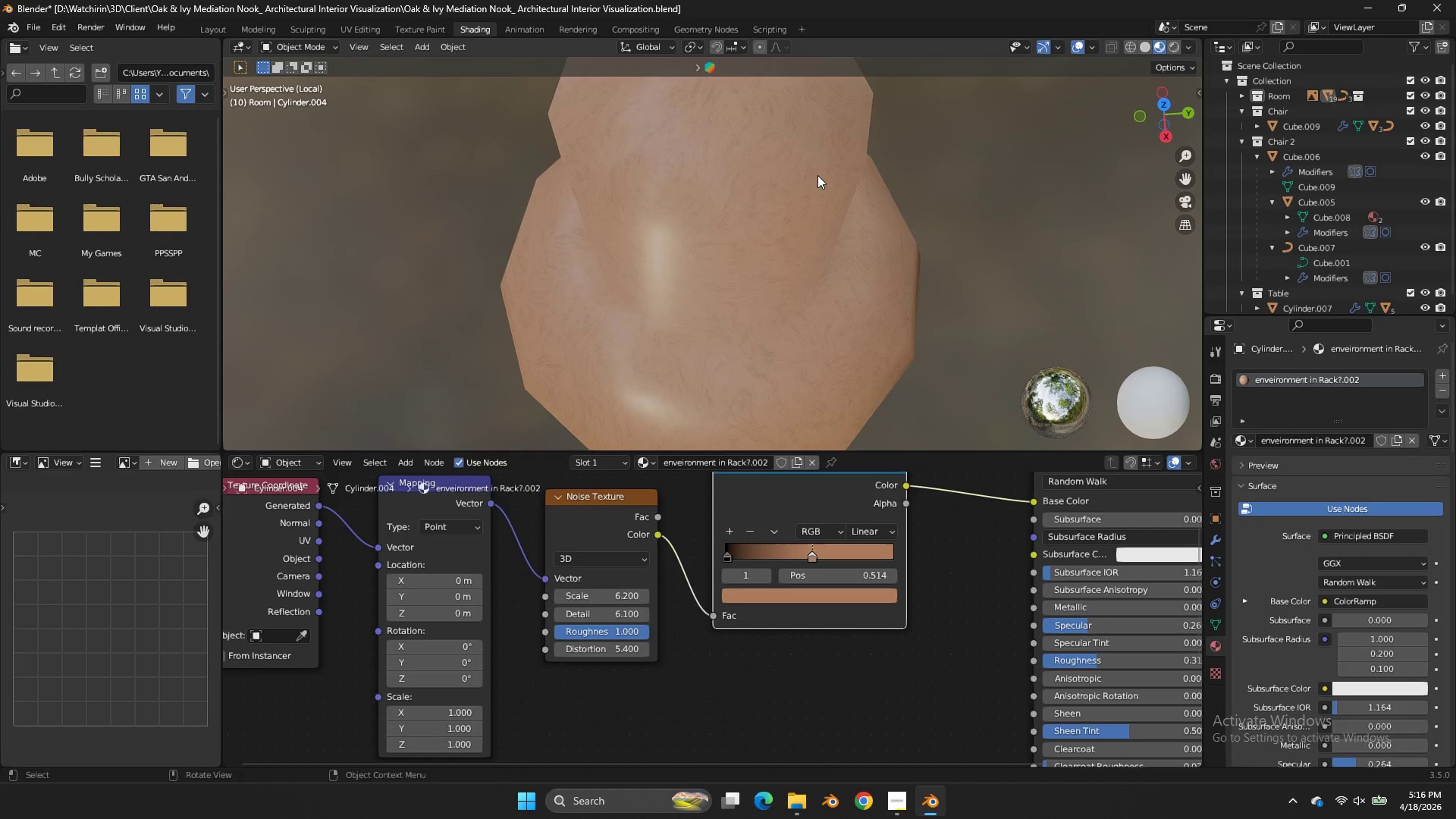 
left_click([817, 175])
 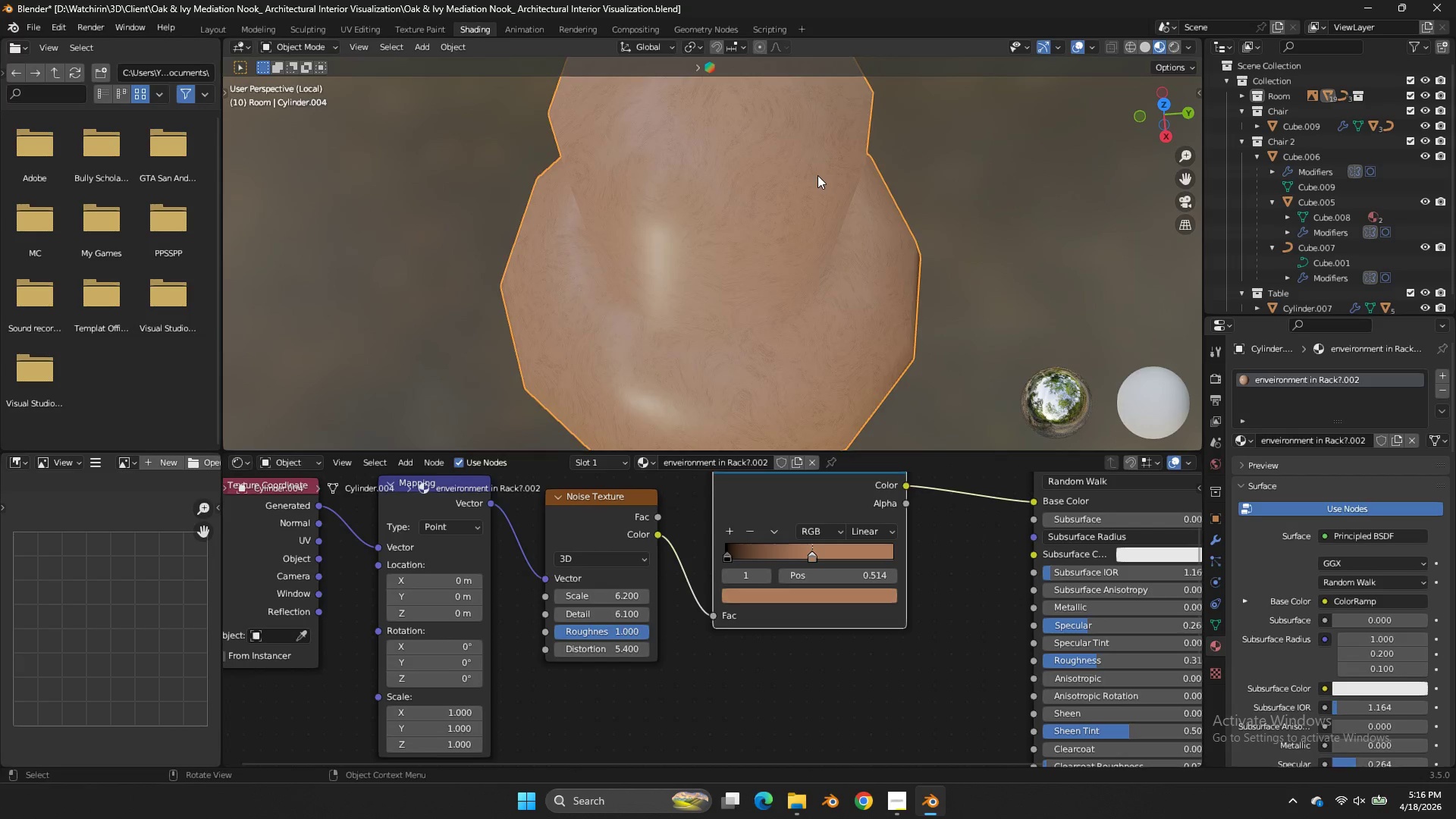 
key(Tab)
 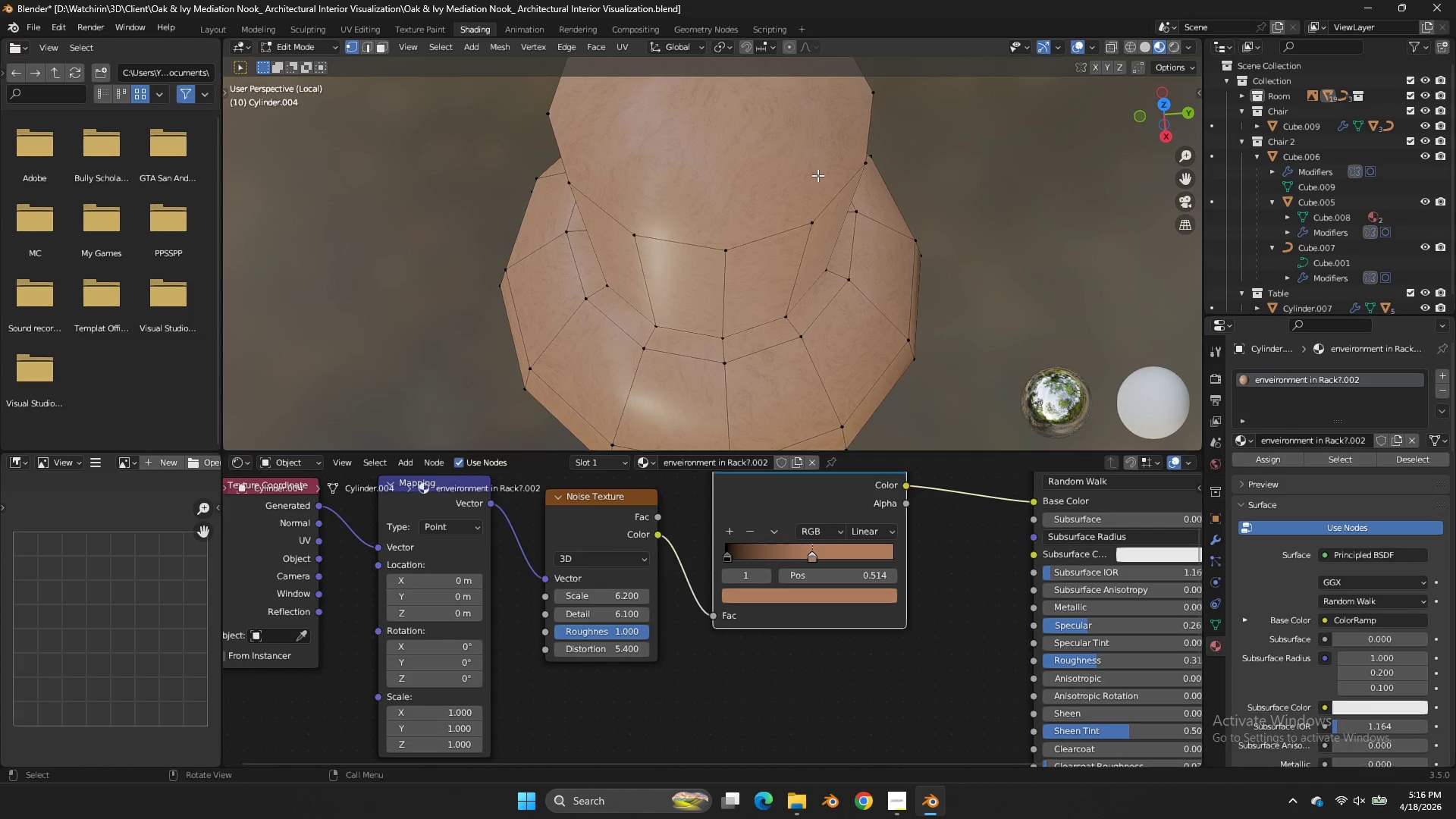 
hold_key(key=AltLeft, duration=0.72)
left_click([751, 228])
 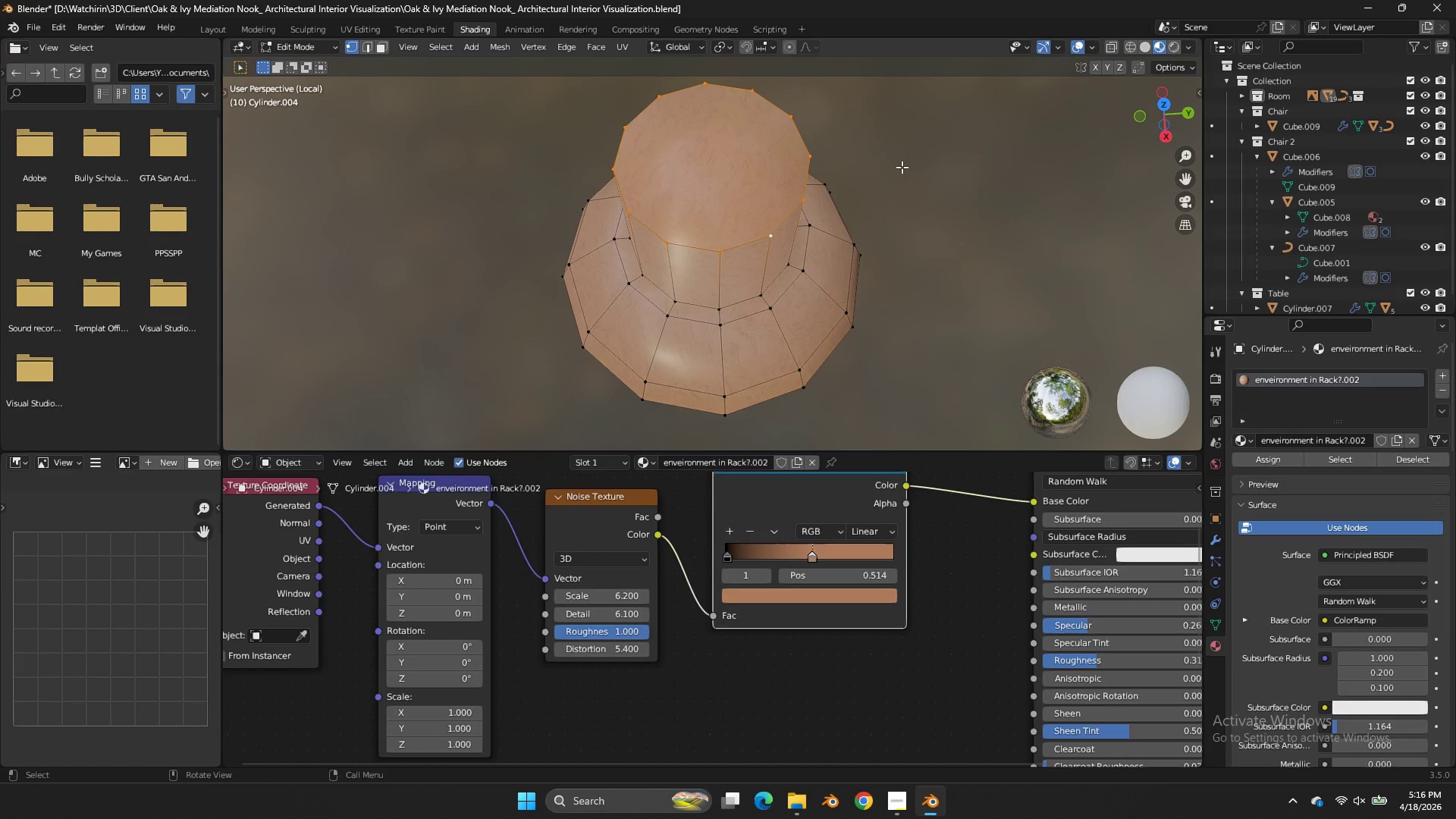 
scroll: coordinate [817, 175], scroll_direction: down, amount: 2.0
 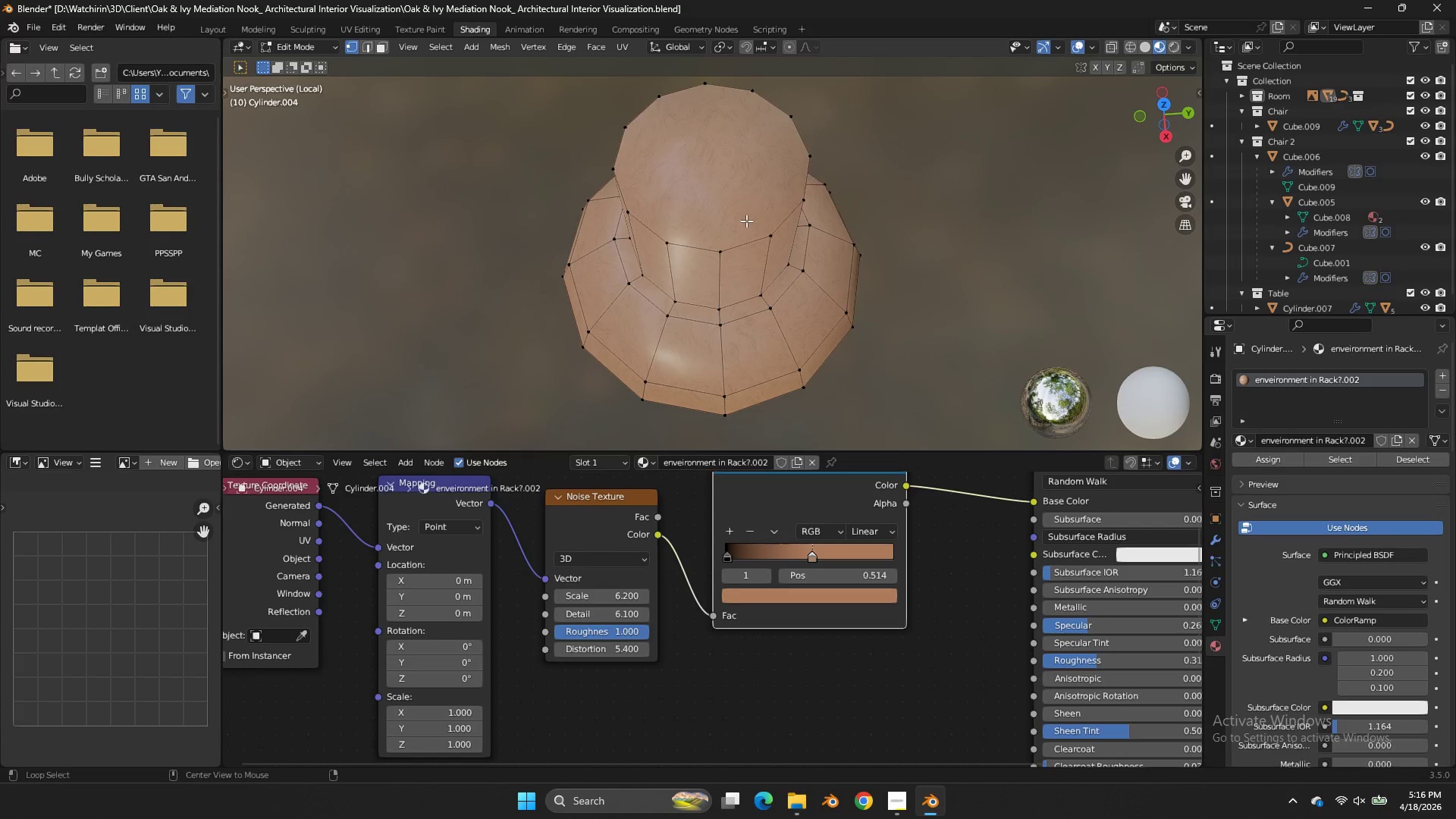 
key(X)
 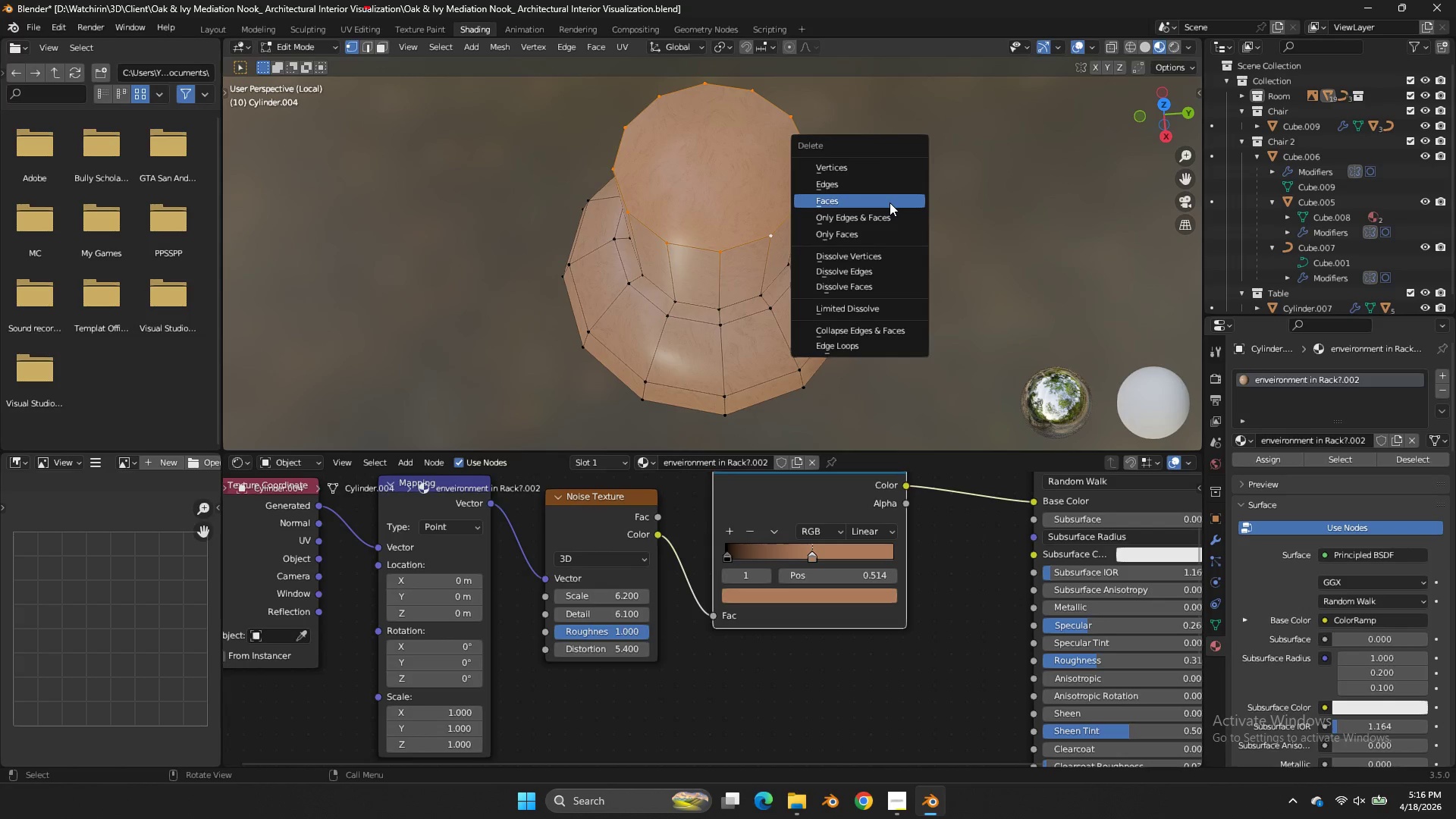 
left_click([890, 202])
 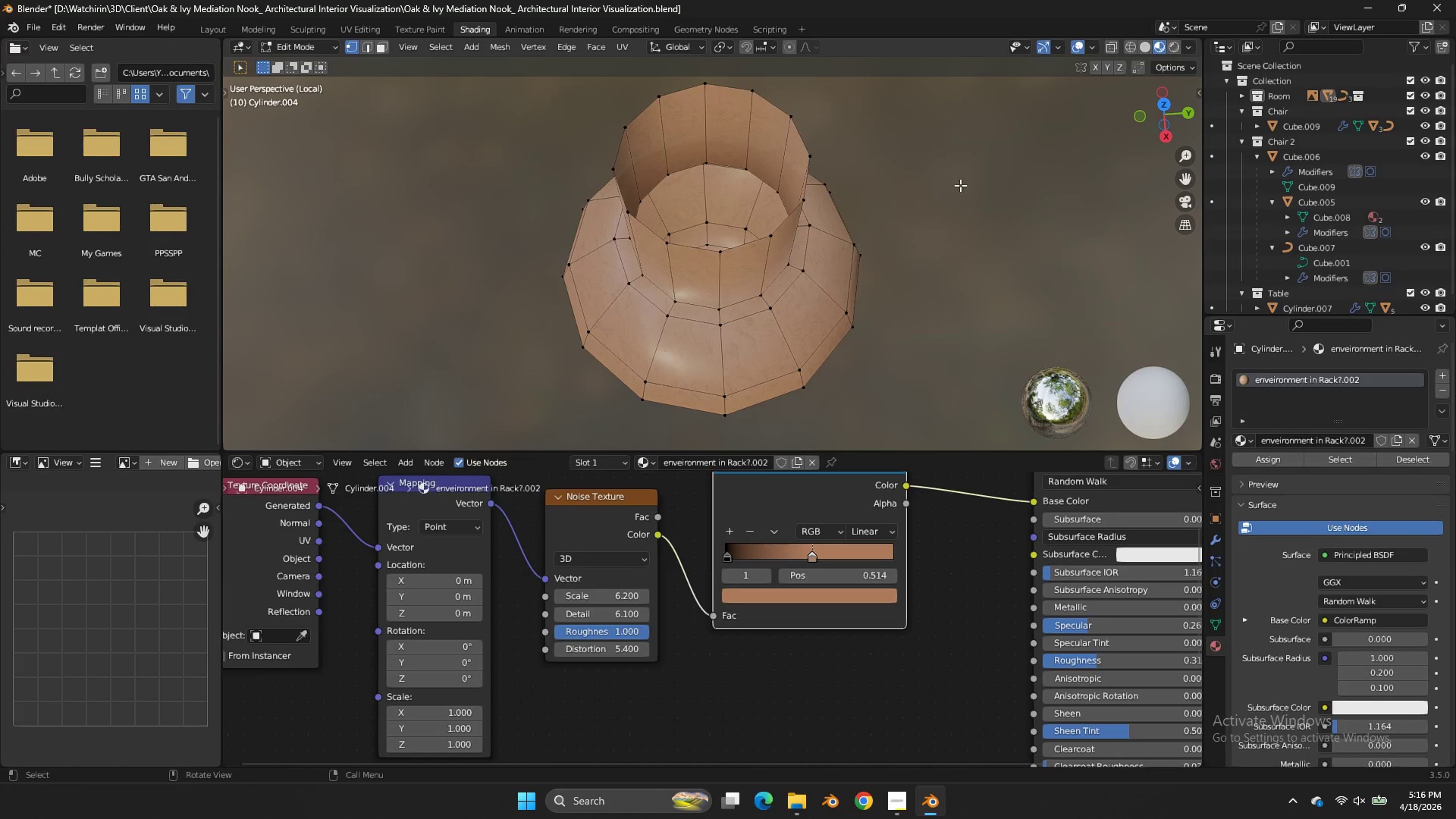 
key(Tab)
 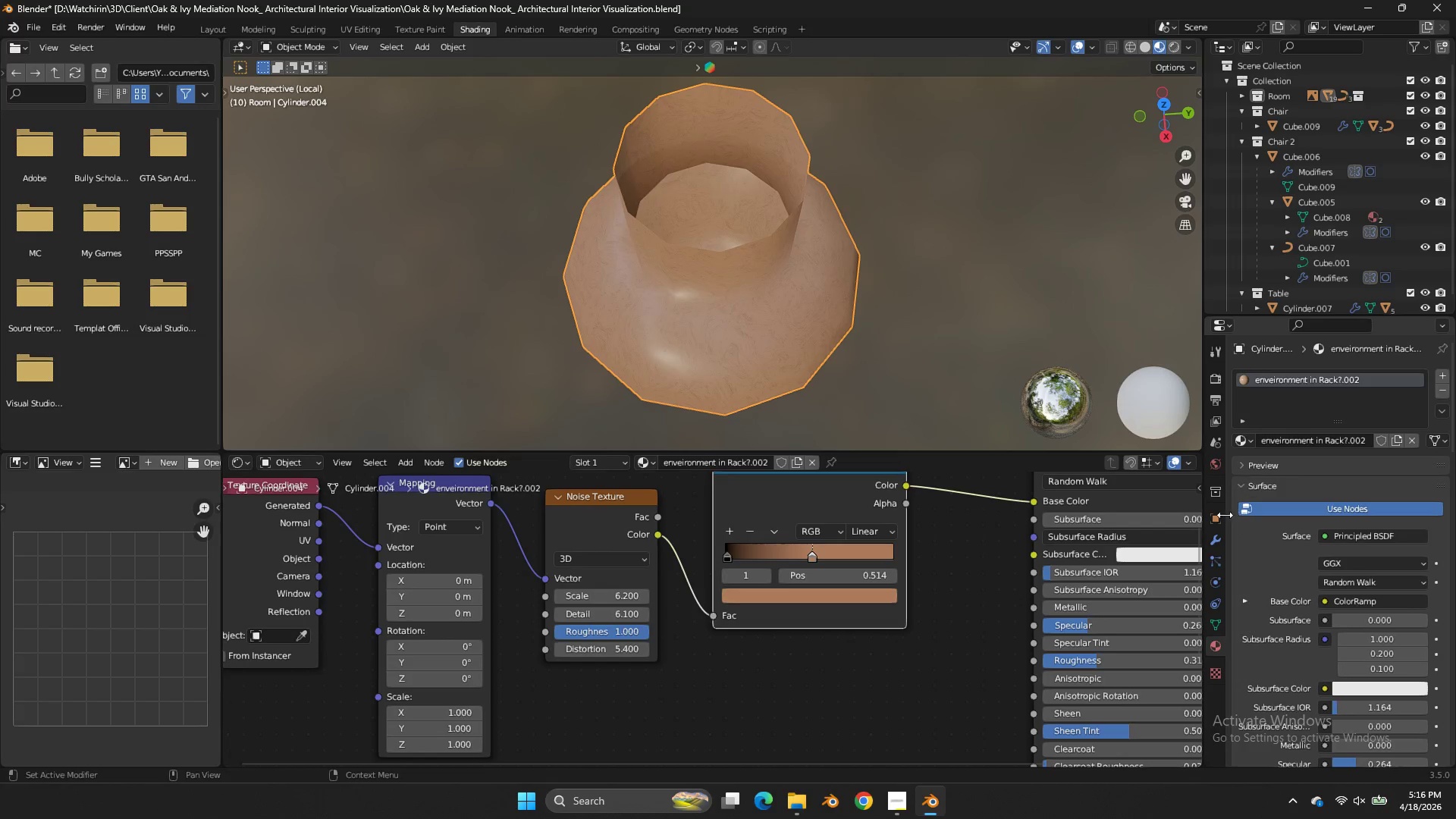 
left_click([1212, 539])
 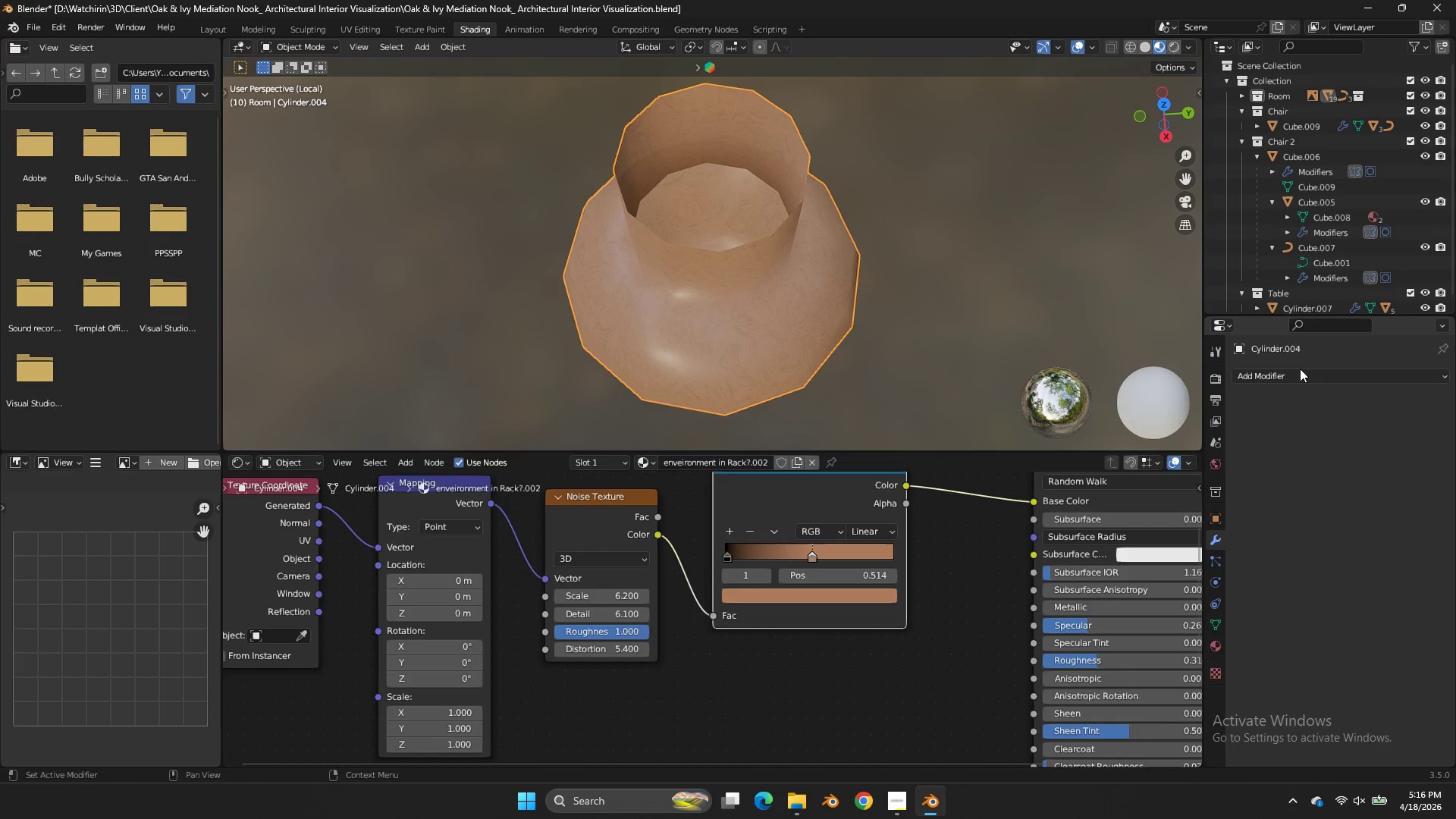 
left_click([1302, 377])
 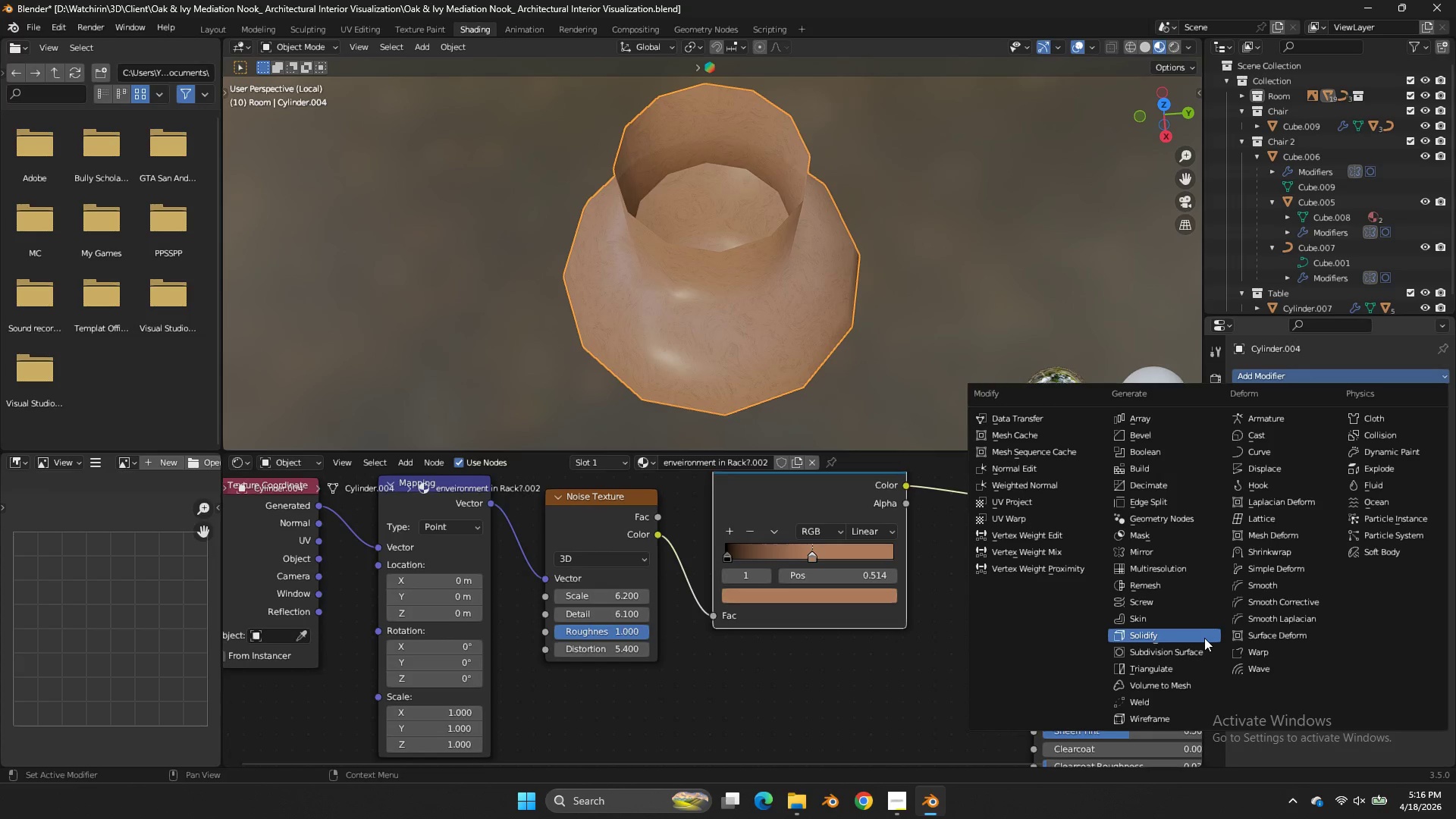 
left_click([1197, 652])
 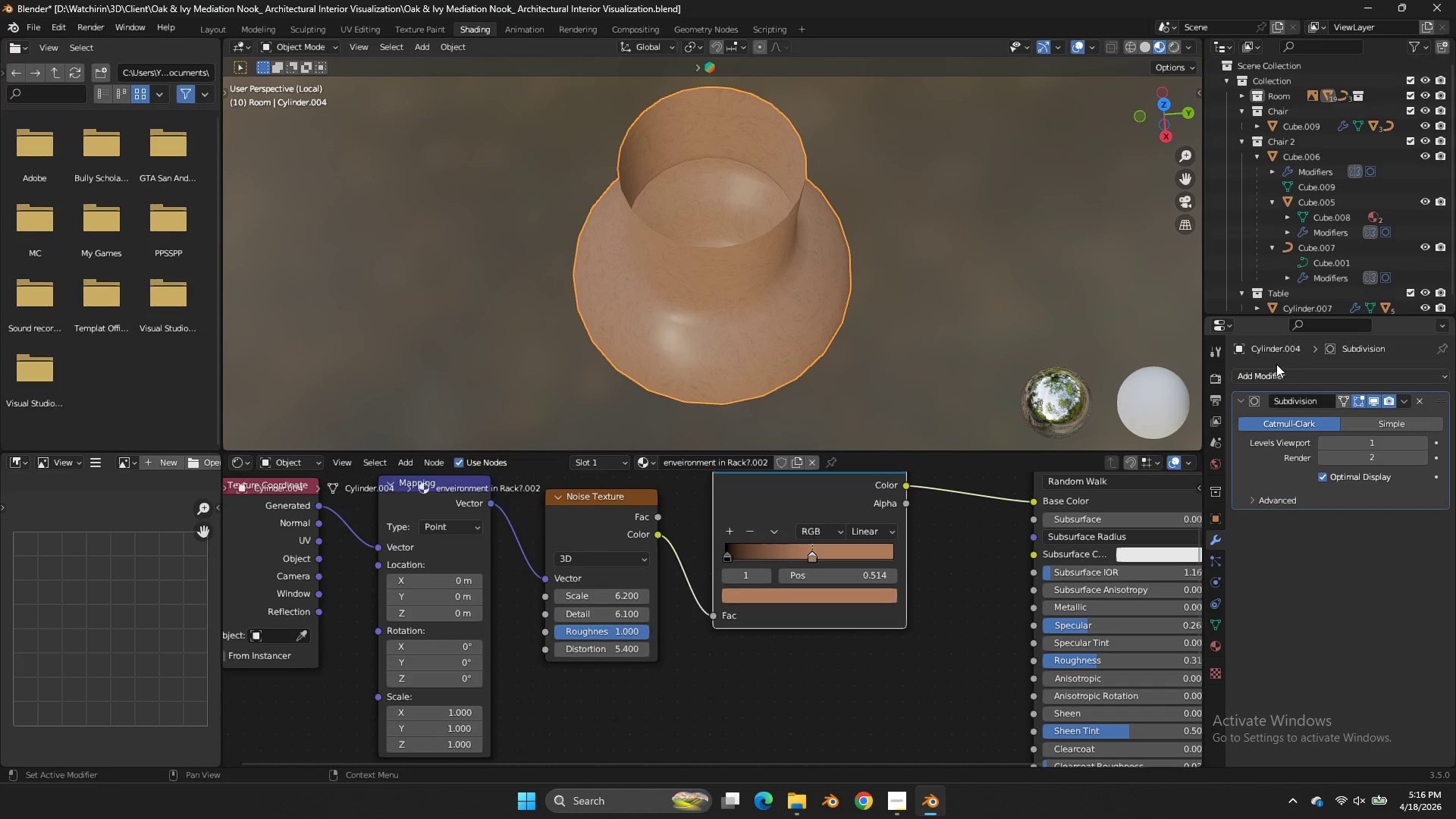 
left_click_drag(start_coordinate=[1161, 115], to_coordinate=[1200, 384])
 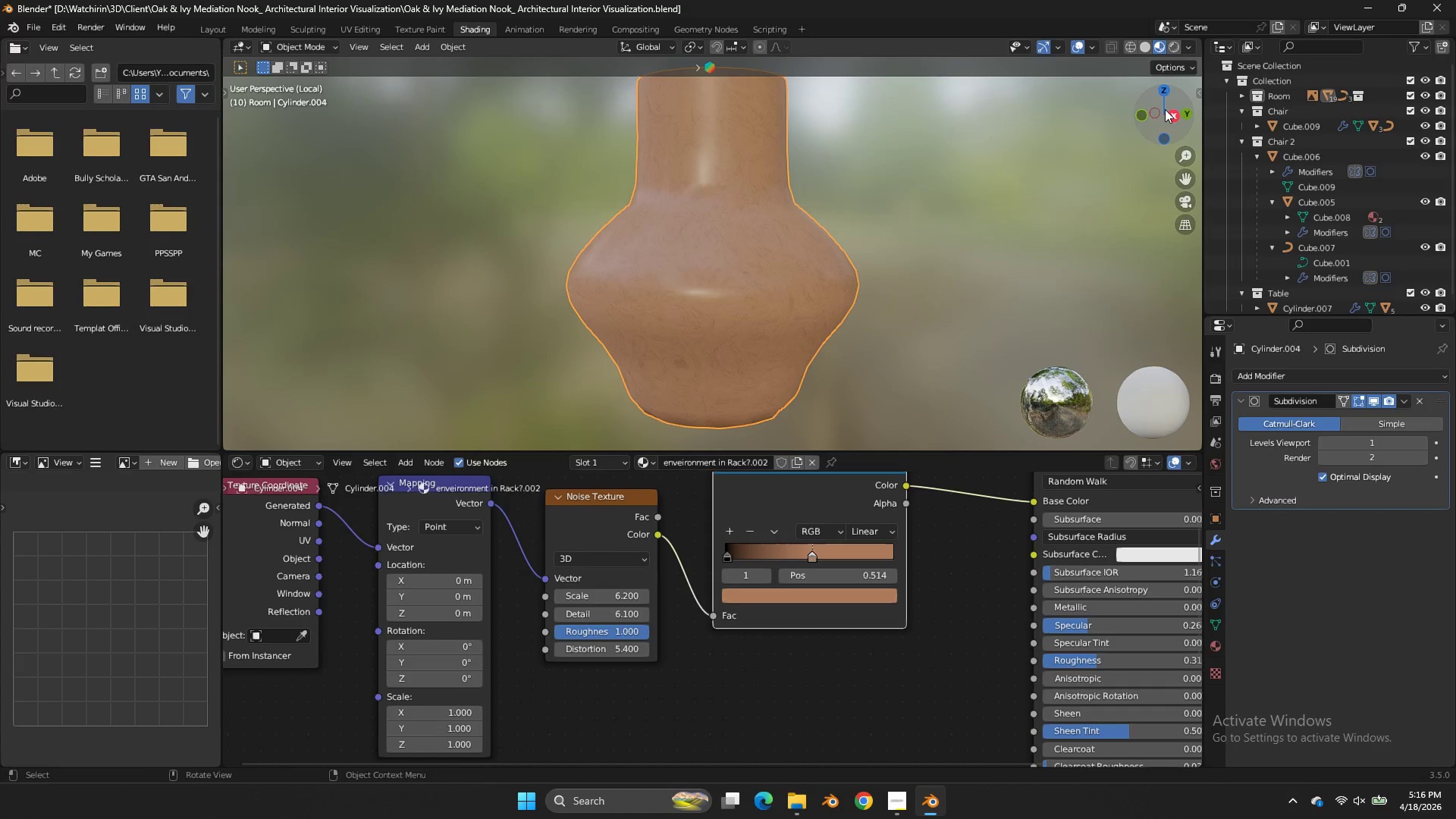 
key(Q)
 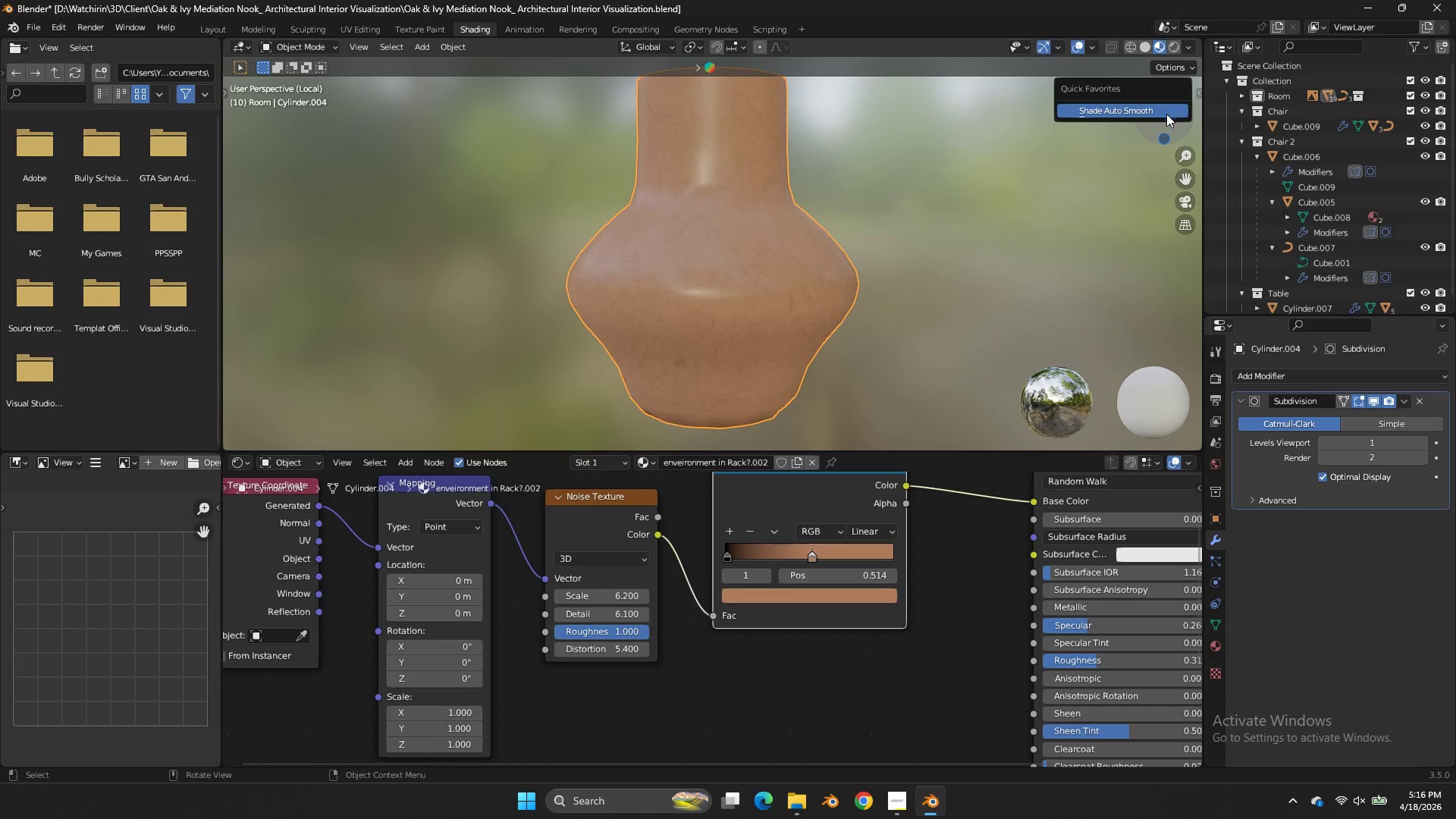 
left_click_drag(start_coordinate=[1166, 114], to_coordinate=[930, 190])
 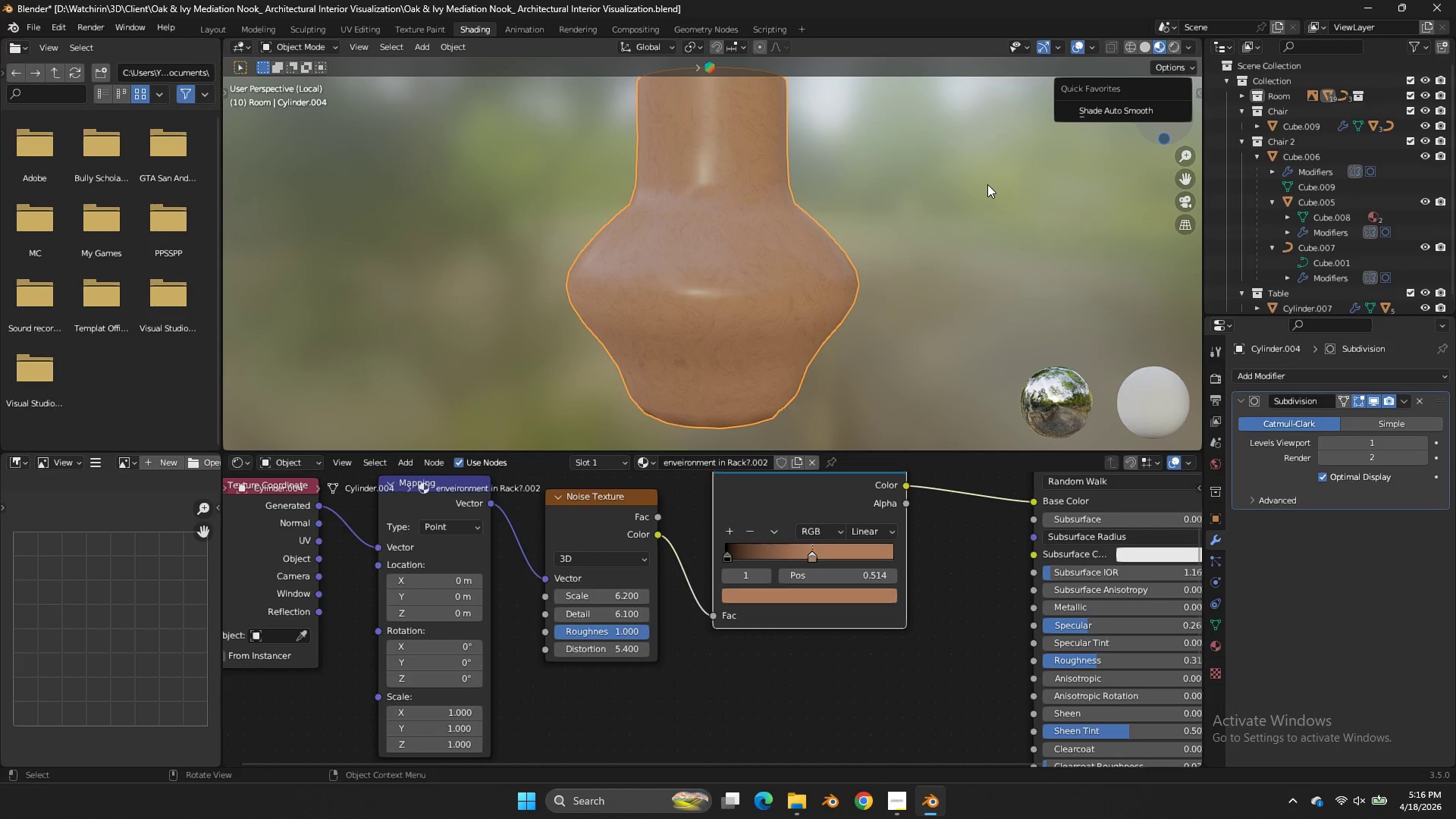 
wait(7.17)
 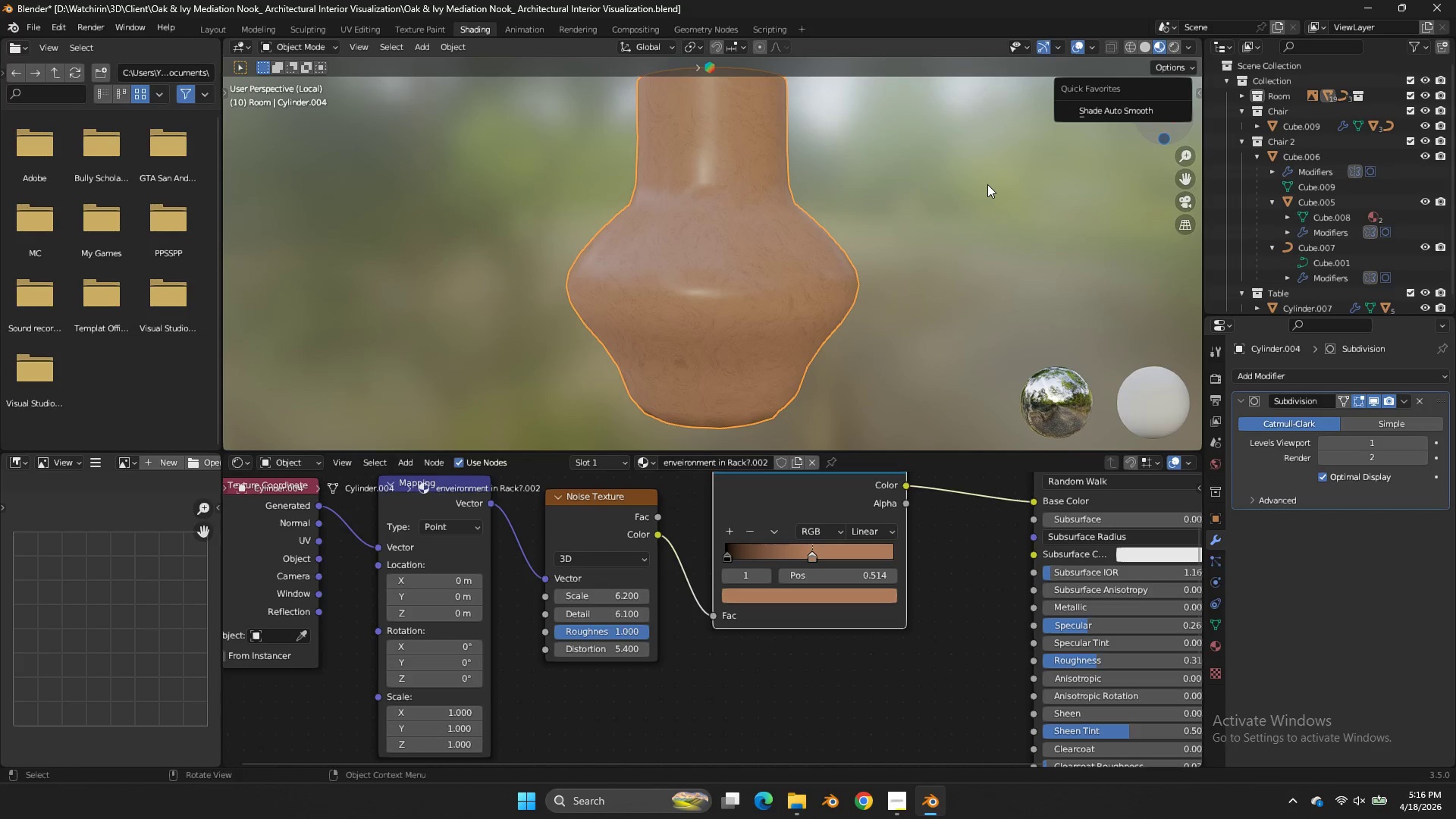 
key(Tab)
 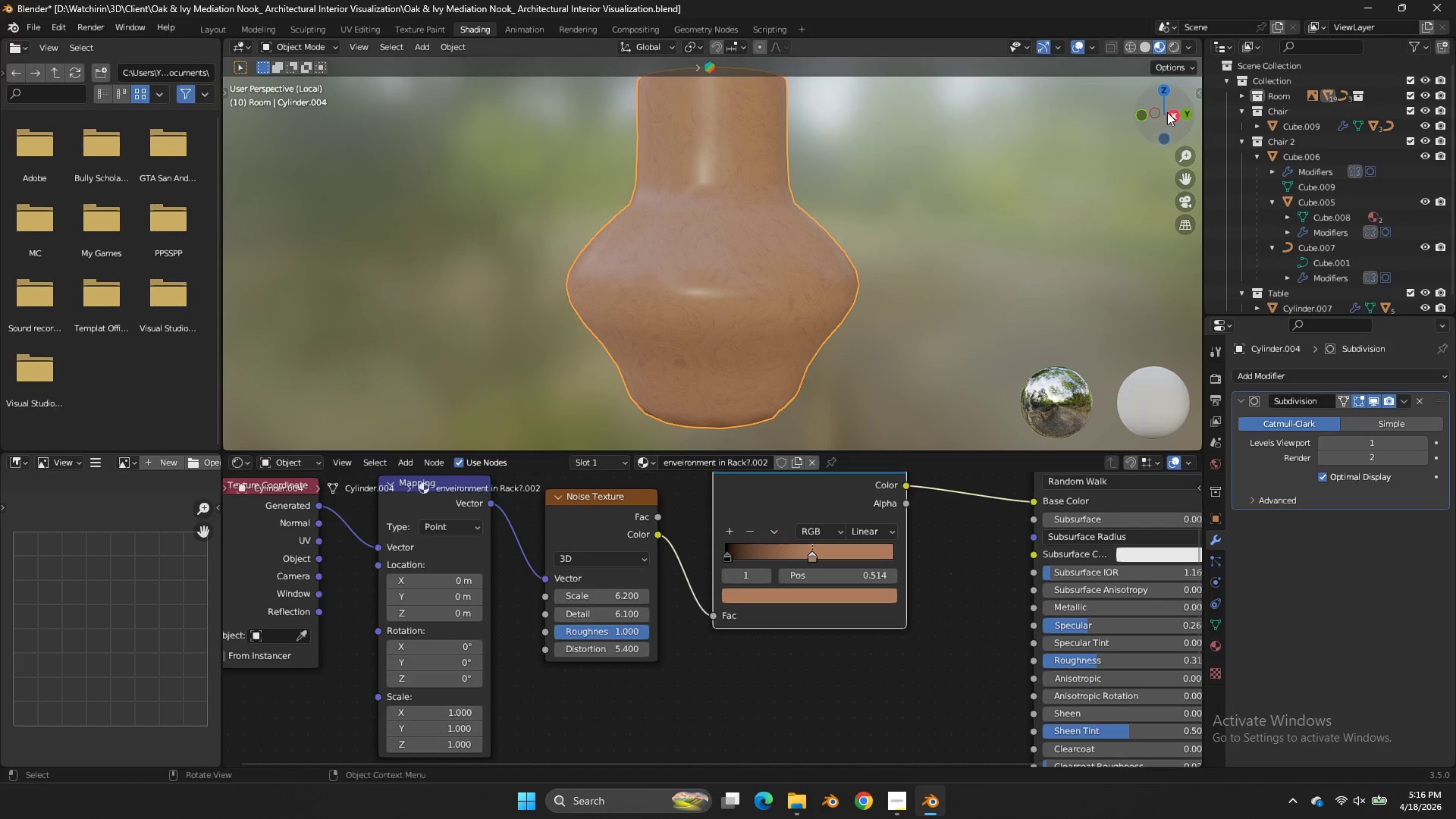 
left_click_drag(start_coordinate=[1167, 112], to_coordinate=[1190, 171])
 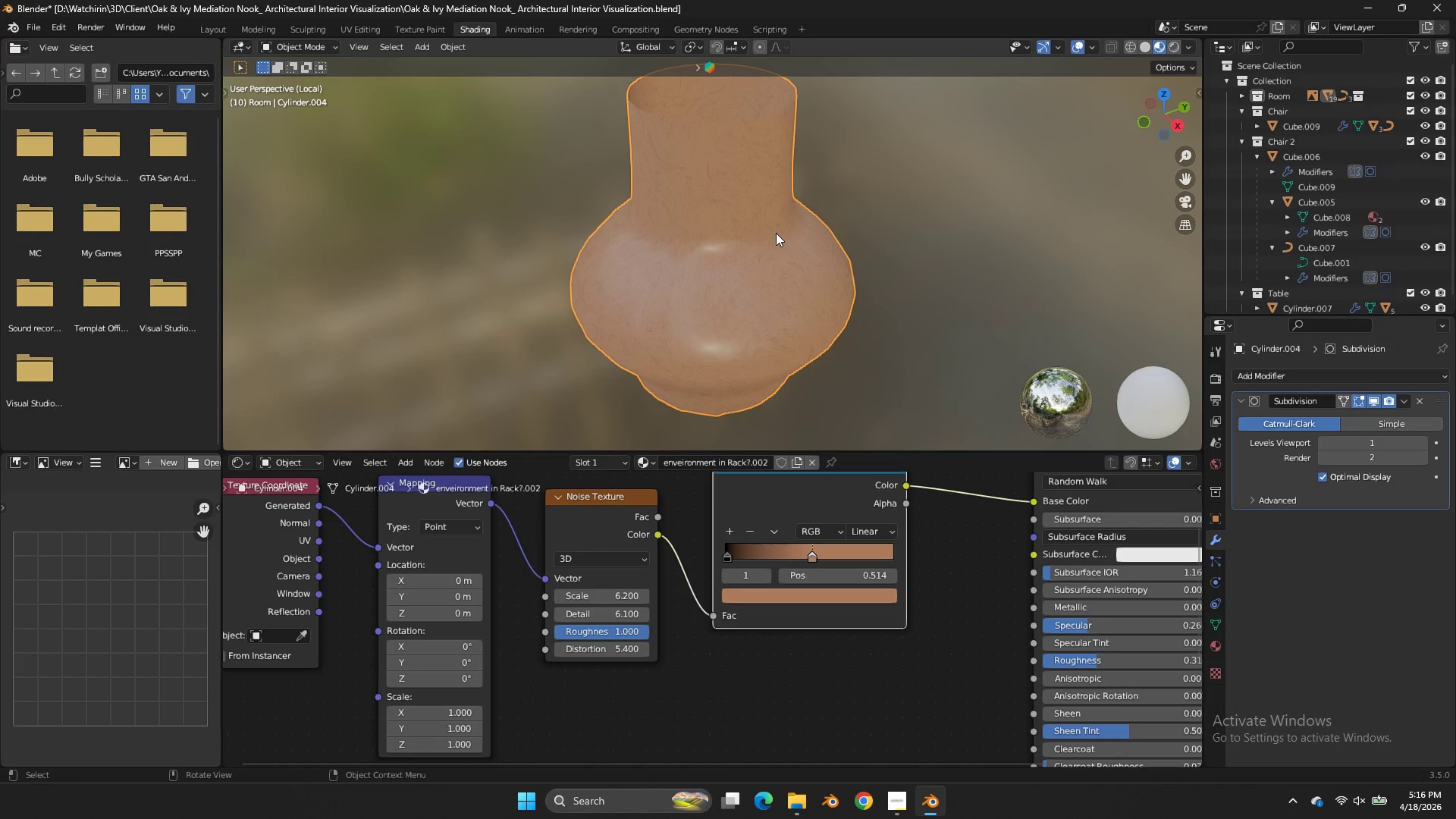 
left_click([776, 233])
 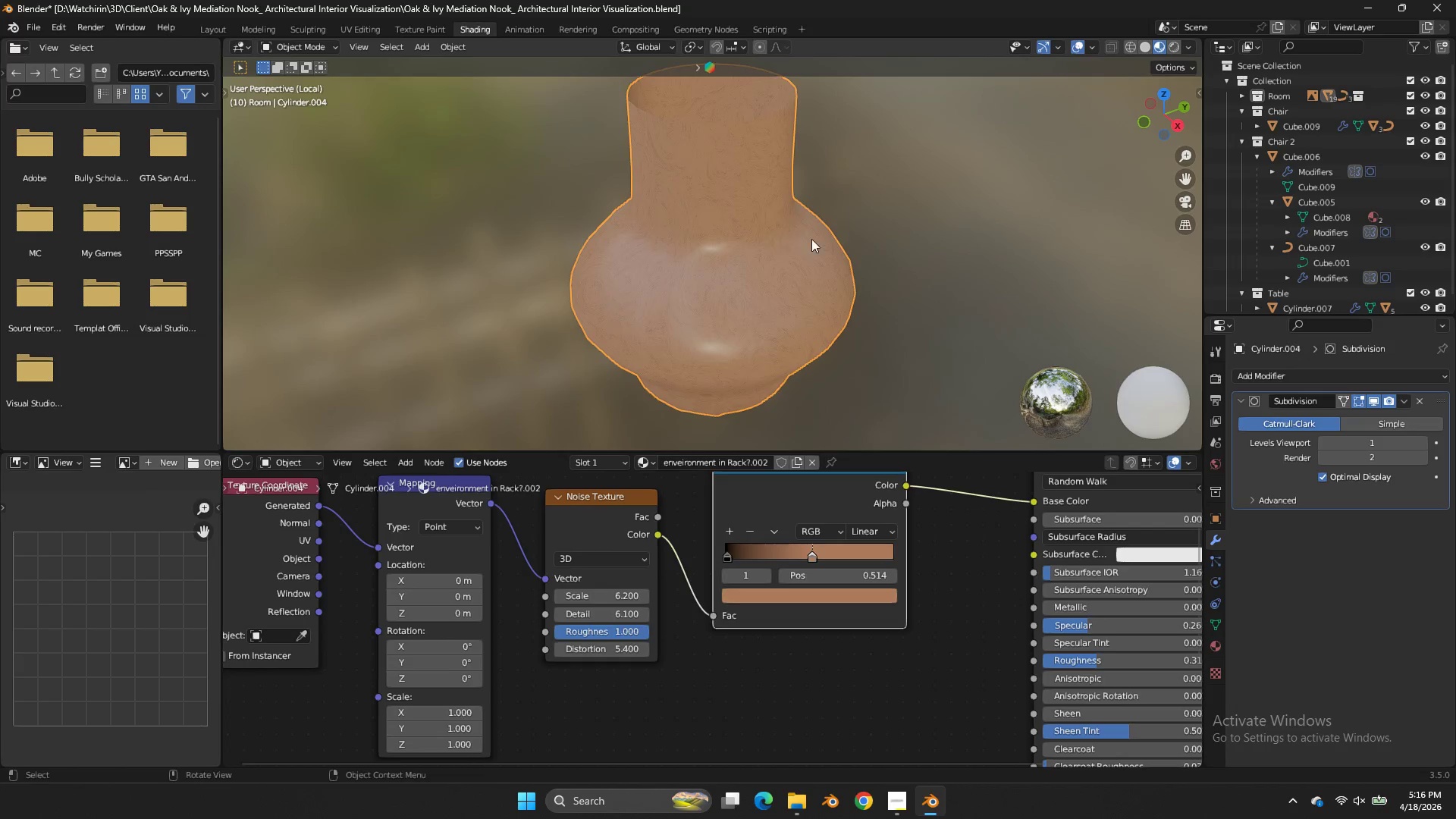 
key(Tab)
 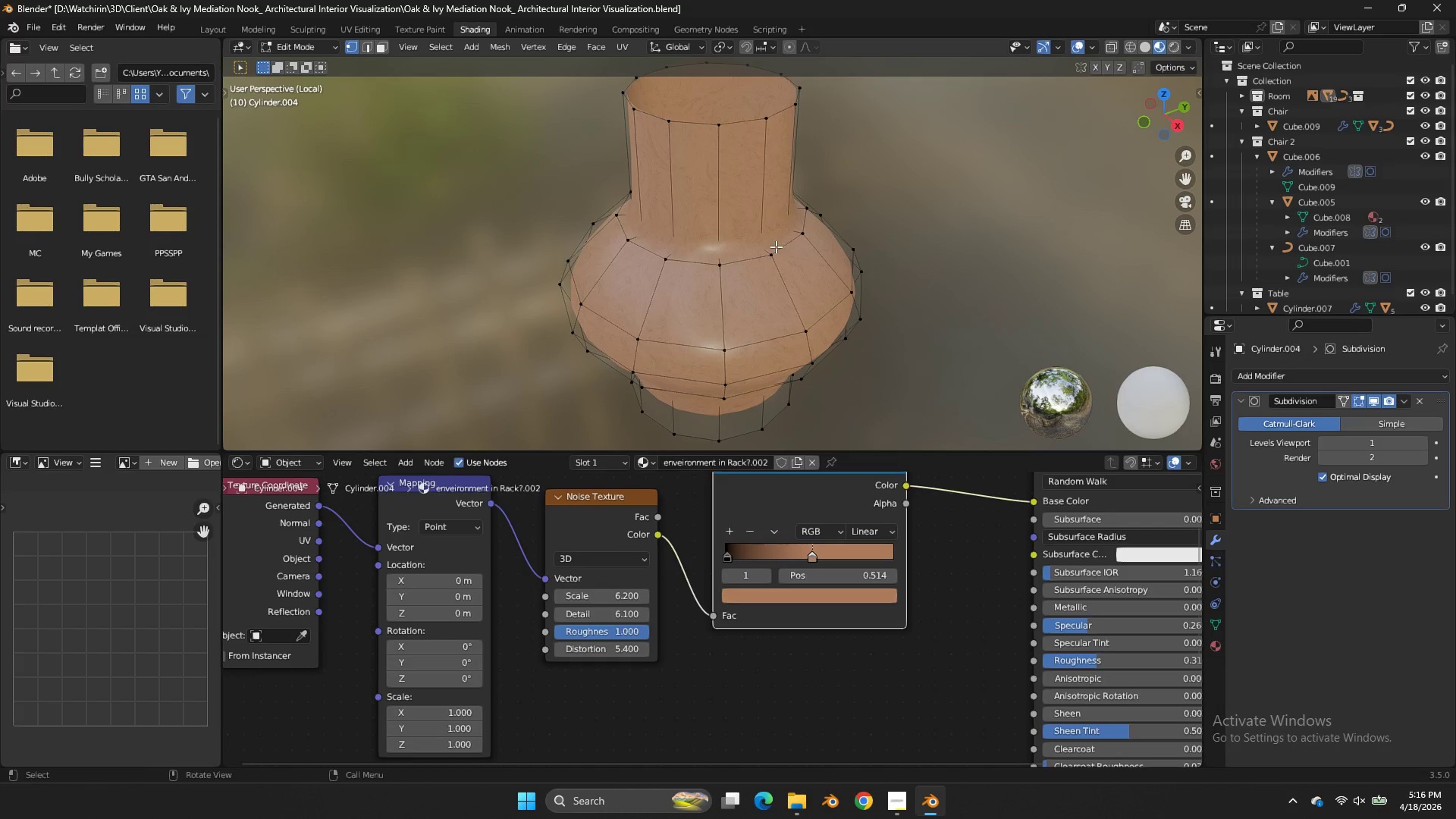 
hold_key(key=AltLeft, duration=0.7)
left_click([747, 246])
 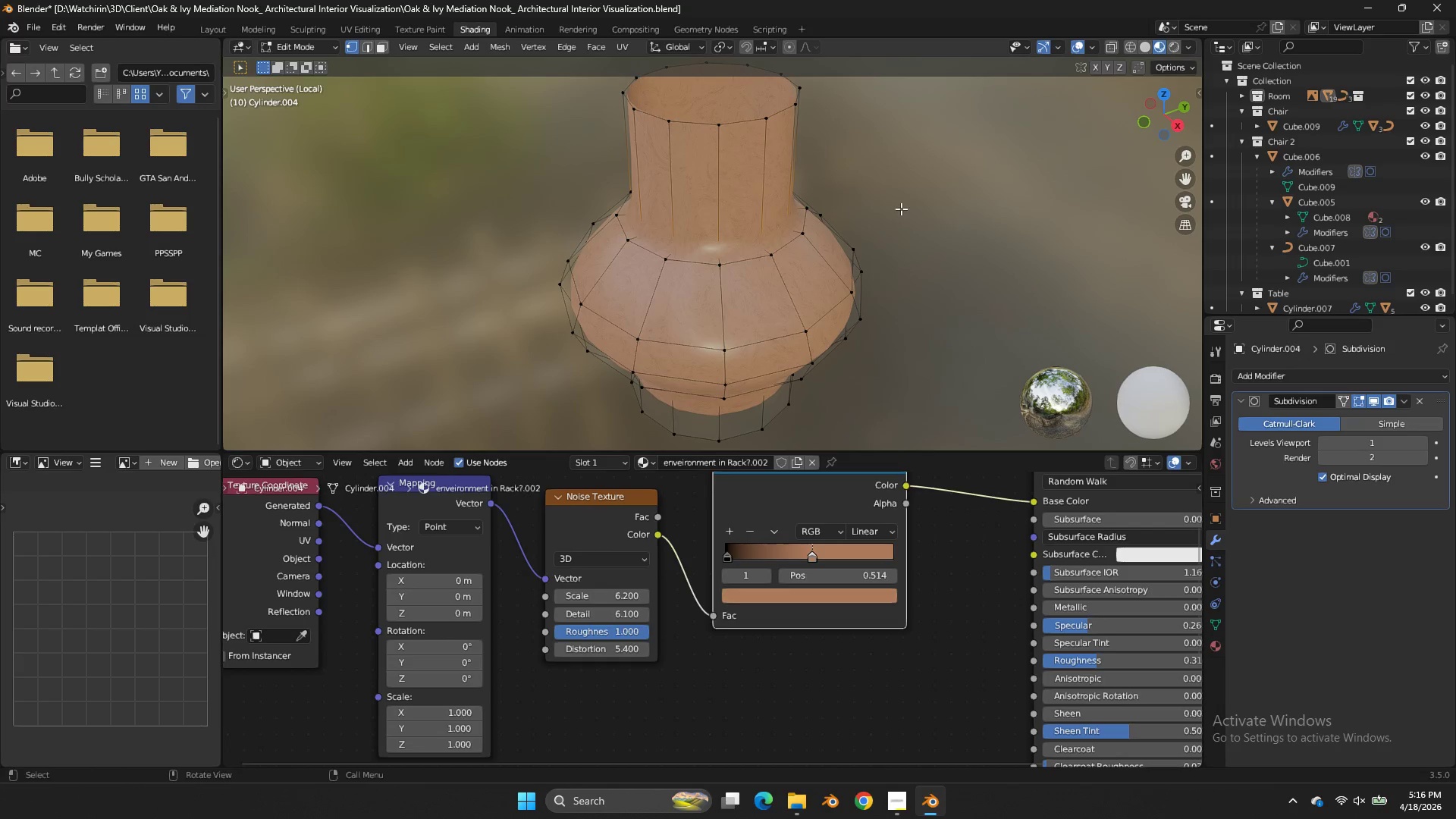 
key(Shift+E)
 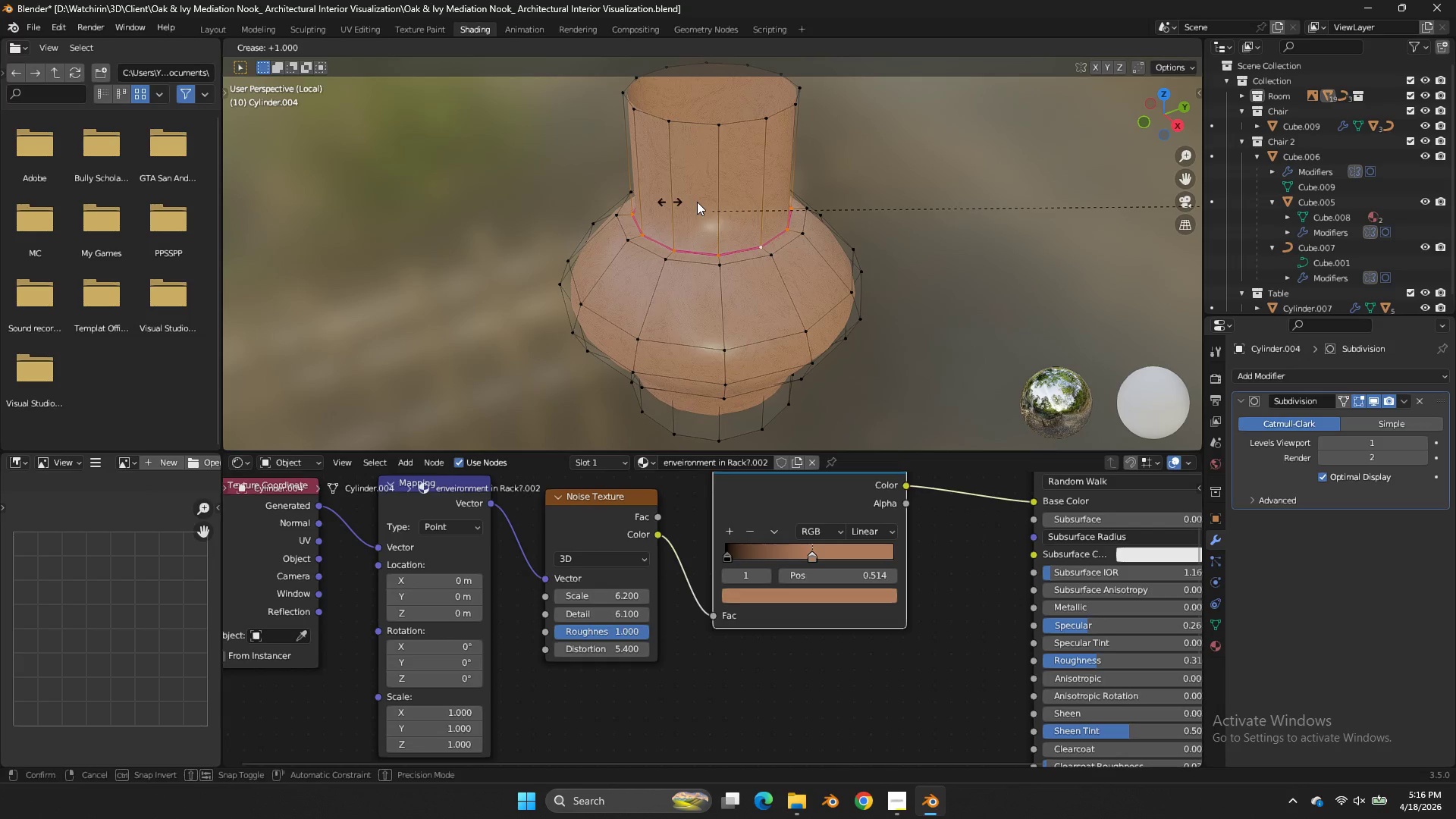 
left_click_drag(start_coordinate=[714, 200], to_coordinate=[733, 200])
 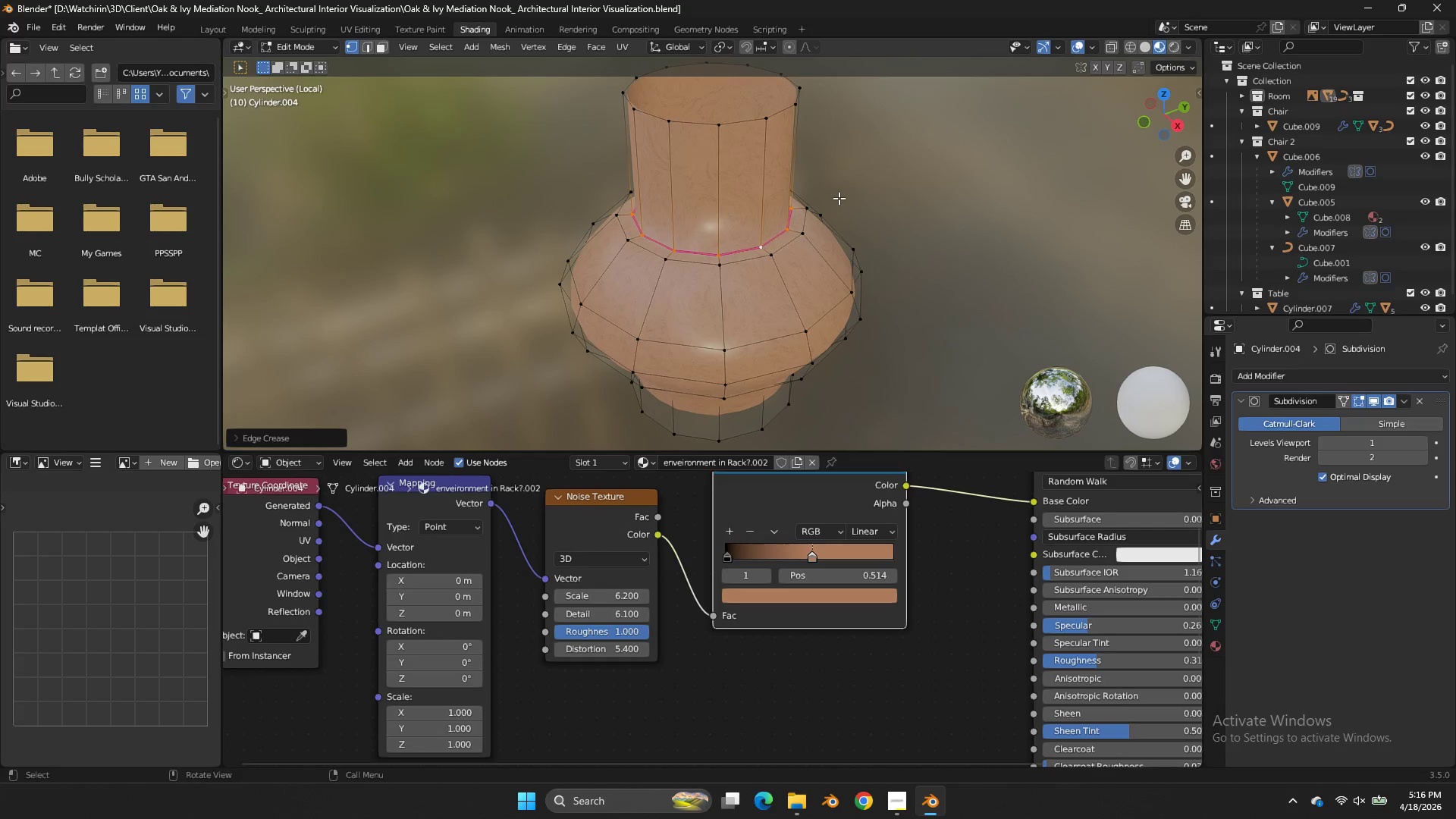 
key(Control+S)
 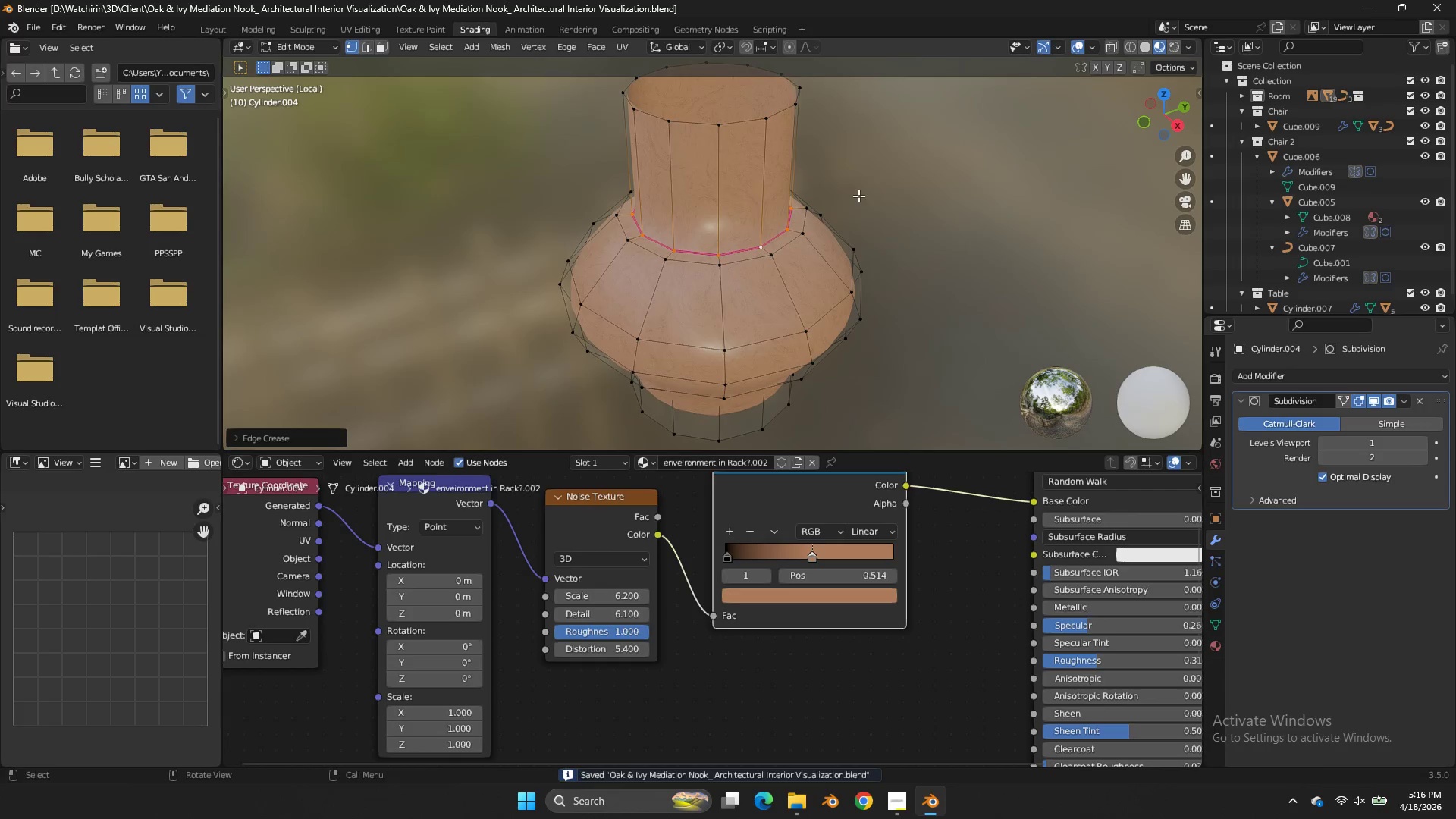 
key(Tab)
 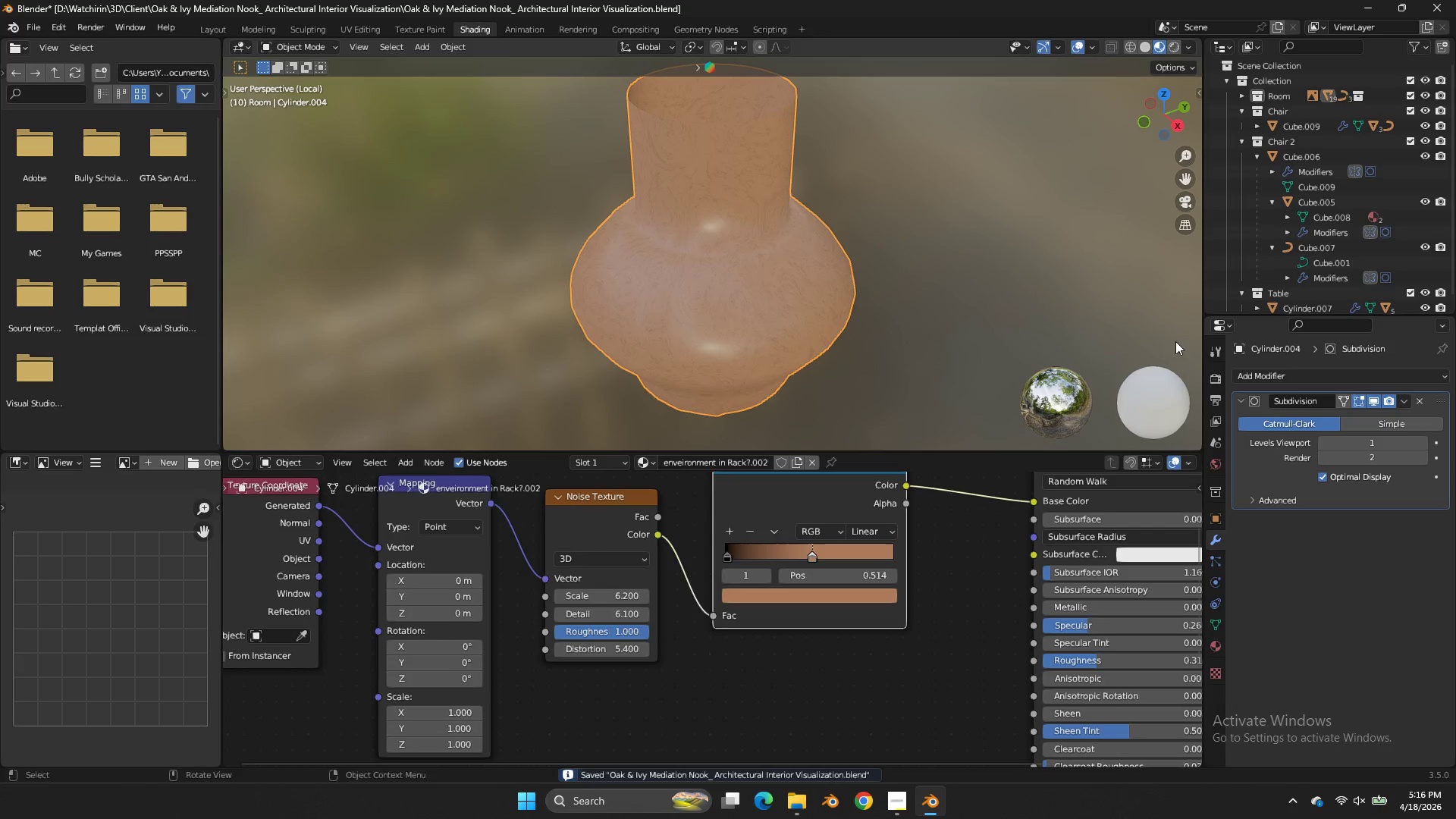 
left_click_drag(start_coordinate=[1174, 108], to_coordinate=[1169, 354])
 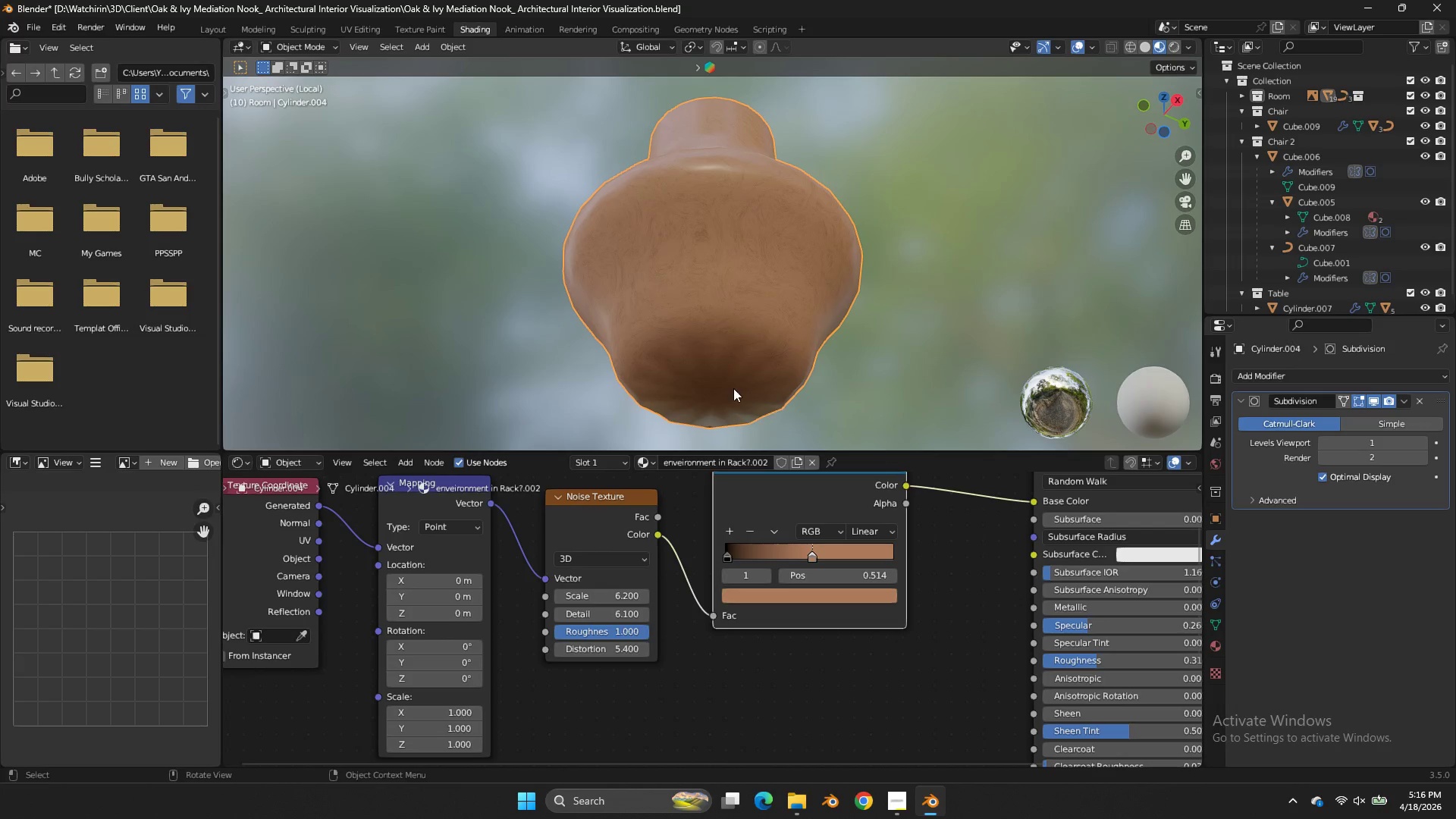 
left_click([733, 388])
 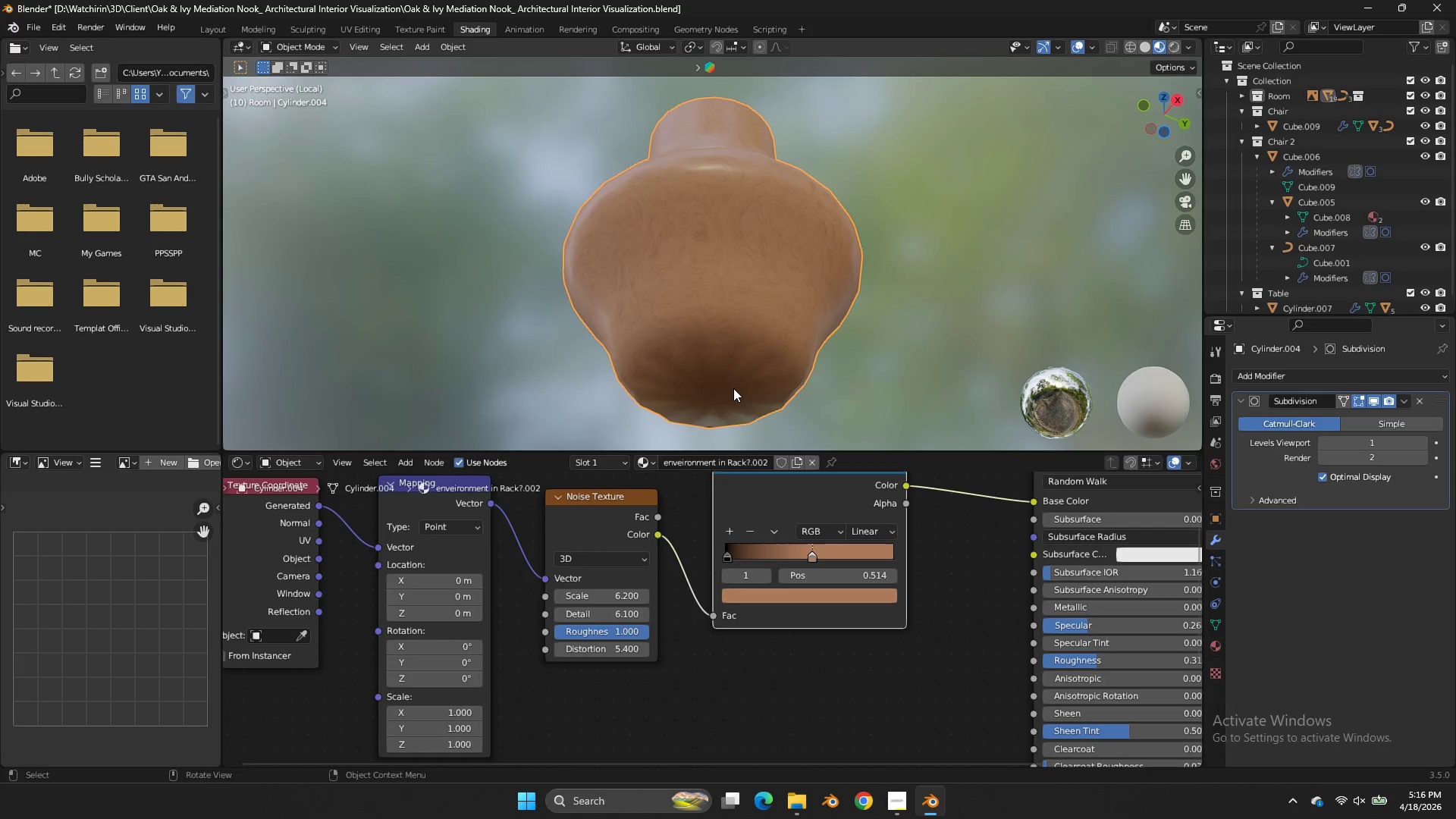 
key(Tab)
 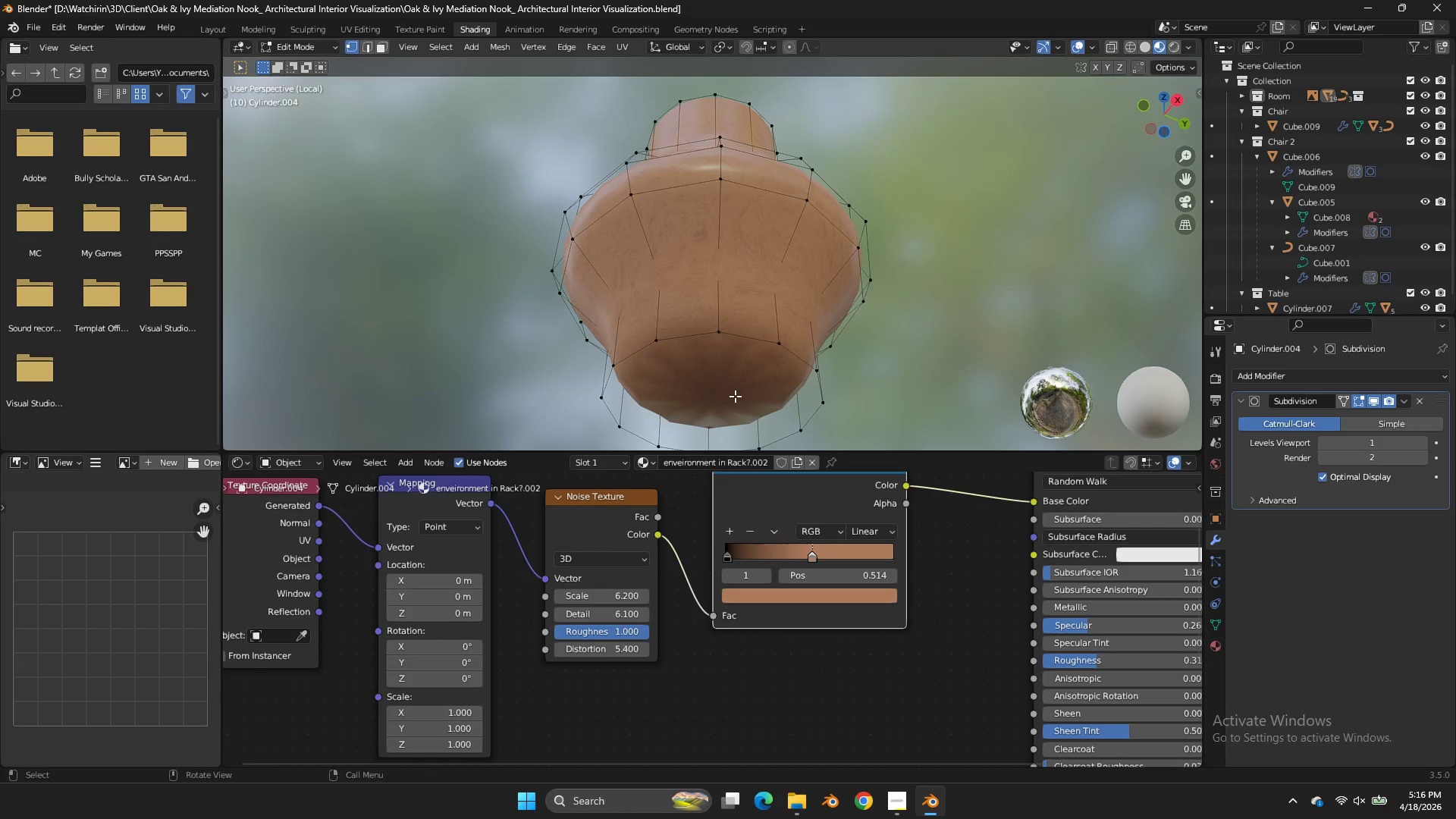 
left_click([735, 396])
 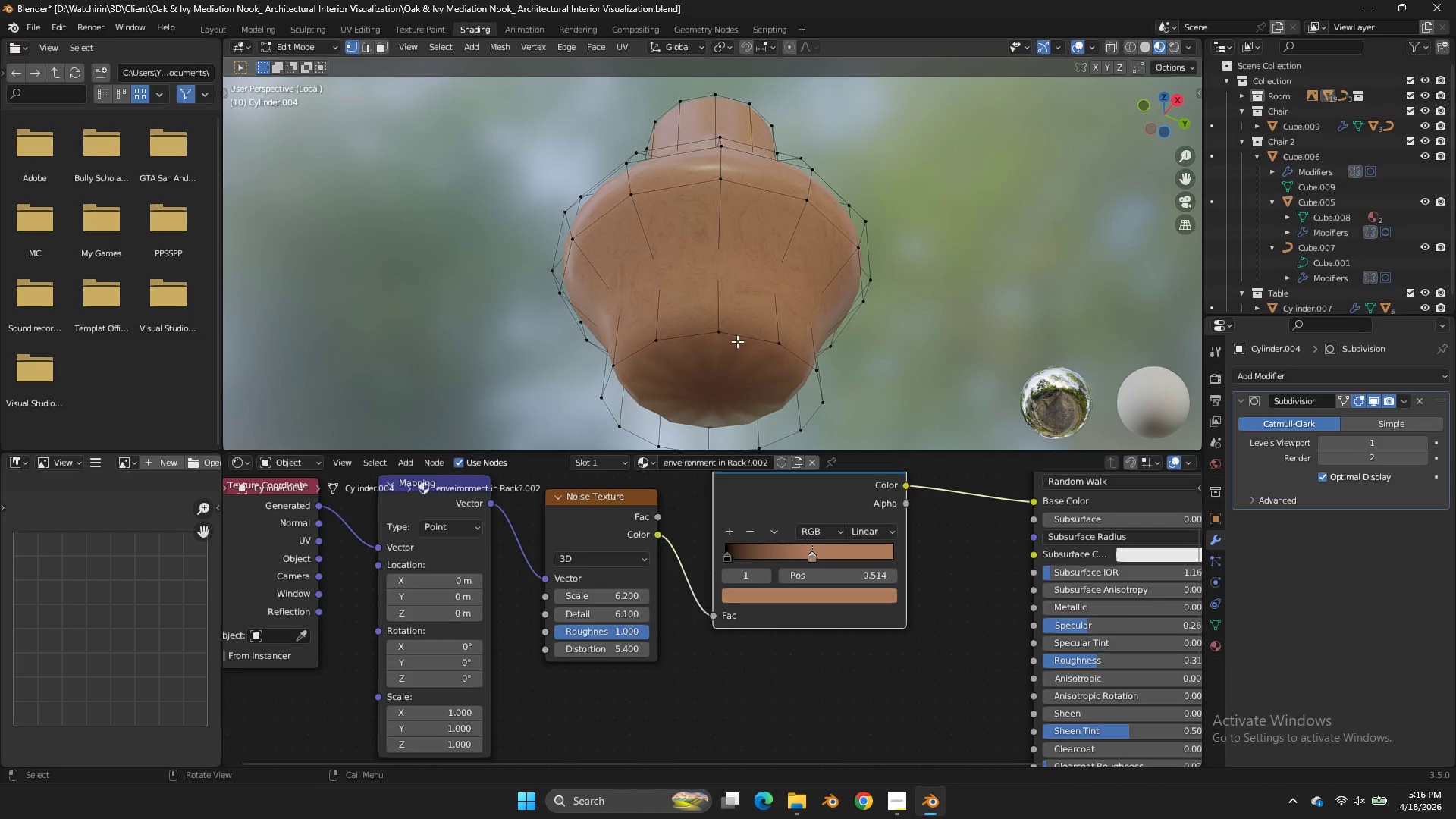 
key(Space)
 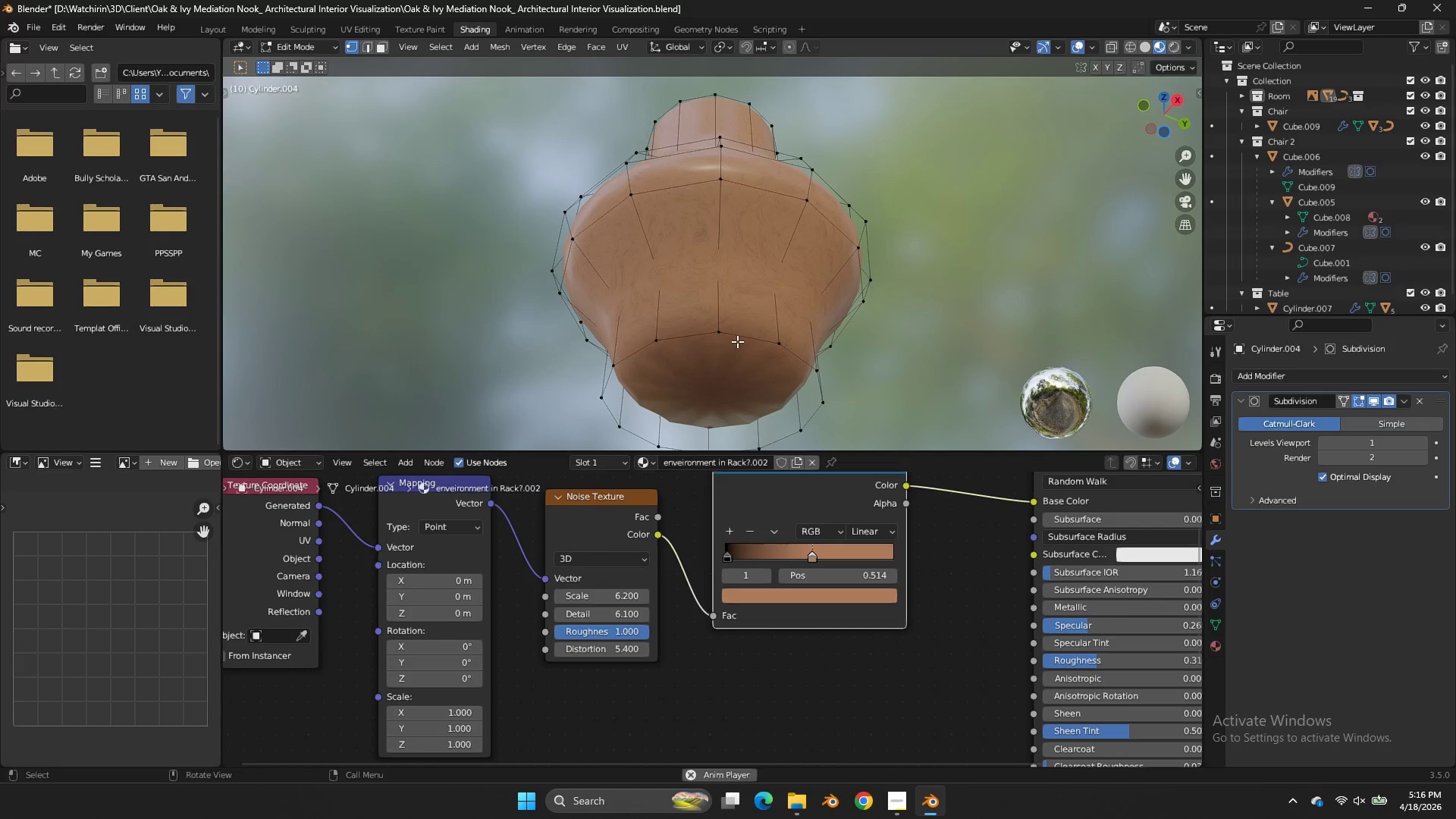 
left_click([737, 341])
 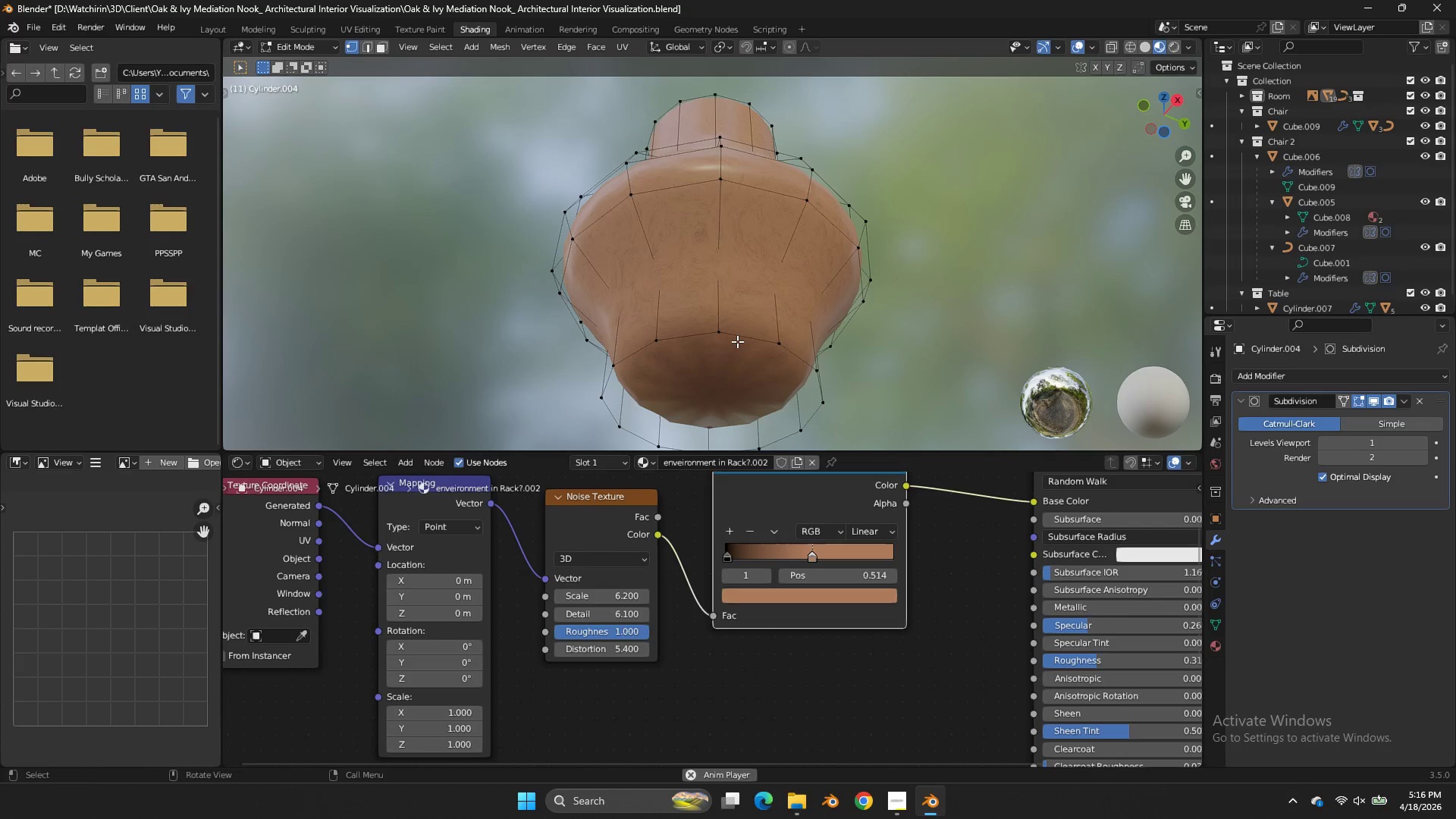 
key(Space)
 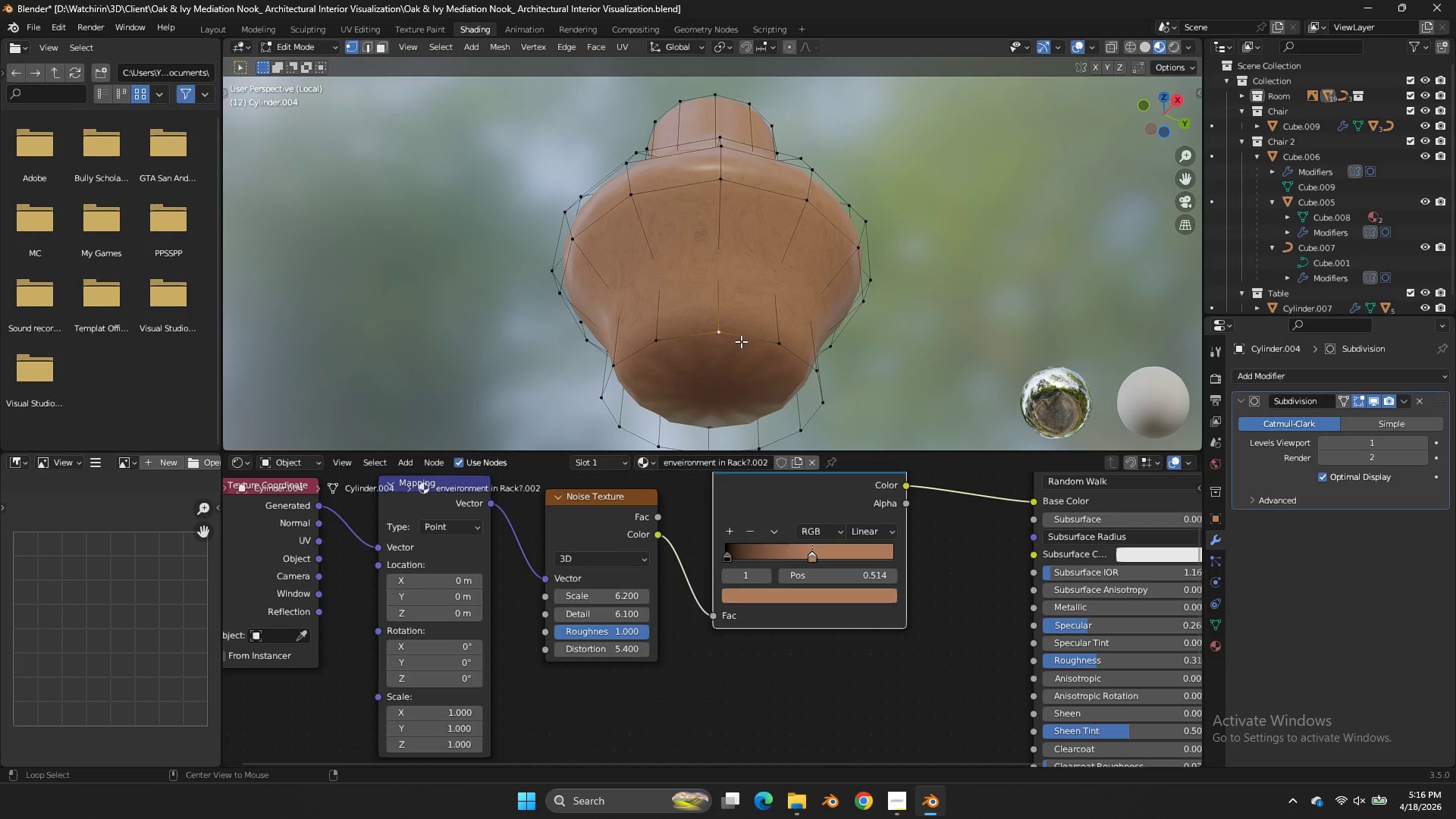 
hold_key(key=AltLeft, duration=0.64)
left_click([741, 341])
 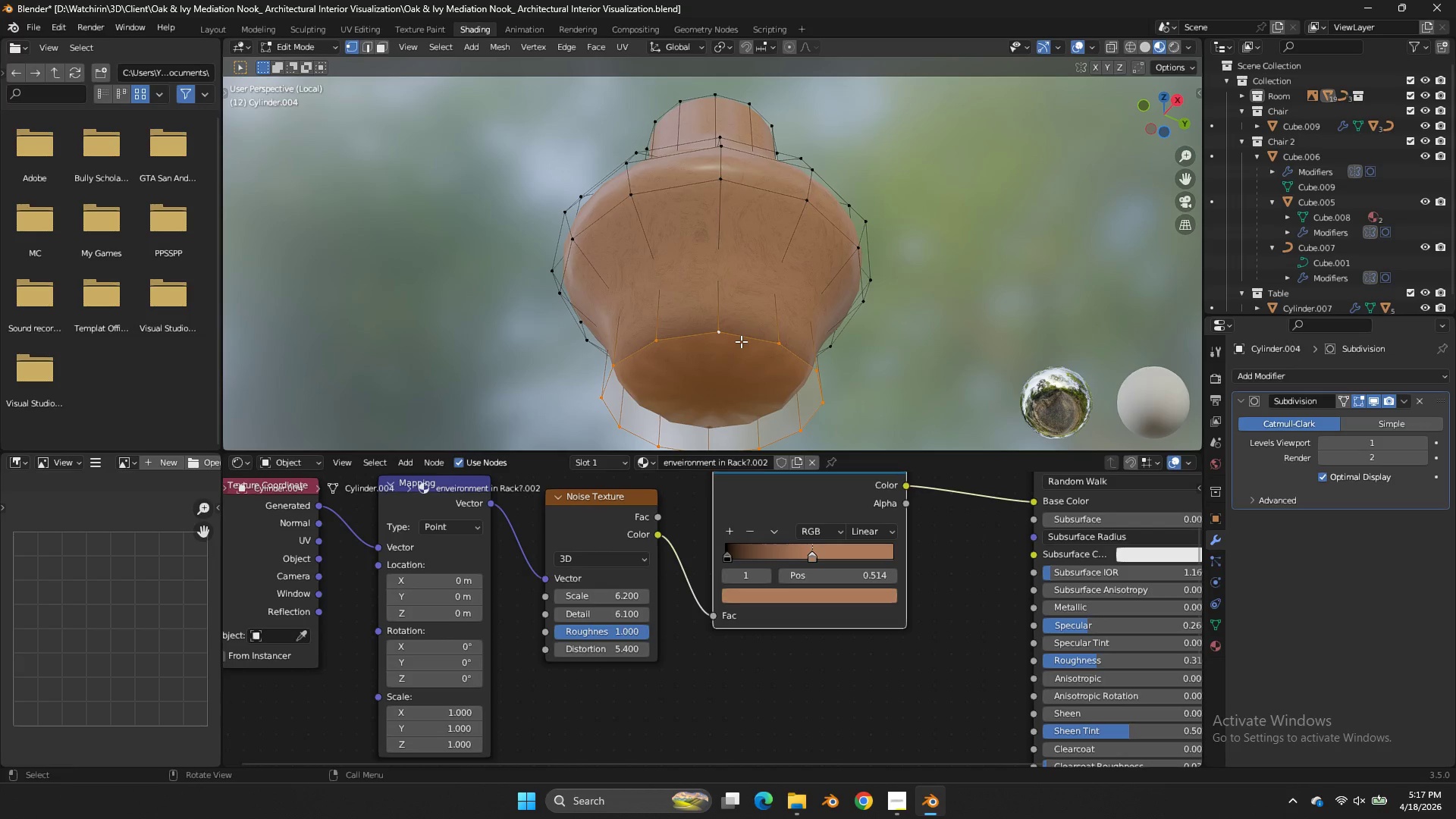 
key(Shift+E)
 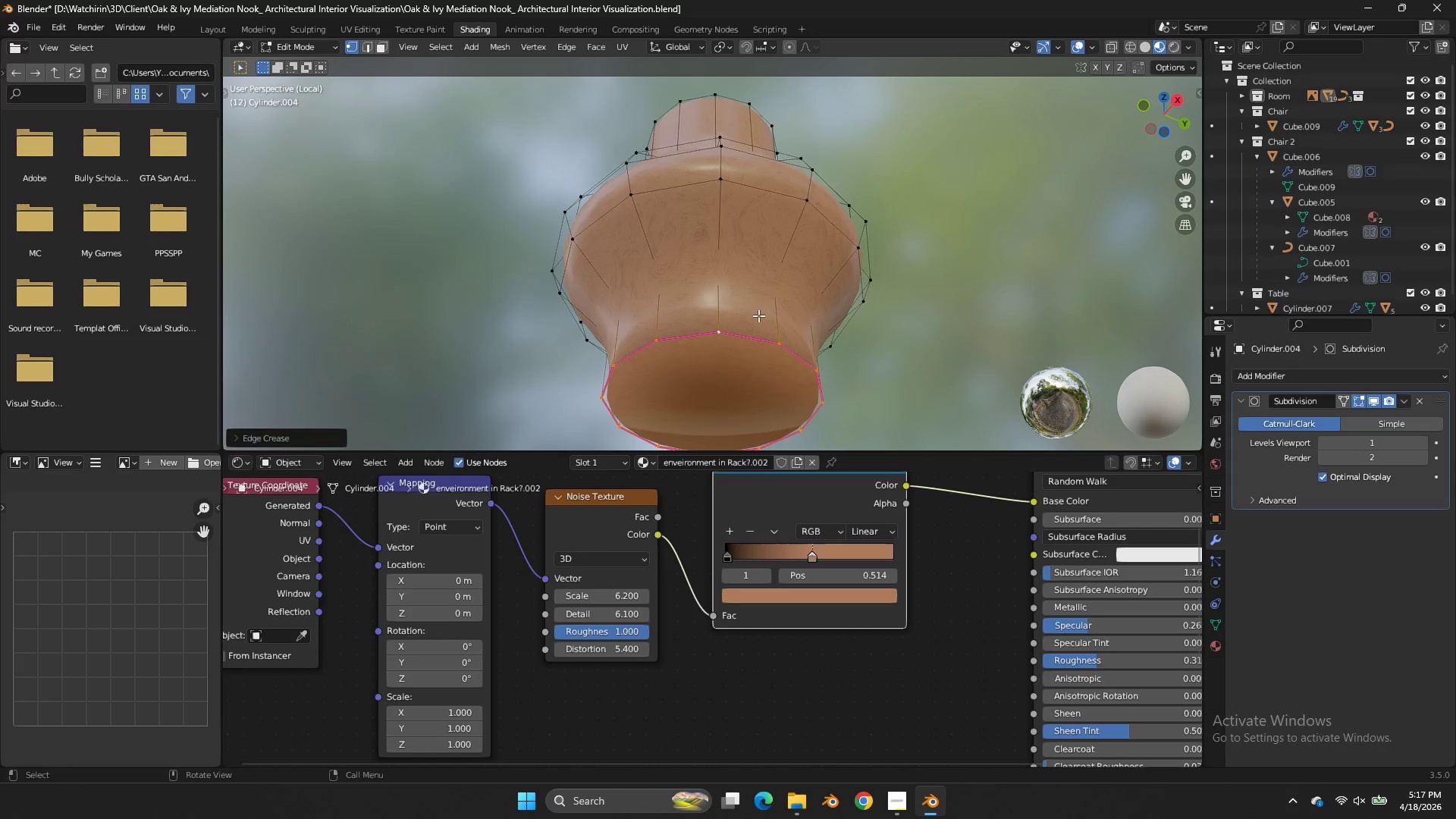 
key(Tab)
 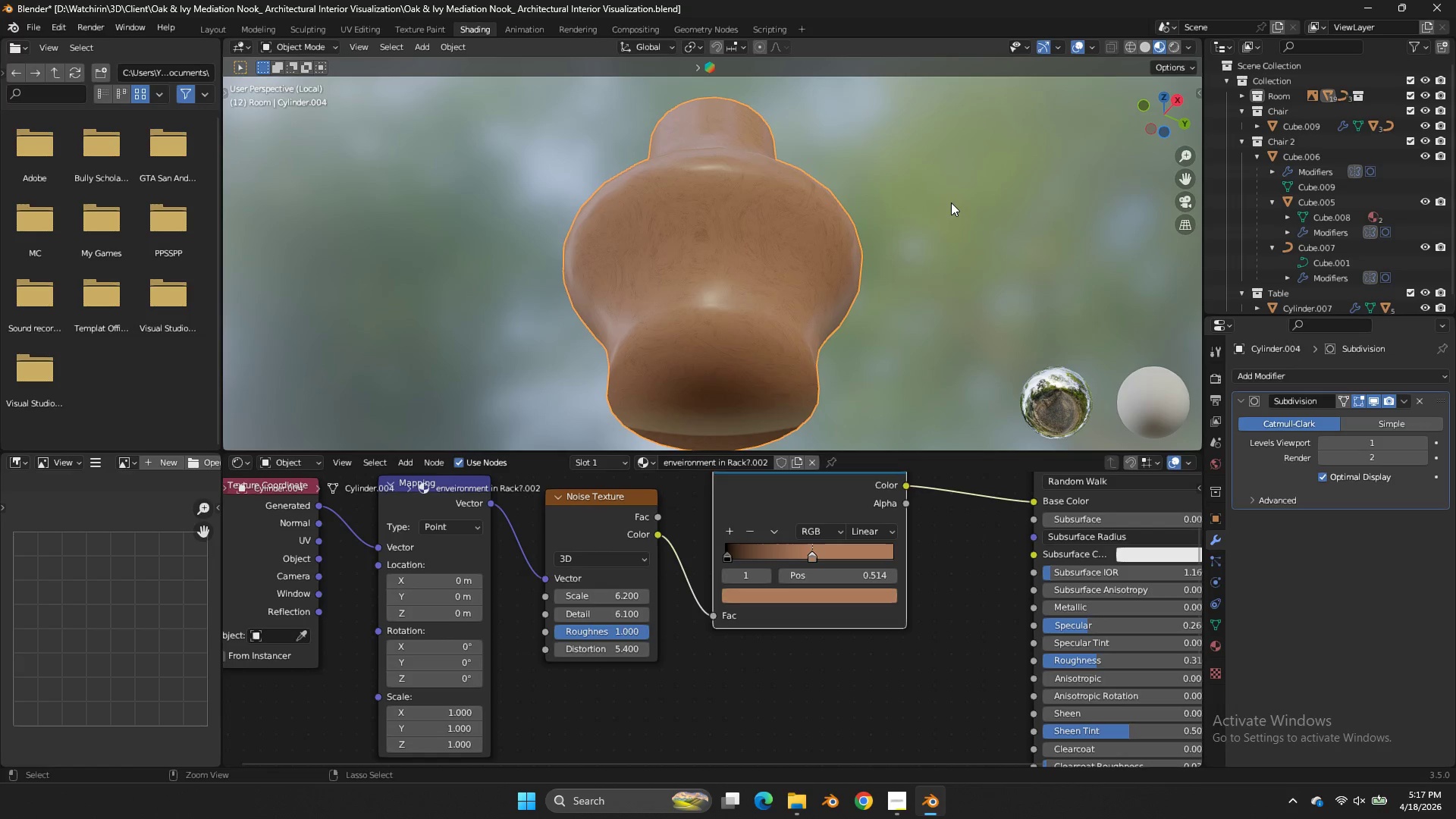 
key(Control+ControlLeft)
 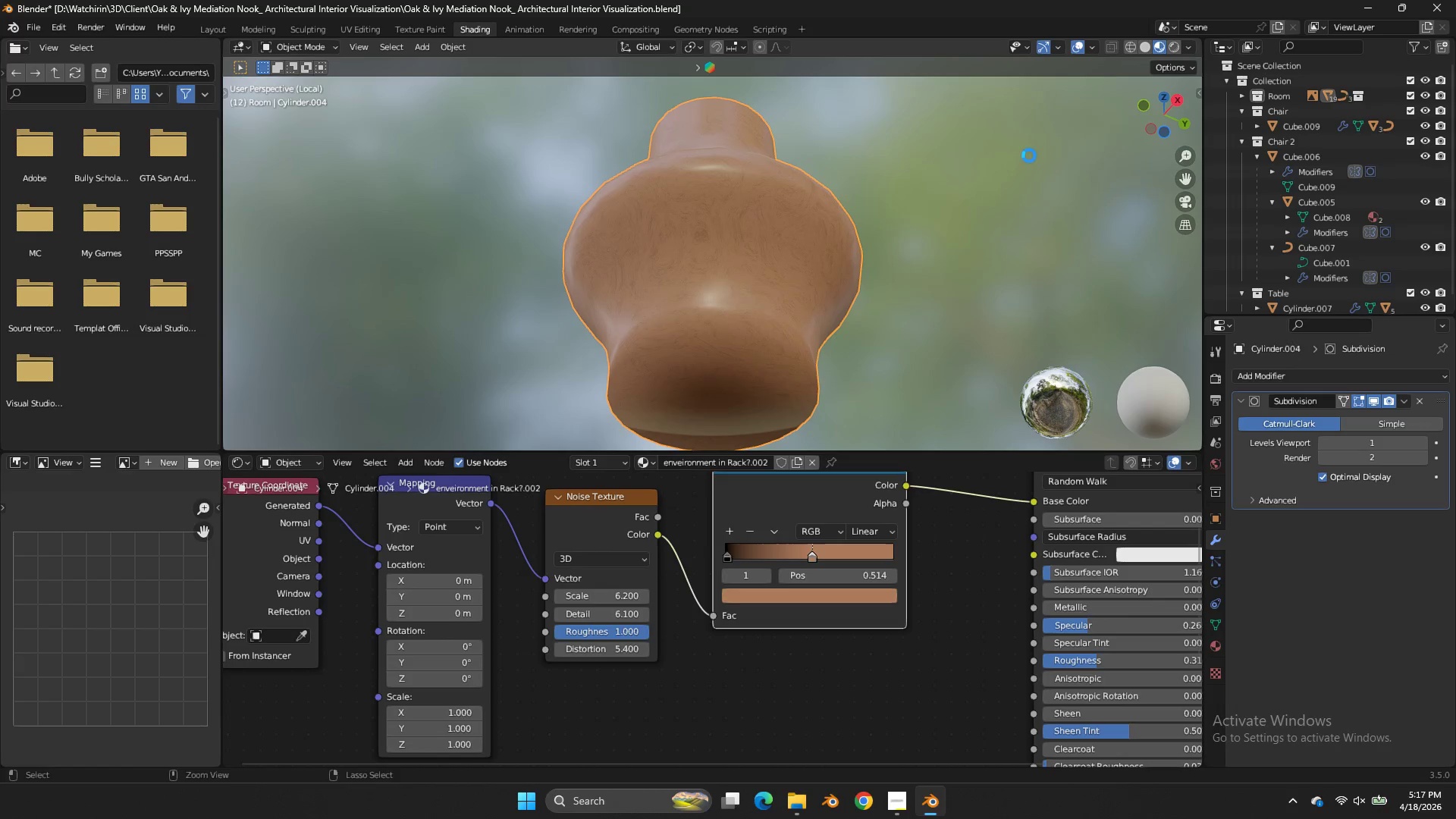 
key(Control+S)
 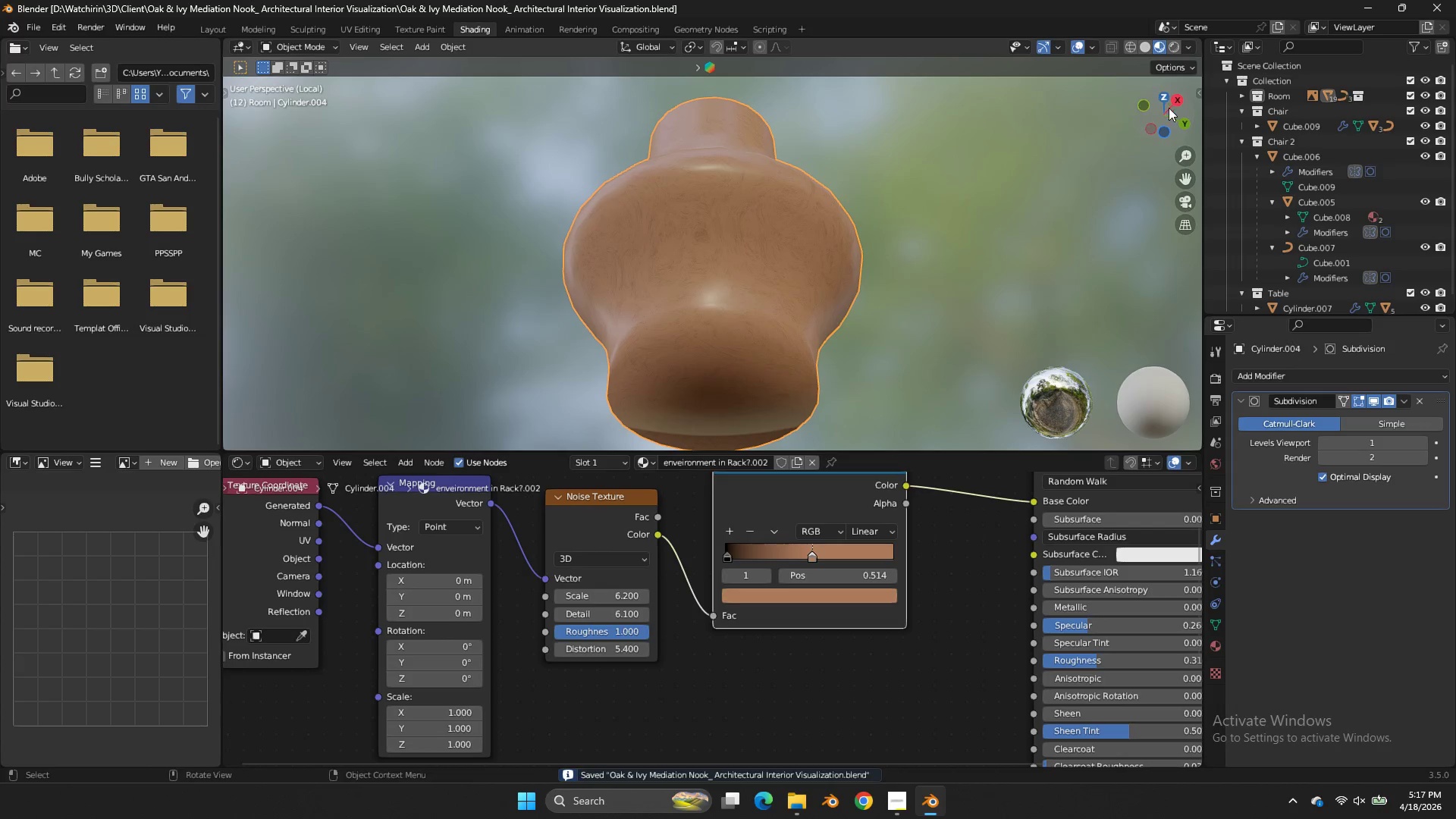 
left_click_drag(start_coordinate=[1168, 105], to_coordinate=[1162, 155])
 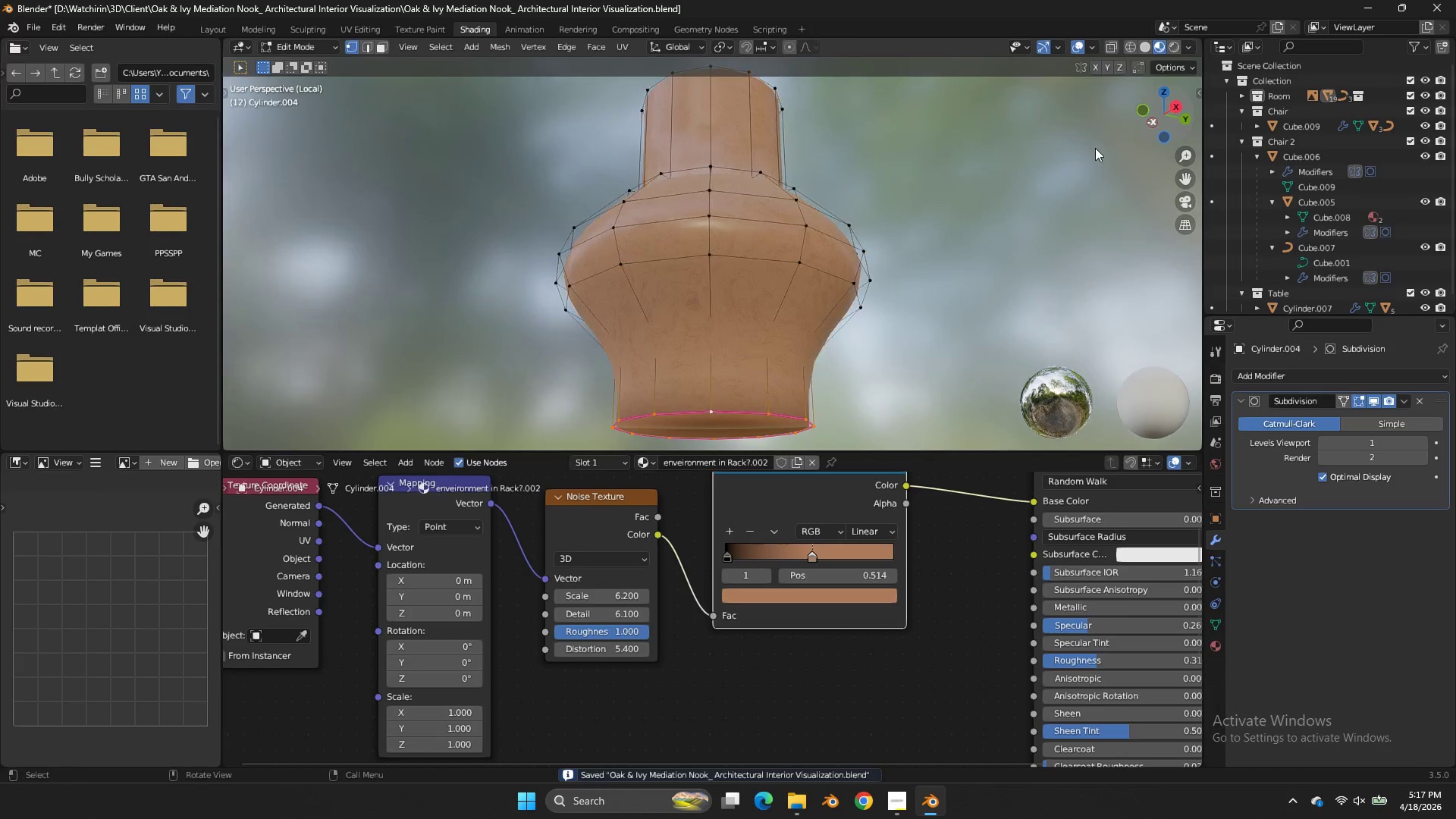 
key(Tab)
 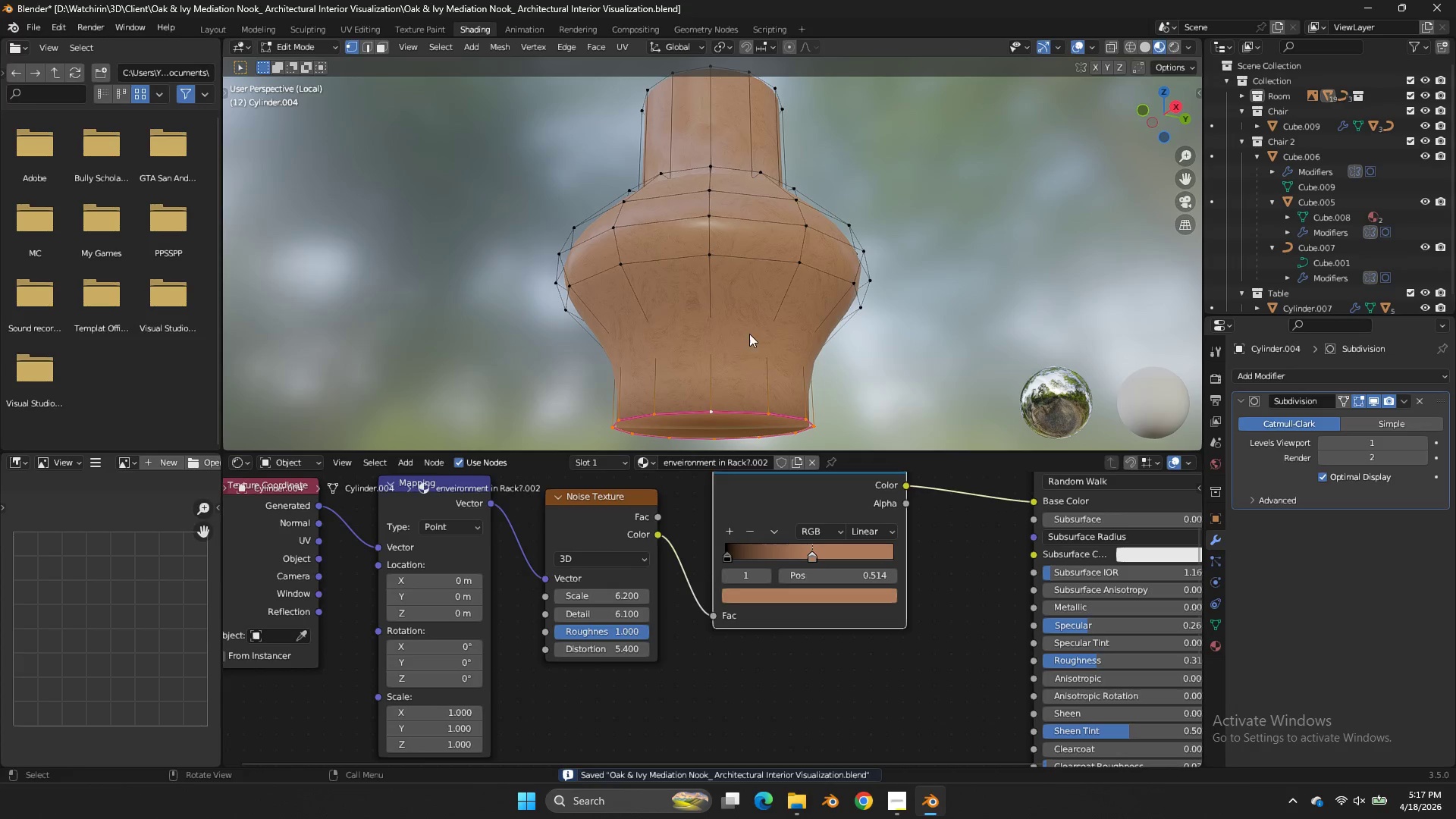 
hold_key(key=AltLeft, duration=0.56)
left_click([740, 336])
 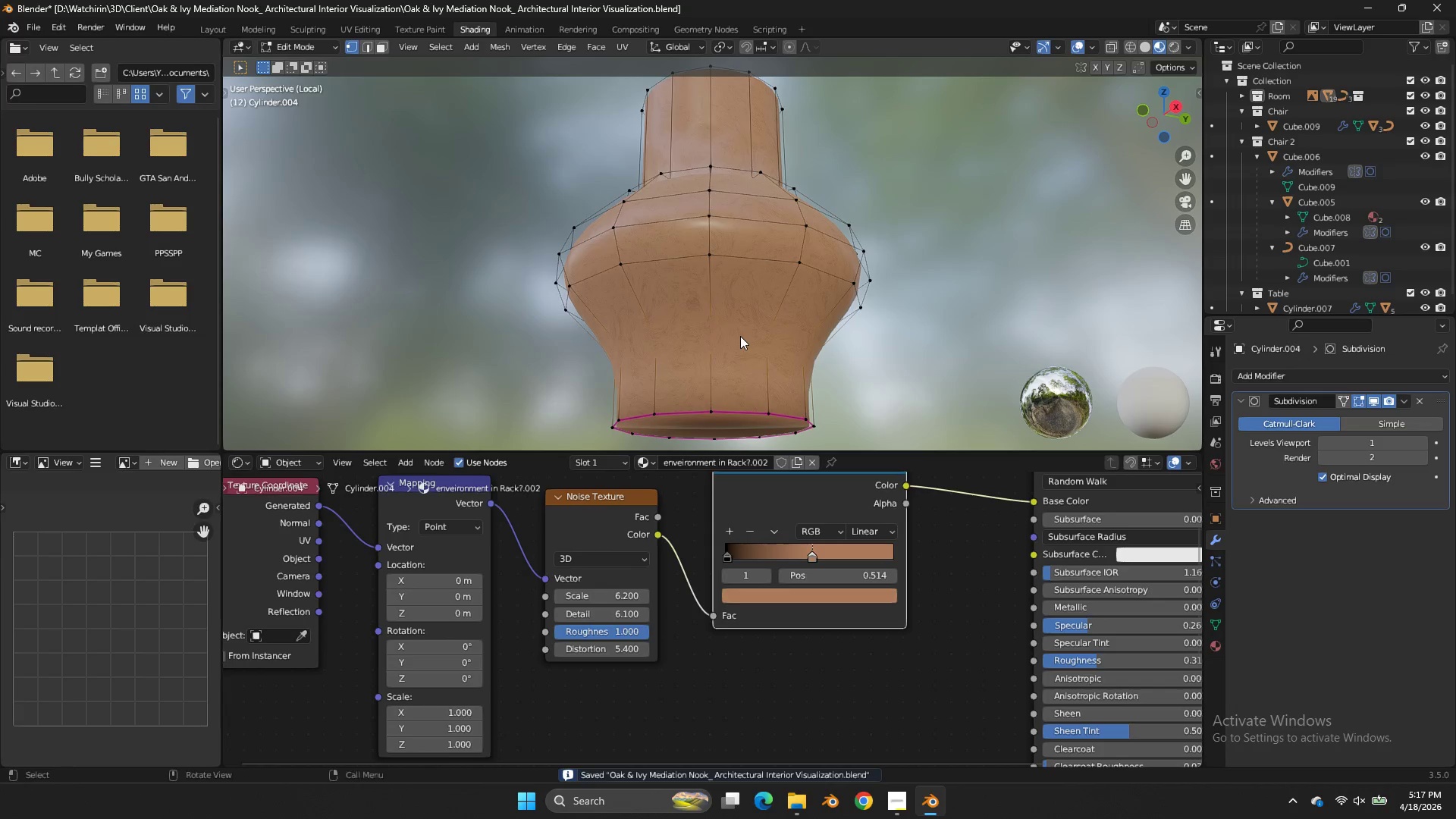 
key(Shift+E)
 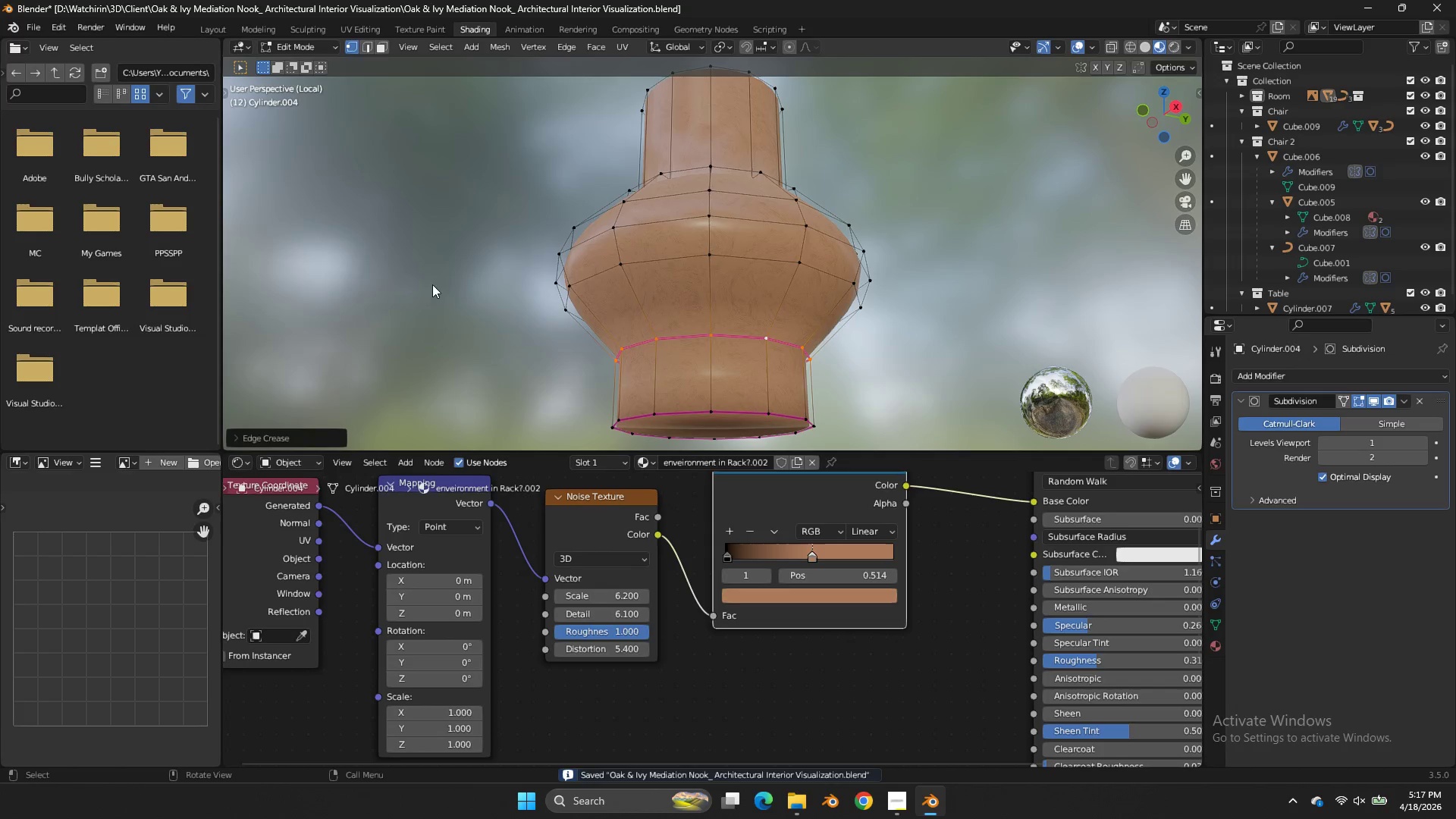 
key(Tab)
 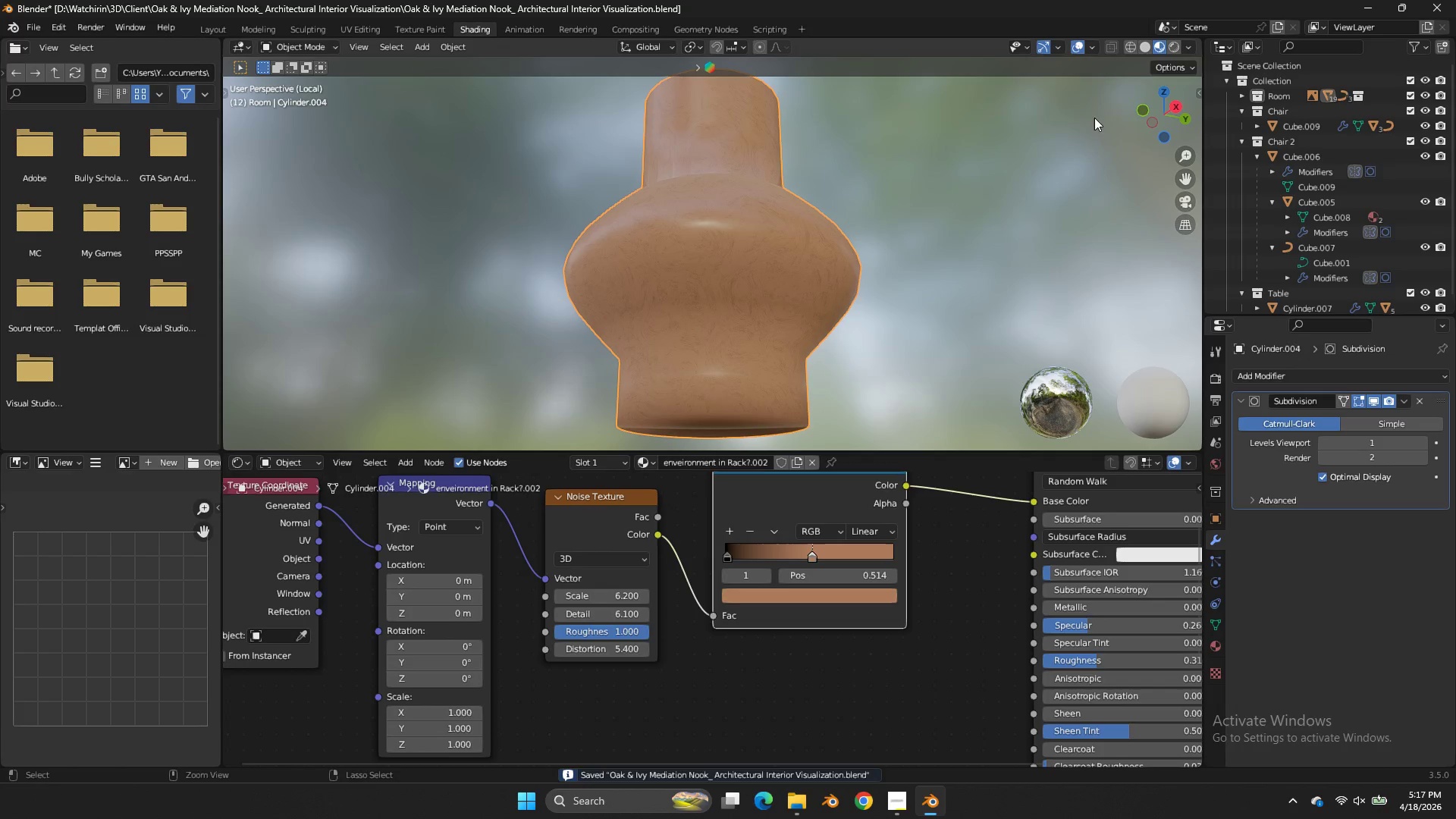 
key(Control+ControlLeft)
 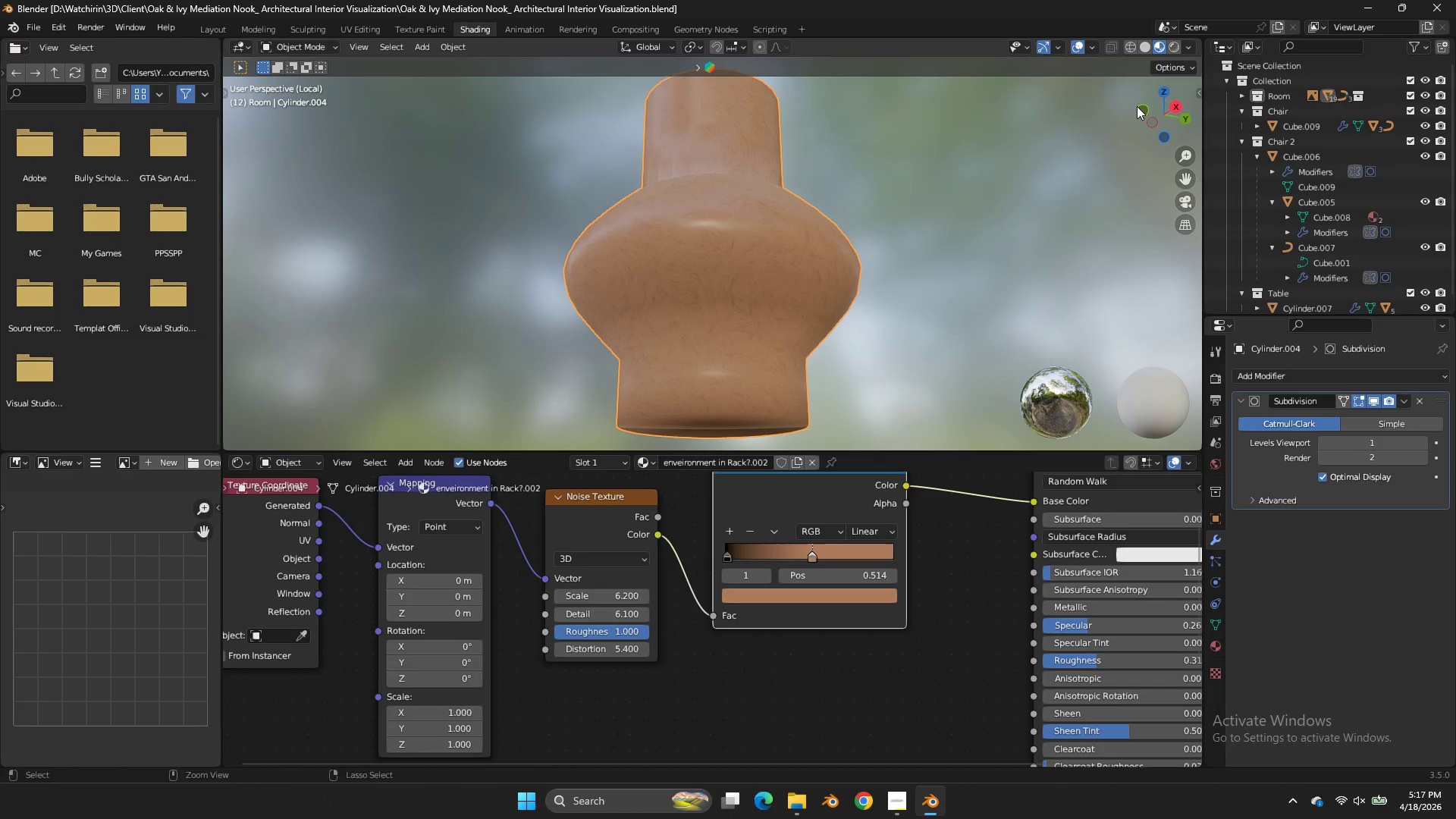 
key(Control+S)
 